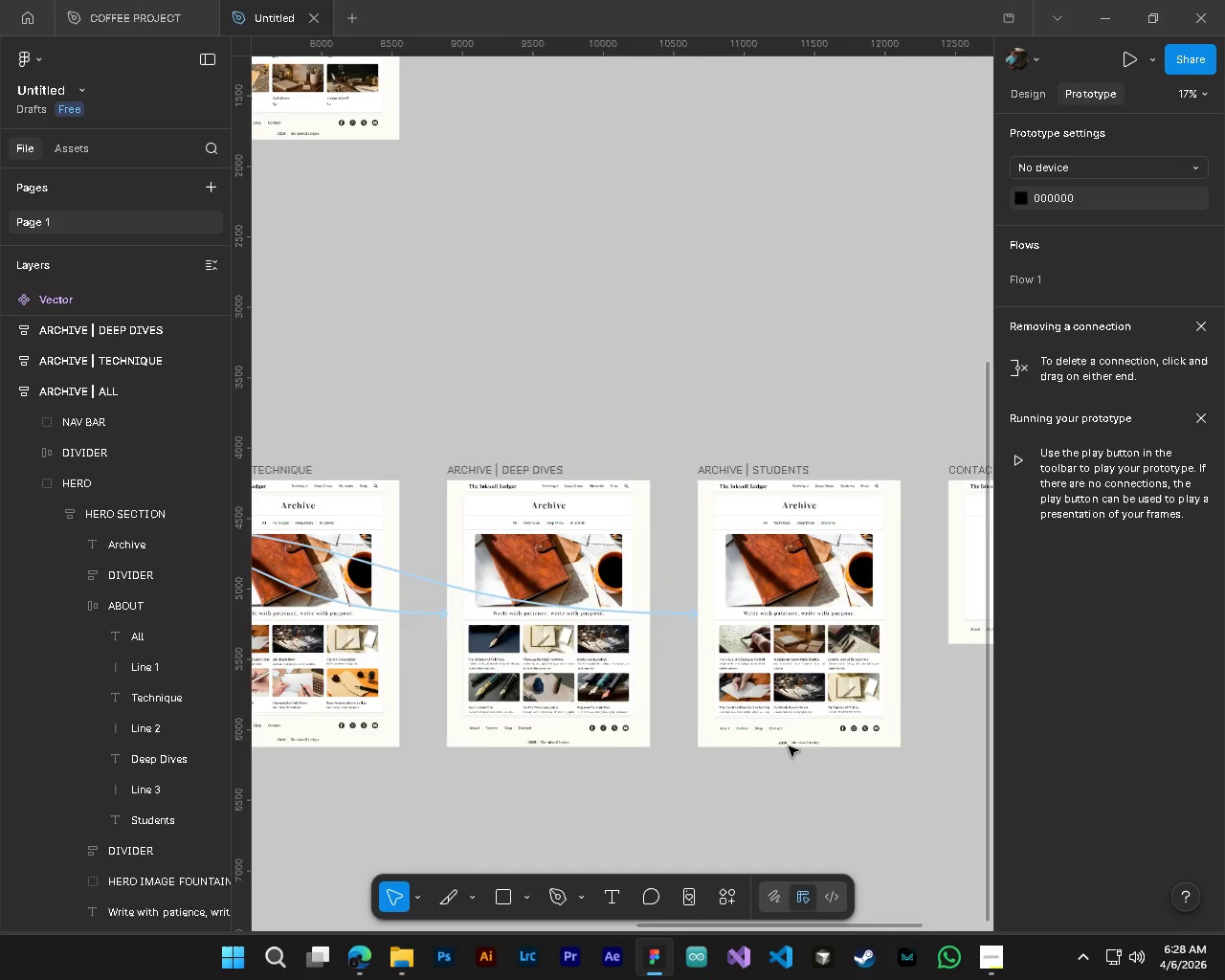 
key(Shift+ShiftLeft)
 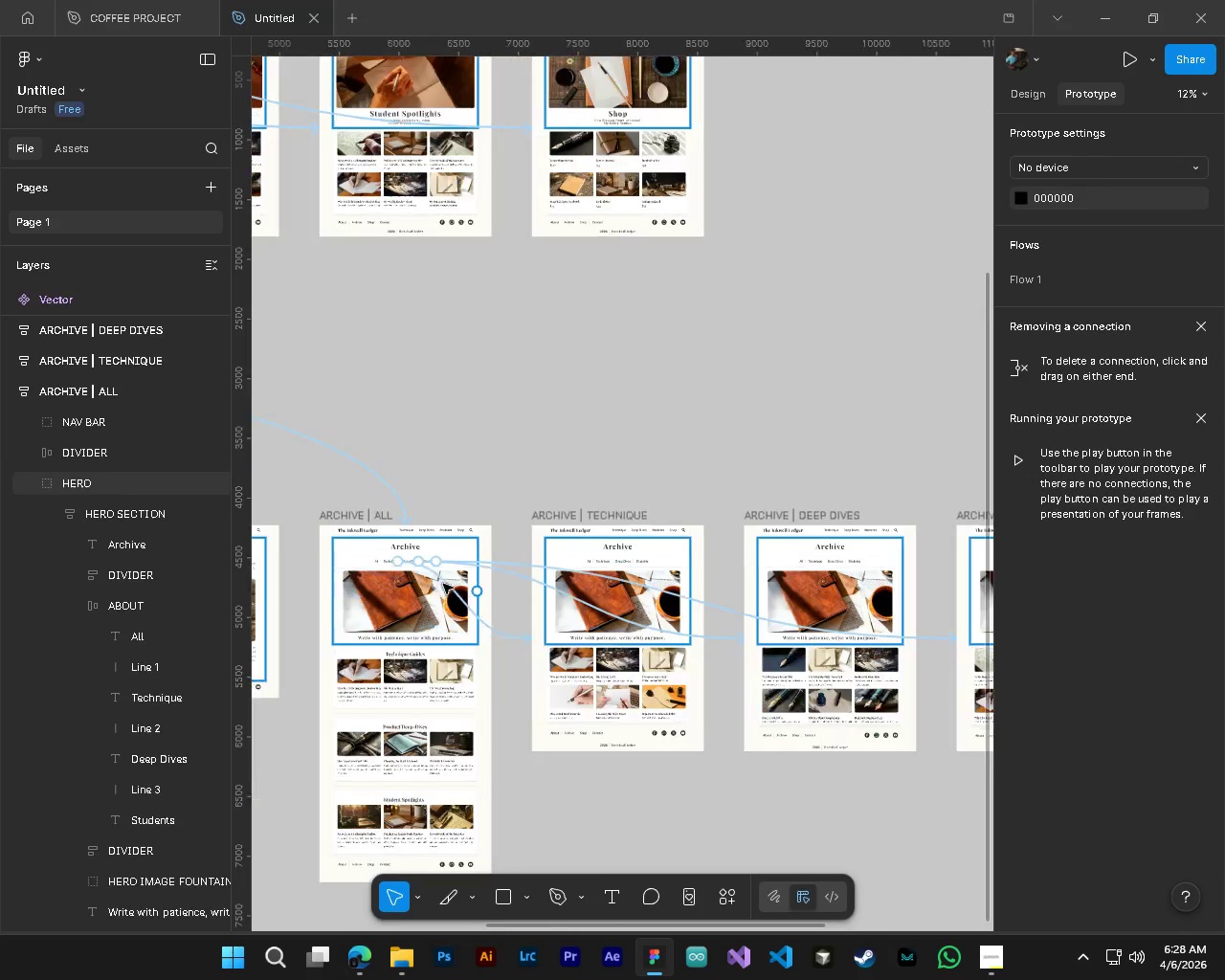 
hold_key(key=AltLeft, duration=0.89)
 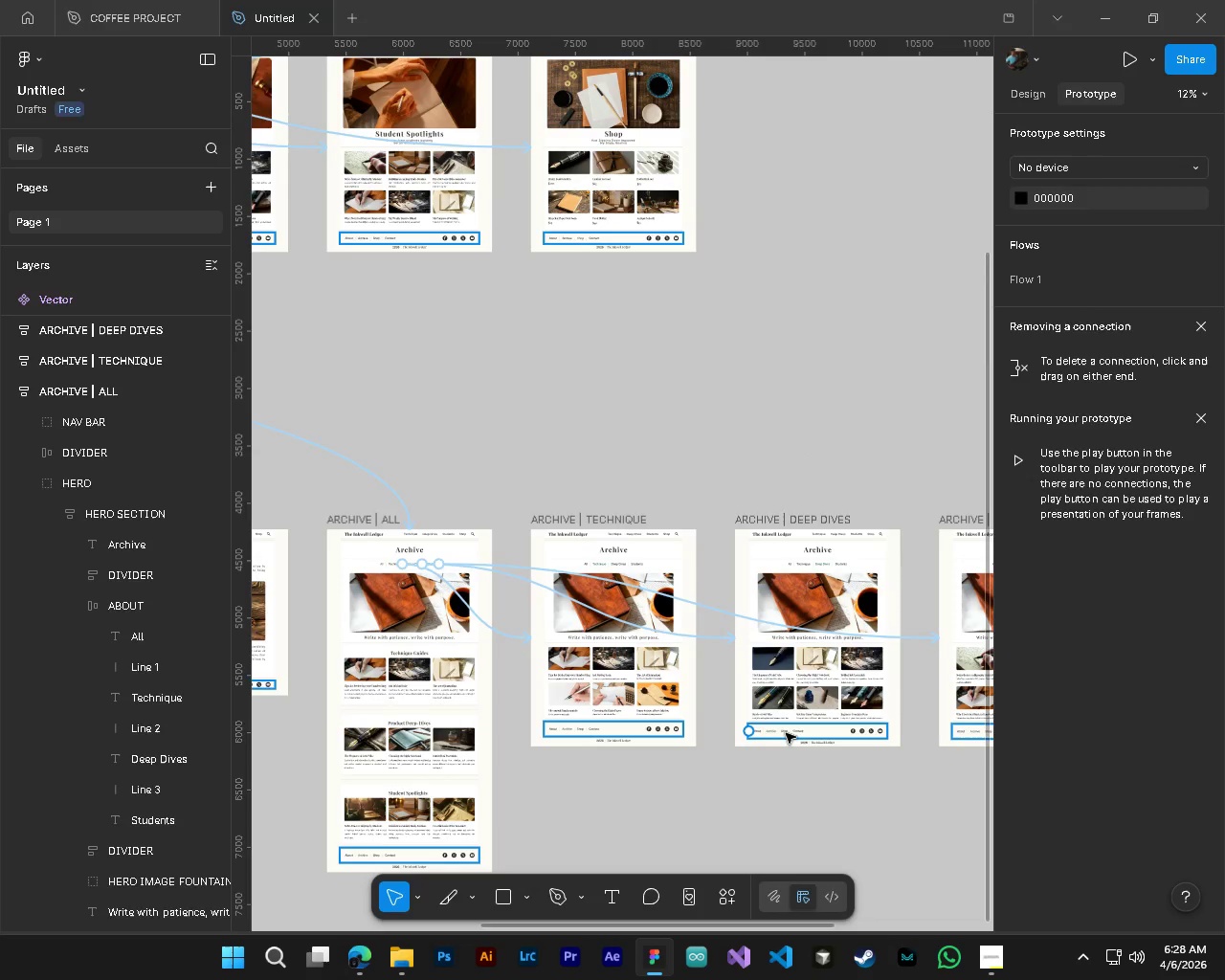 
hold_key(key=ControlLeft, duration=0.94)
 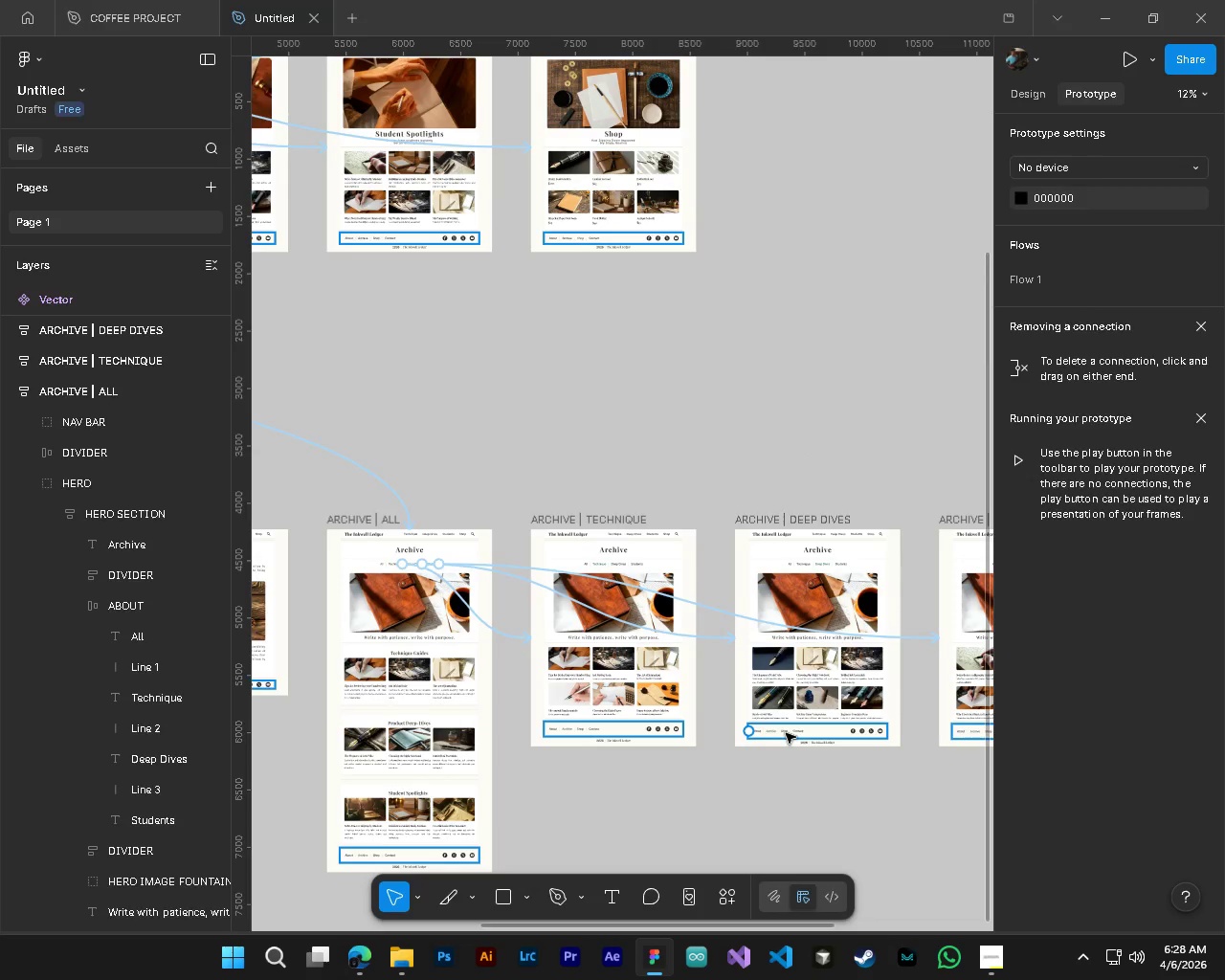 
scroll: coordinate [447, 587], scroll_direction: up, amount: 2.0
 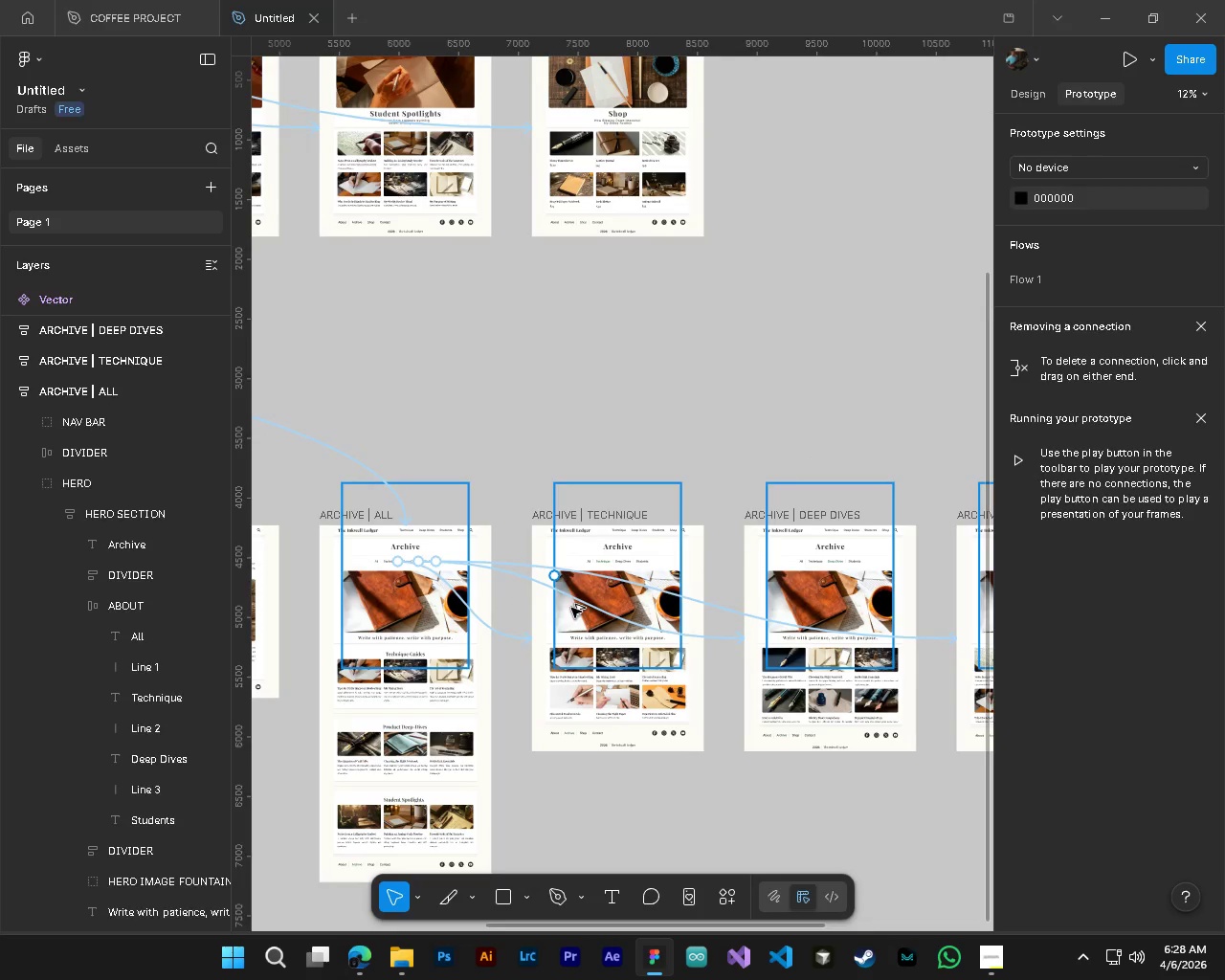 
scroll: coordinate [523, 631], scroll_direction: down, amount: 1.0
 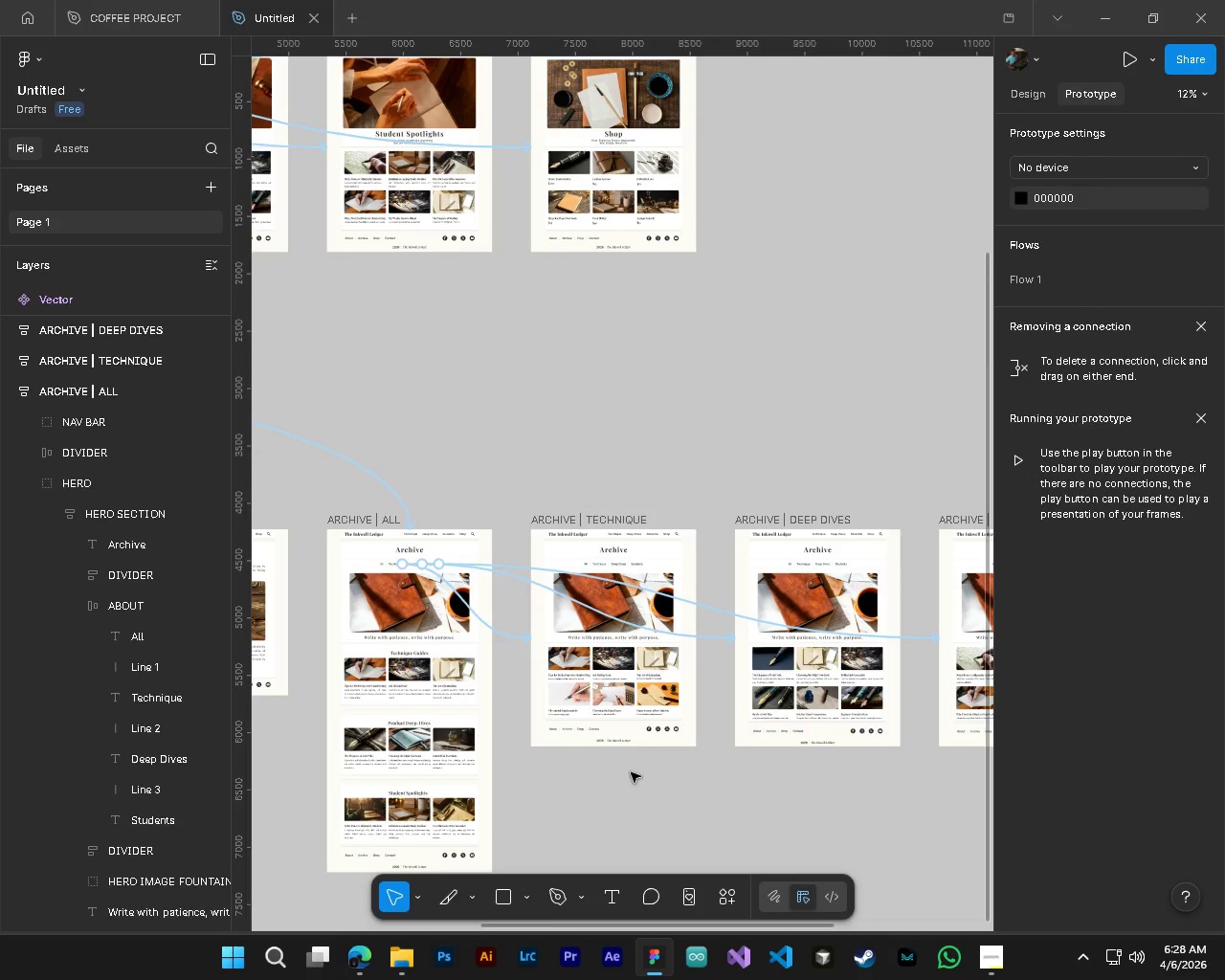 
key(Shift+ShiftLeft)
 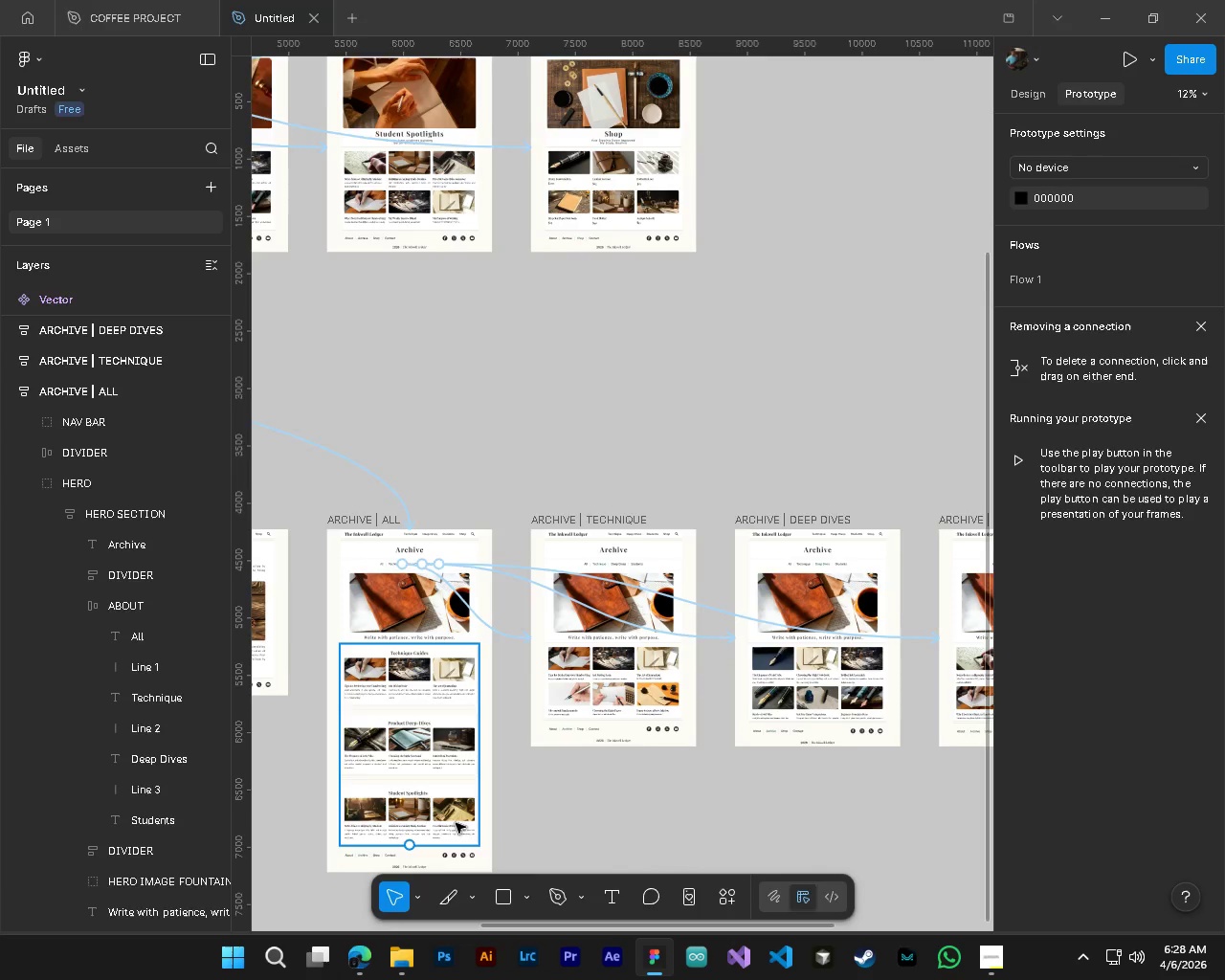 
hold_key(key=AltLeft, duration=4.19)
hold_key(key=ControlLeft, duration=1.5)
scroll: coordinate [376, 791], scroll_direction: up, amount: 7.0
 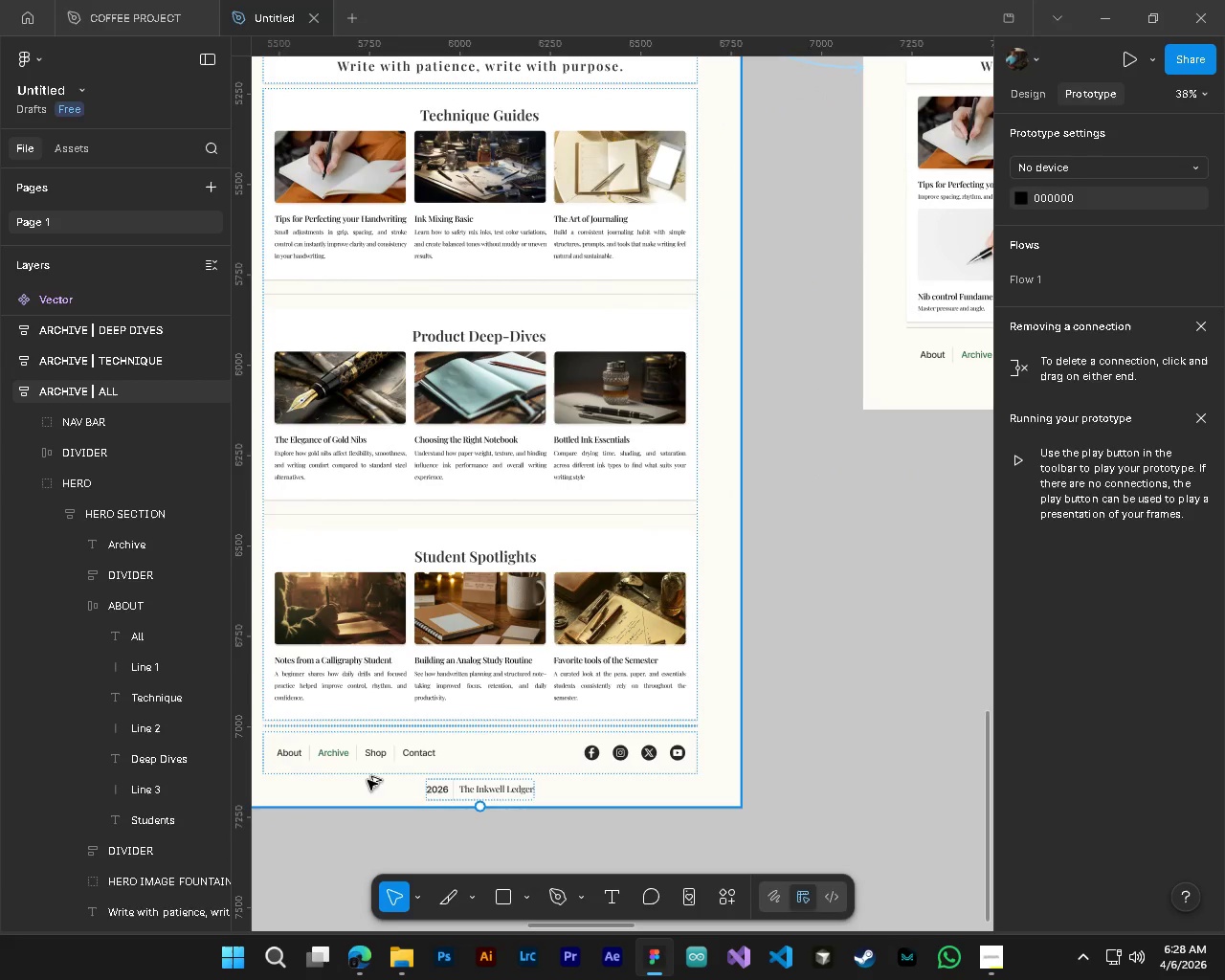 
hold_key(key=ControlLeft, duration=1.51)
scroll: coordinate [368, 780], scroll_direction: down, amount: 5.0
 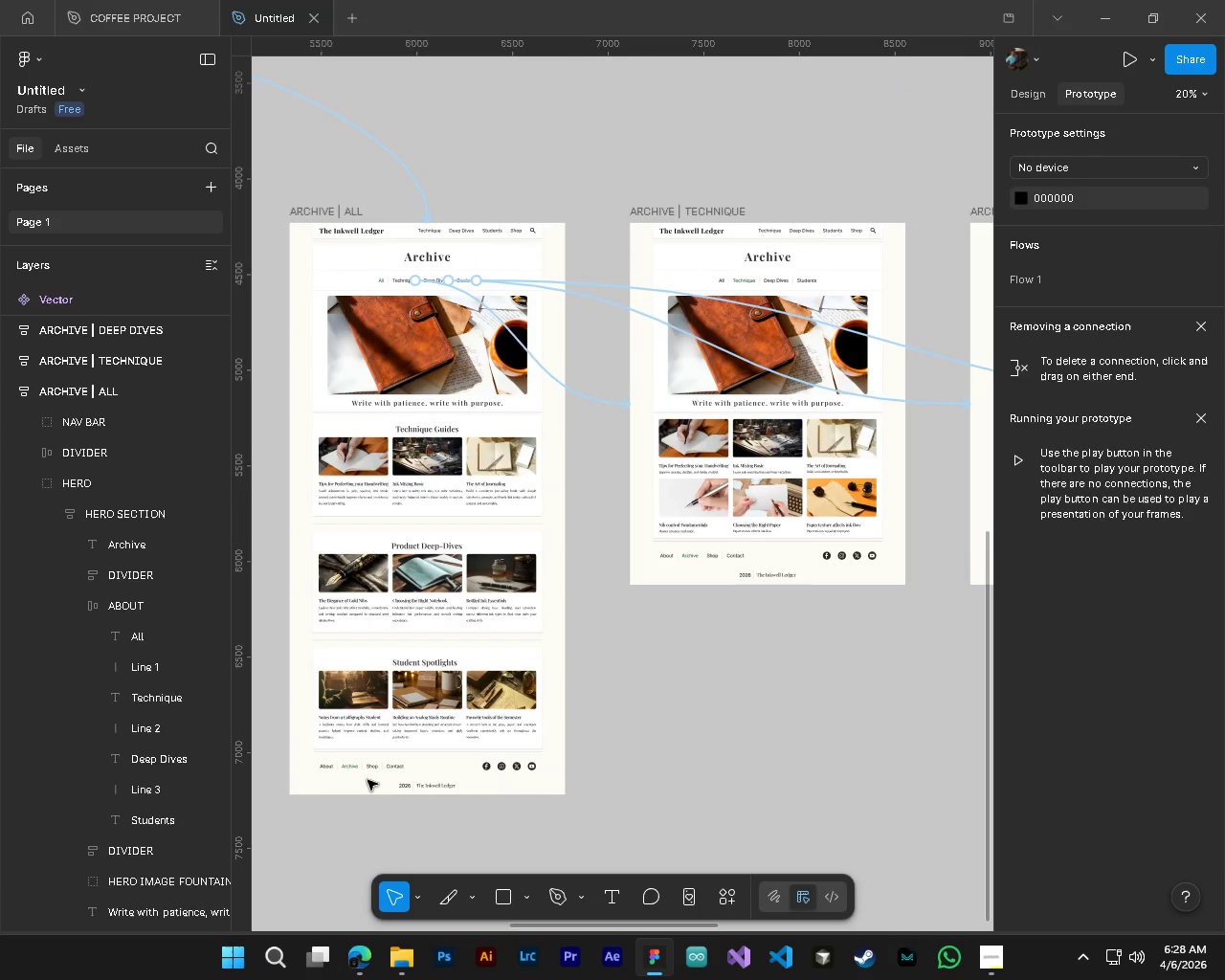 
hold_key(key=ControlLeft, duration=1.24)
 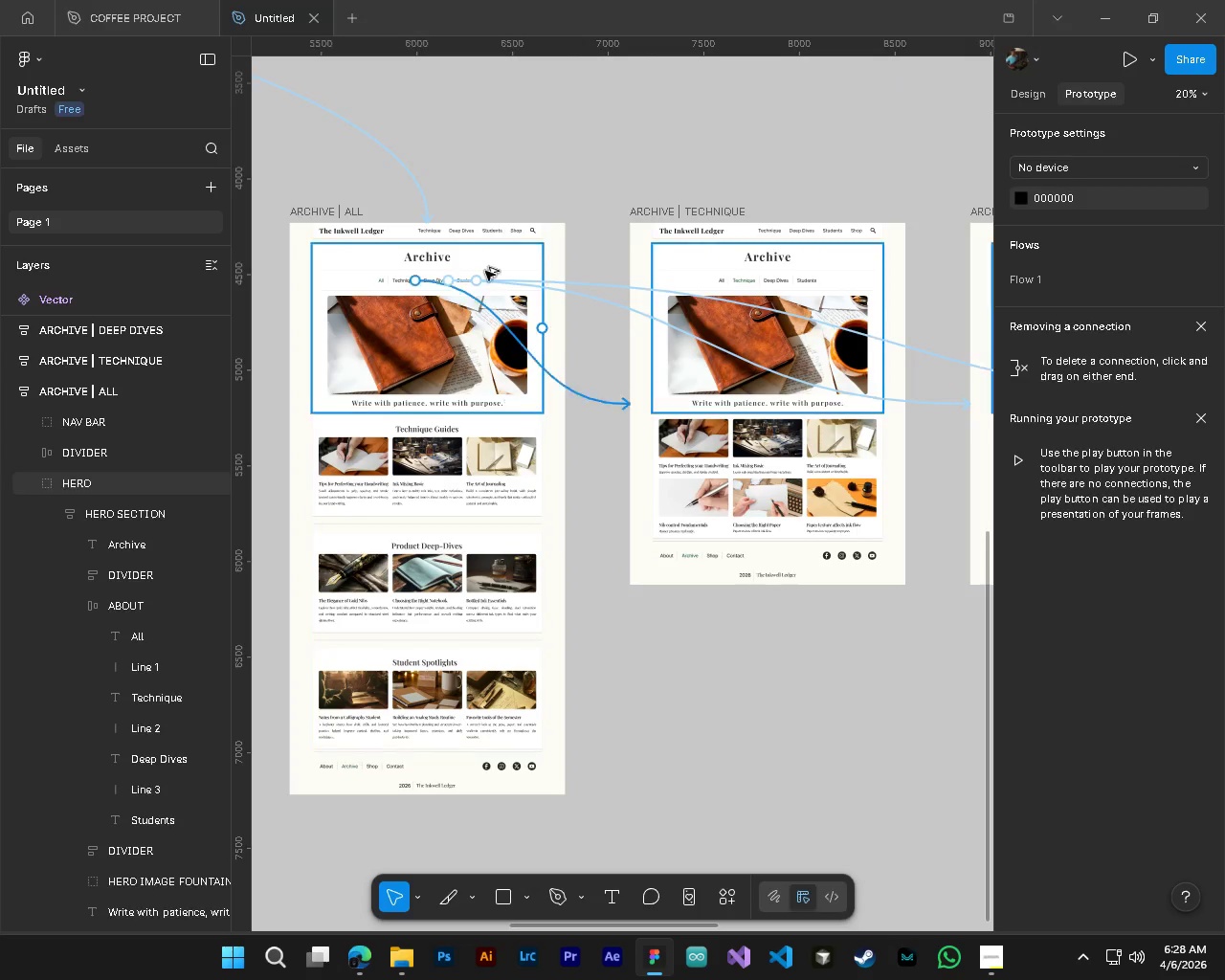 
hold_key(key=ControlLeft, duration=2.61)
hold_key(key=AltLeft, duration=1.5)
scroll: coordinate [468, 232], scroll_direction: up, amount: 9.0
 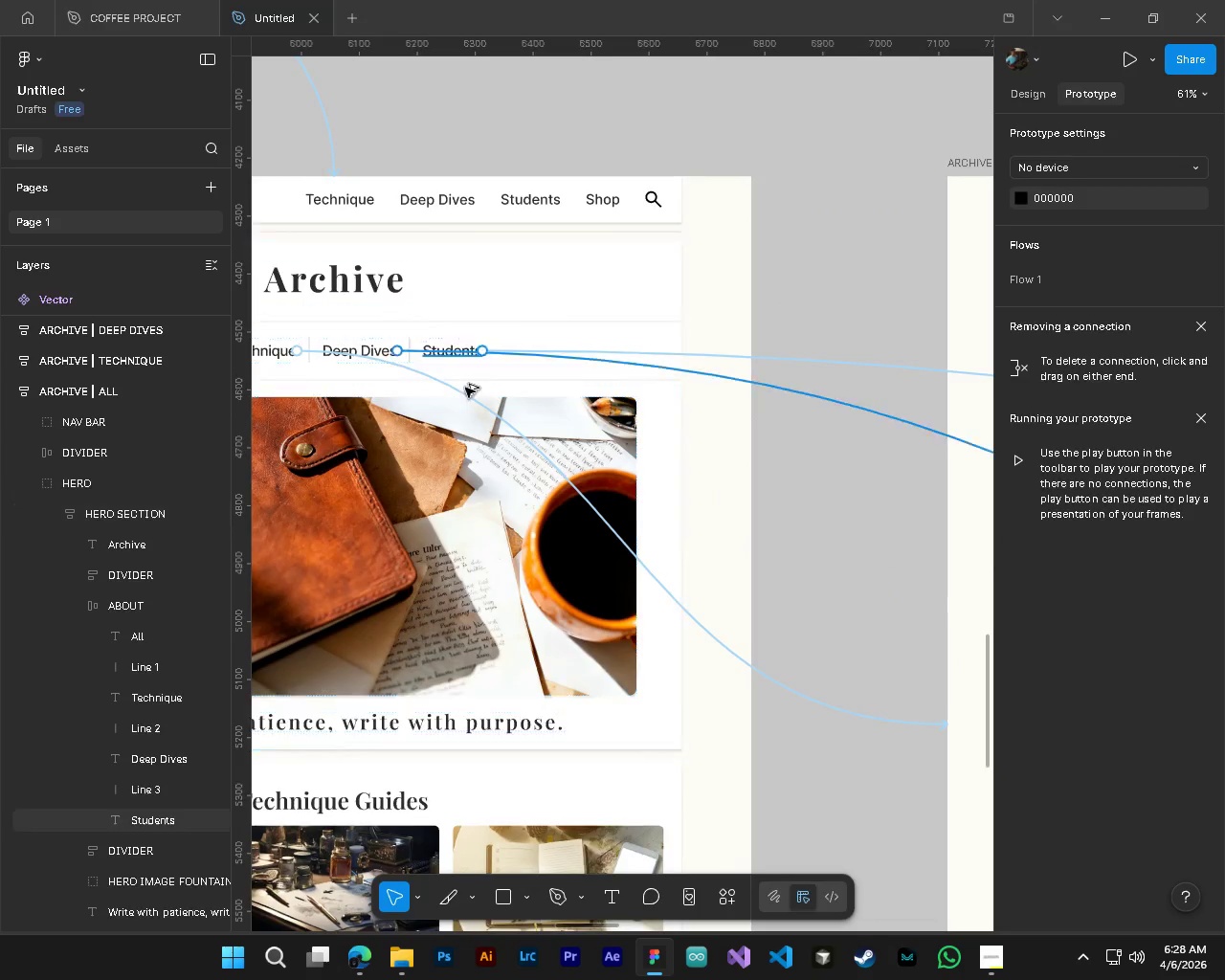 
hold_key(key=AltLeft, duration=1.05)
scroll: coordinate [502, 492], scroll_direction: down, amount: 15.0
 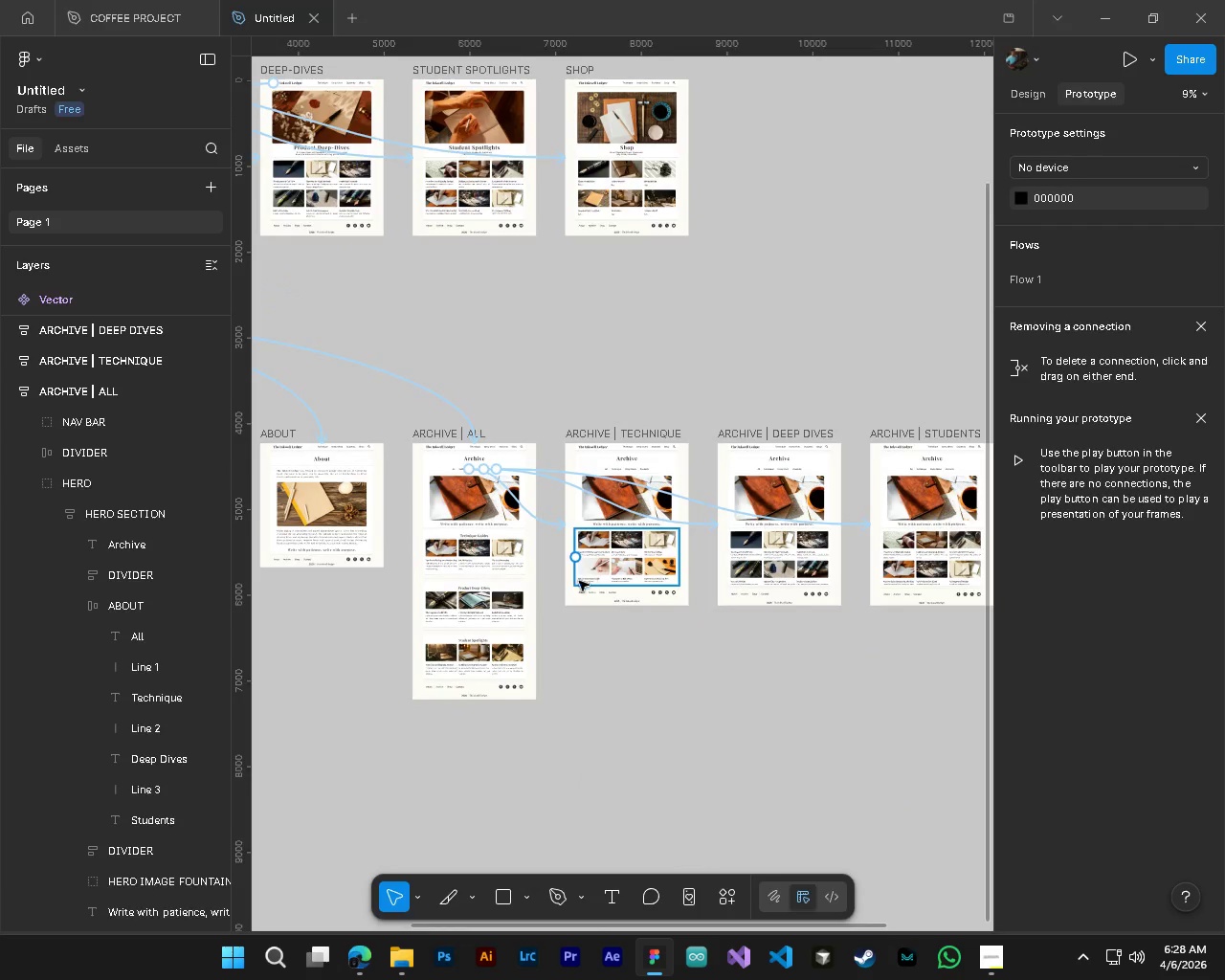 
hold_key(key=ShiftLeft, duration=0.42)
scroll: coordinate [570, 578], scroll_direction: up, amount: 4.0
 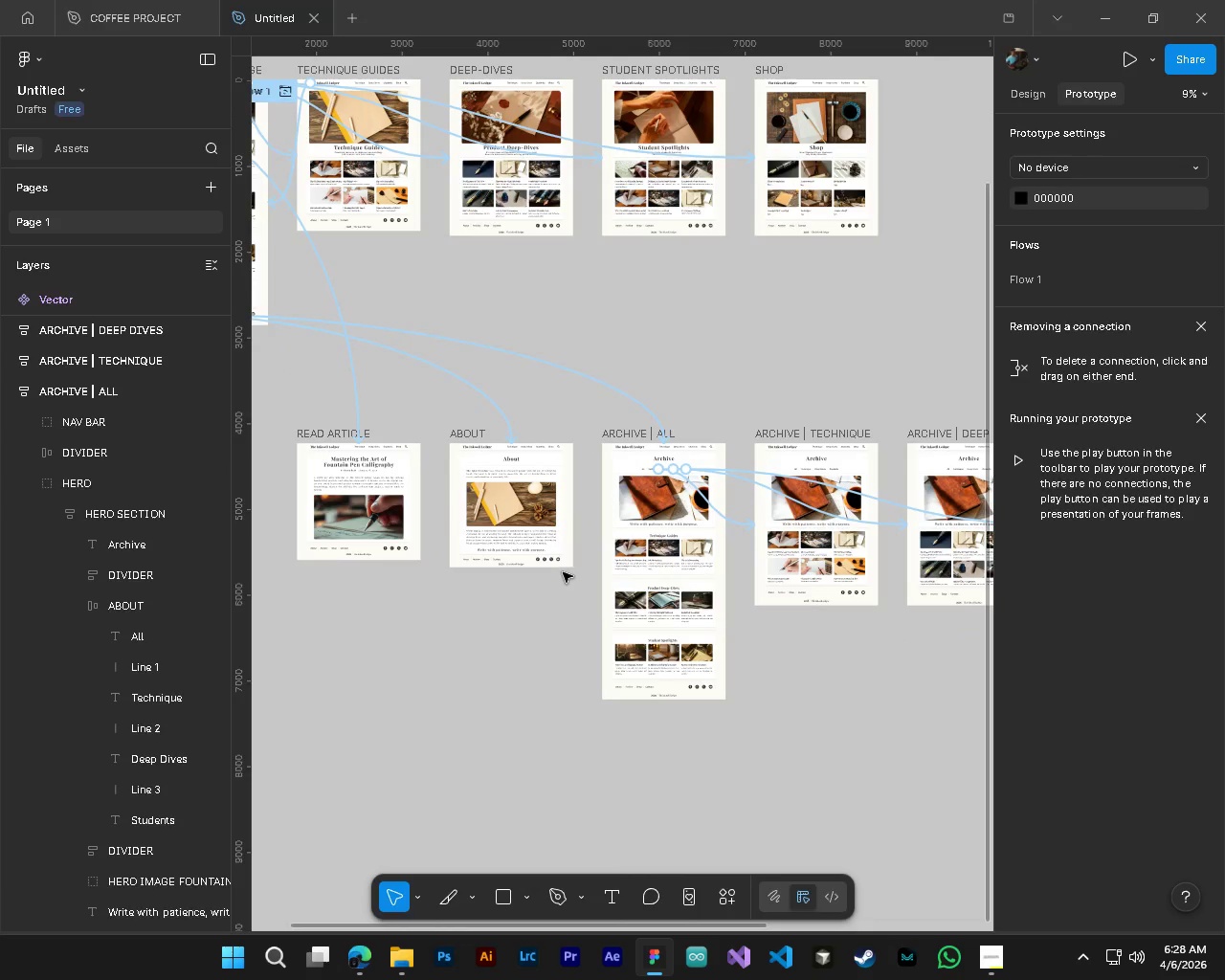 
key(Control+ControlLeft)
 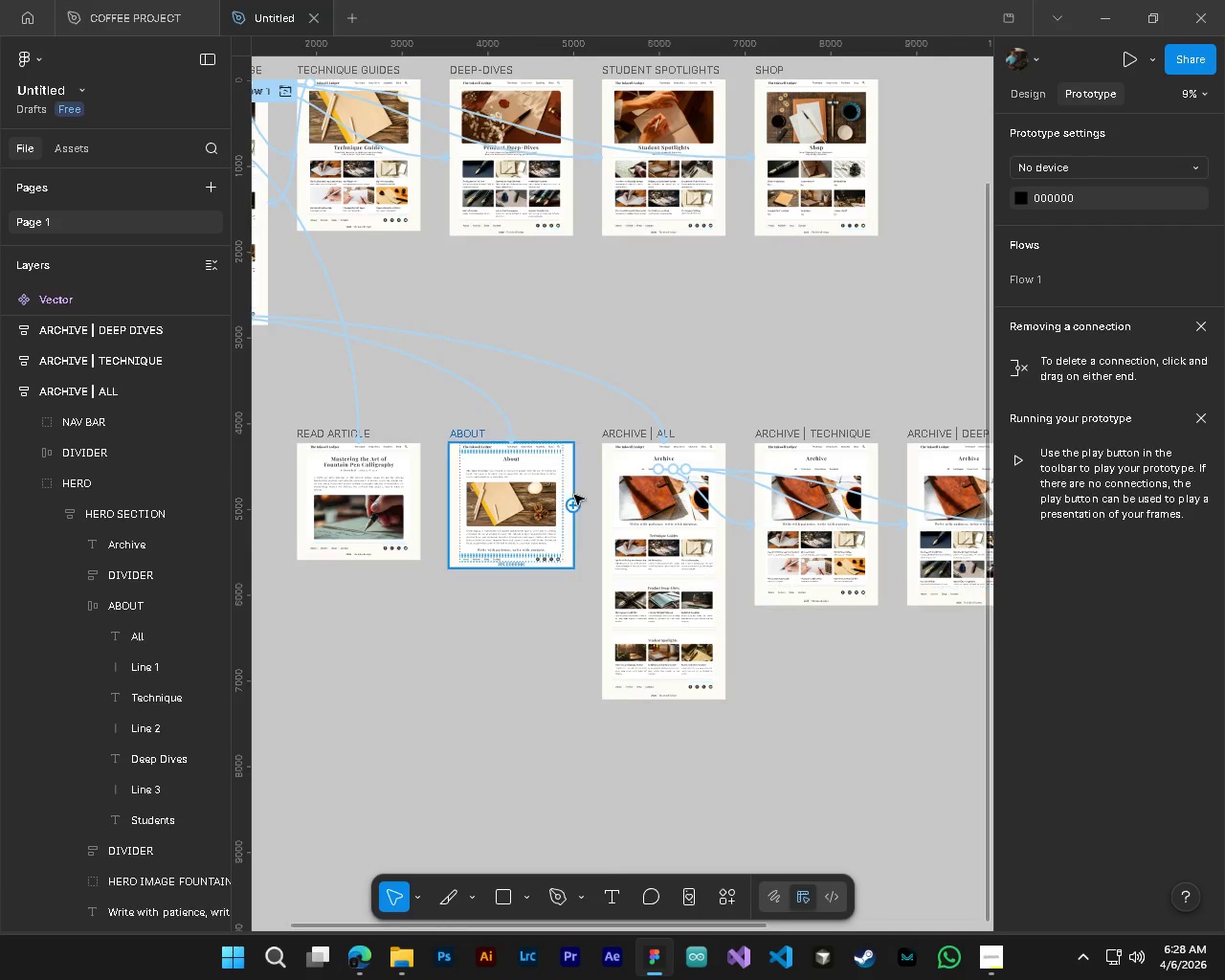 
hold_key(key=ShiftLeft, duration=0.31)
 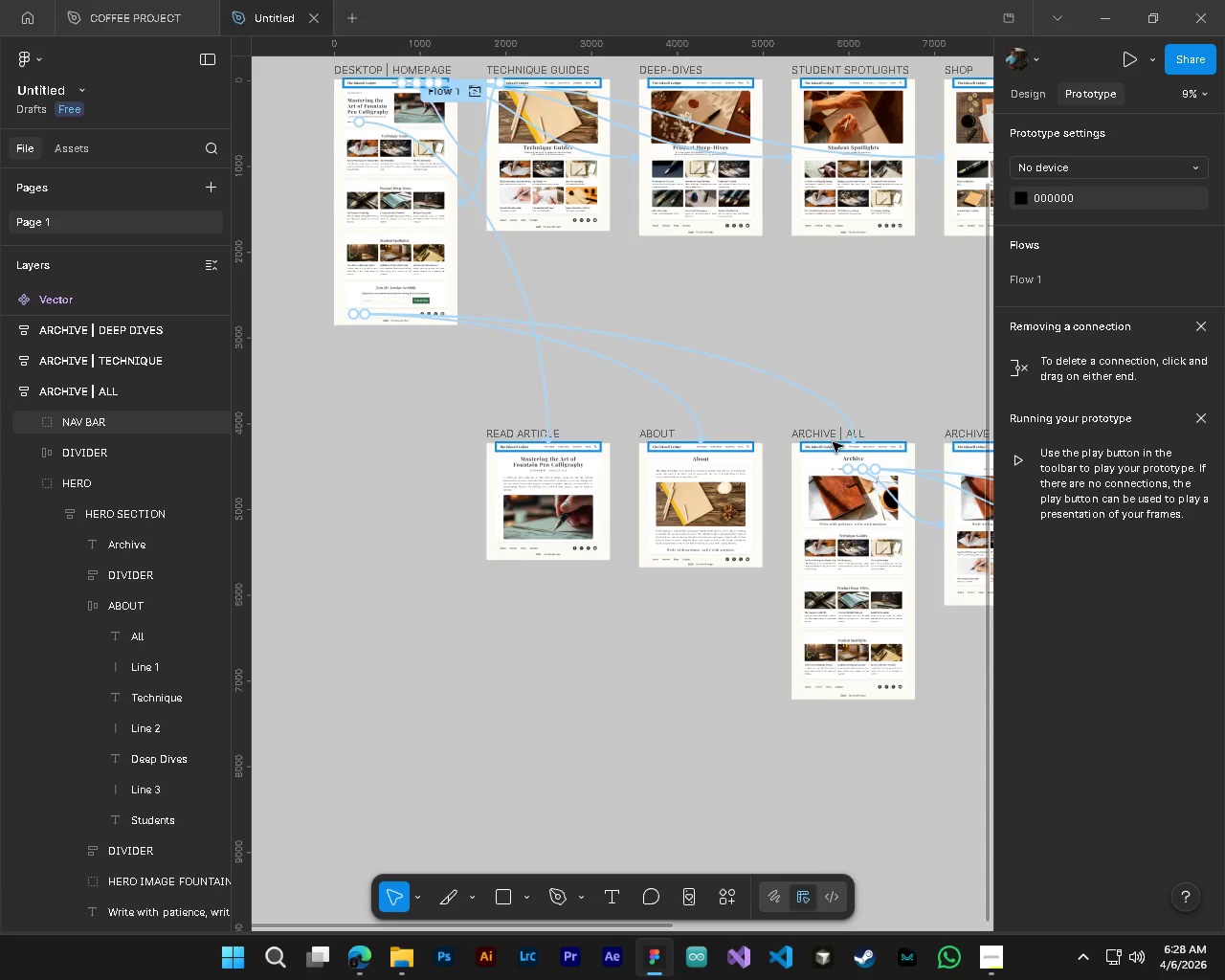 
key(Control+ControlLeft)
 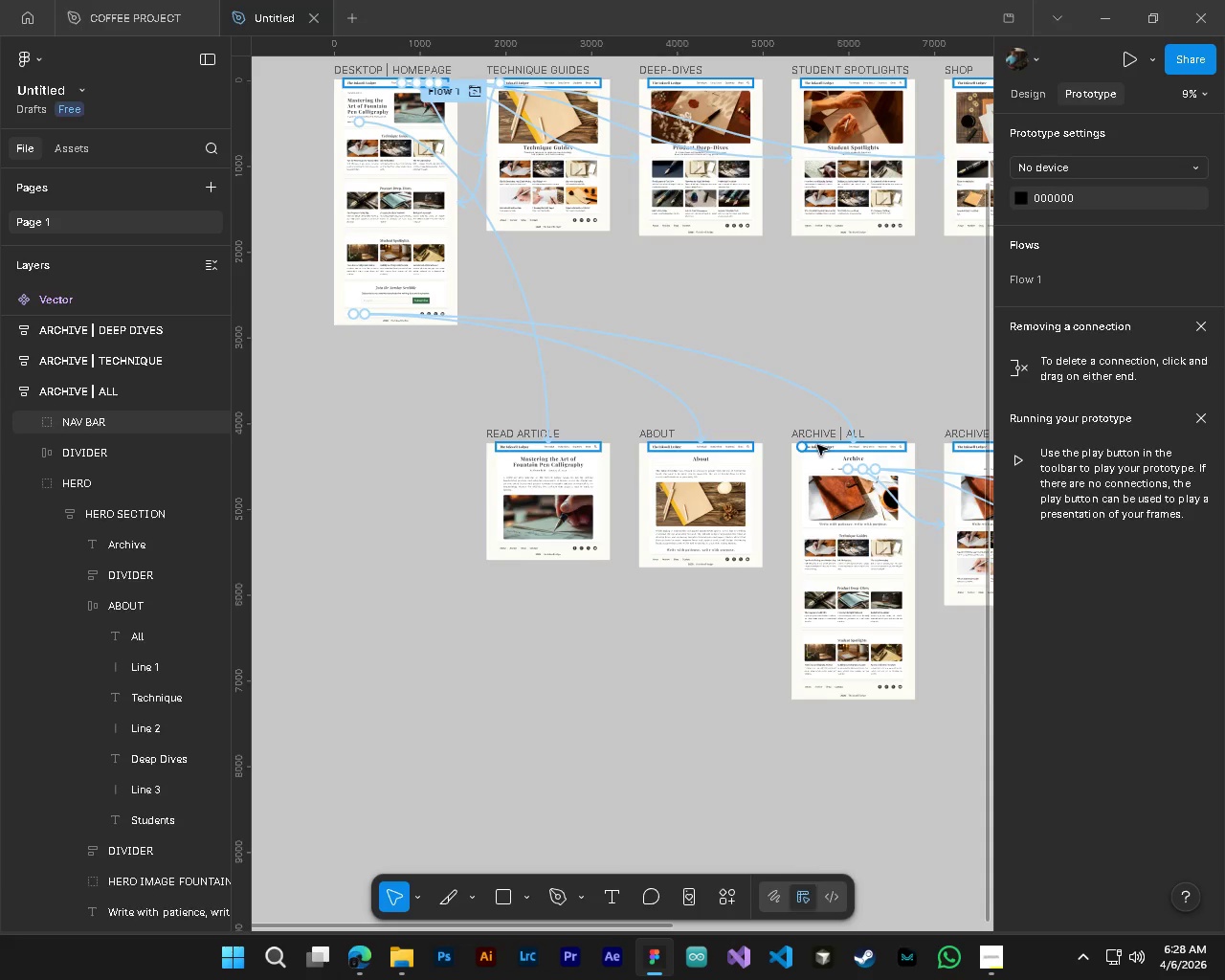 
scroll: coordinate [576, 493], scroll_direction: up, amount: 4.0
 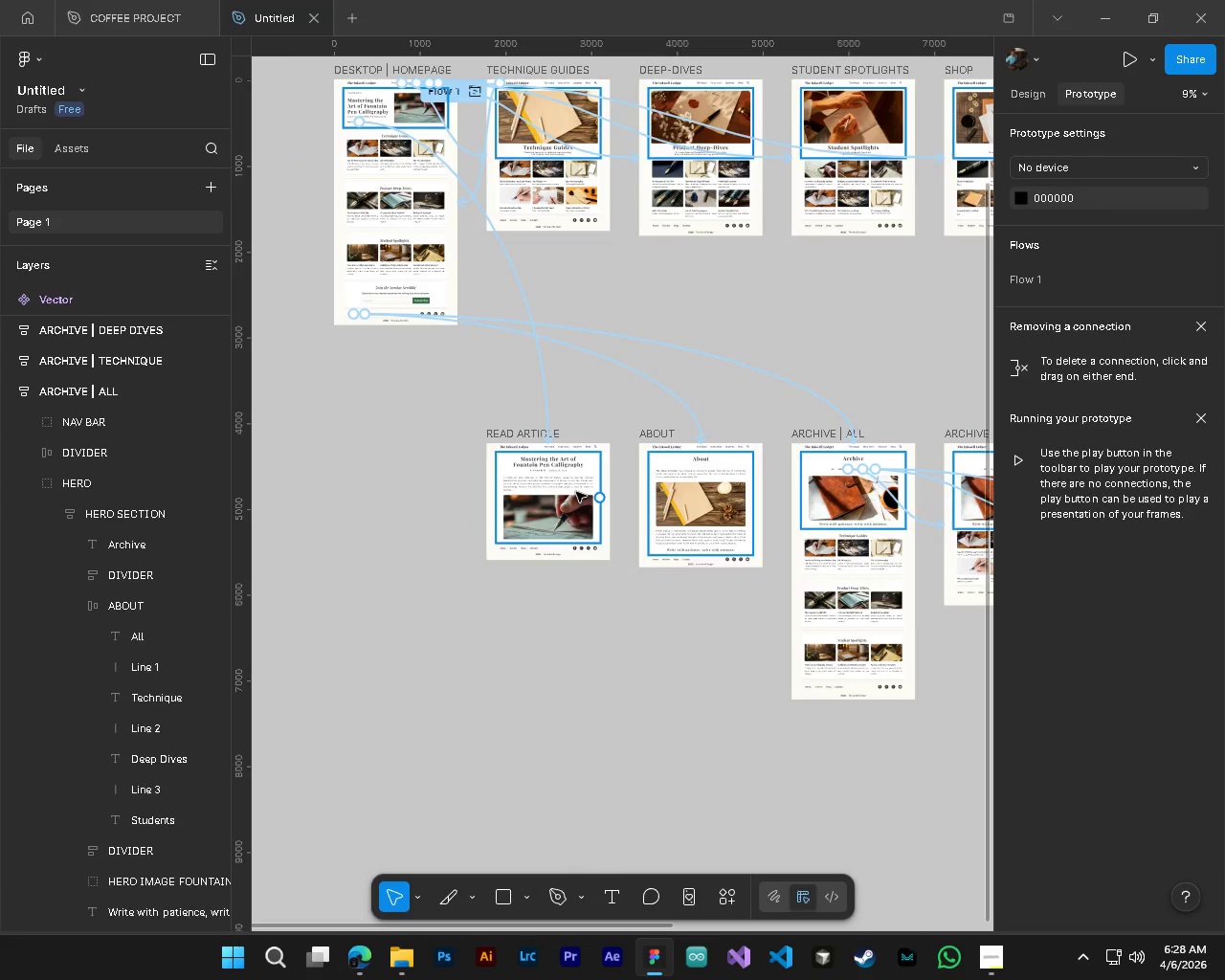 
left_click([818, 448])
 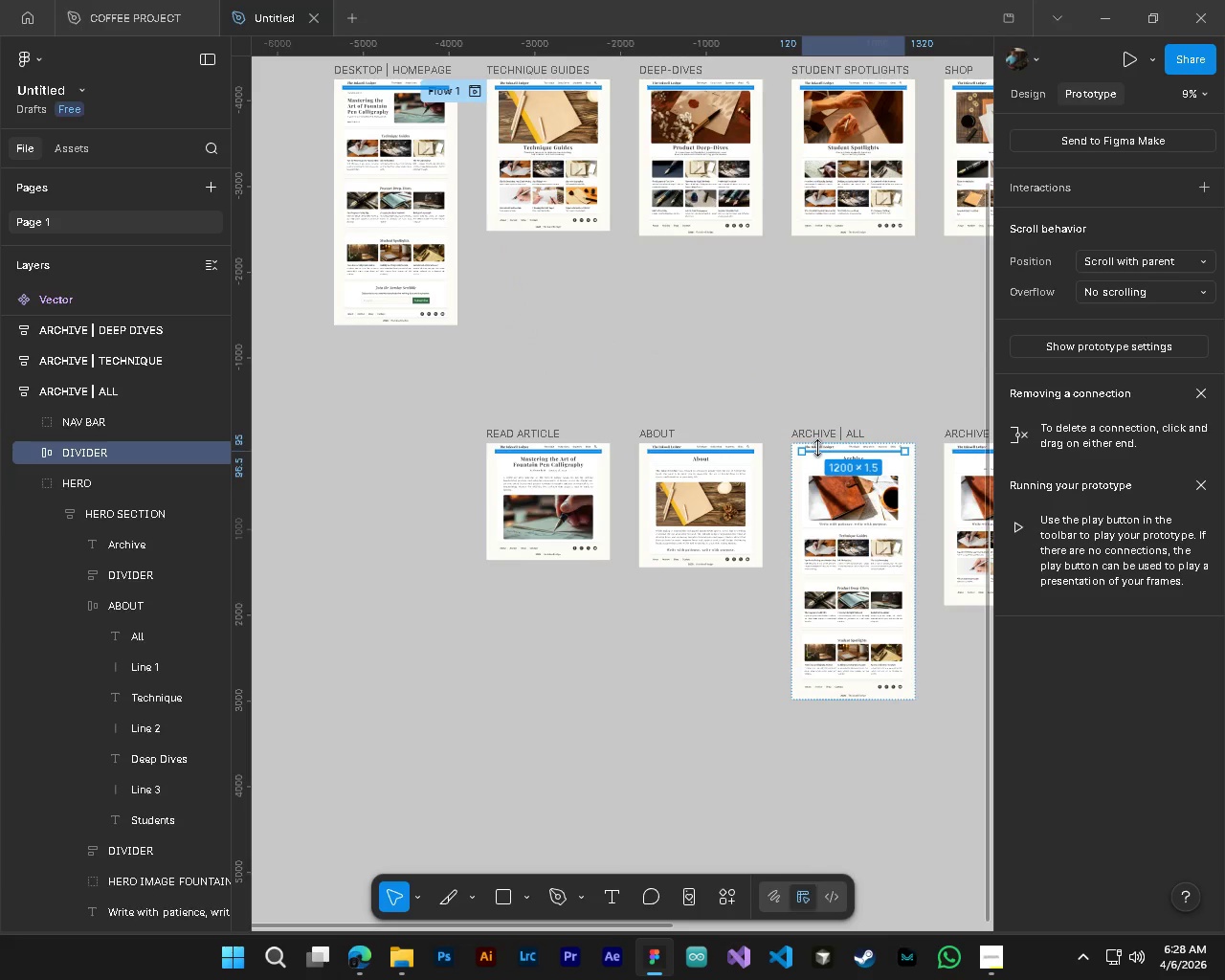 
hold_key(key=ControlLeft, duration=0.39)
 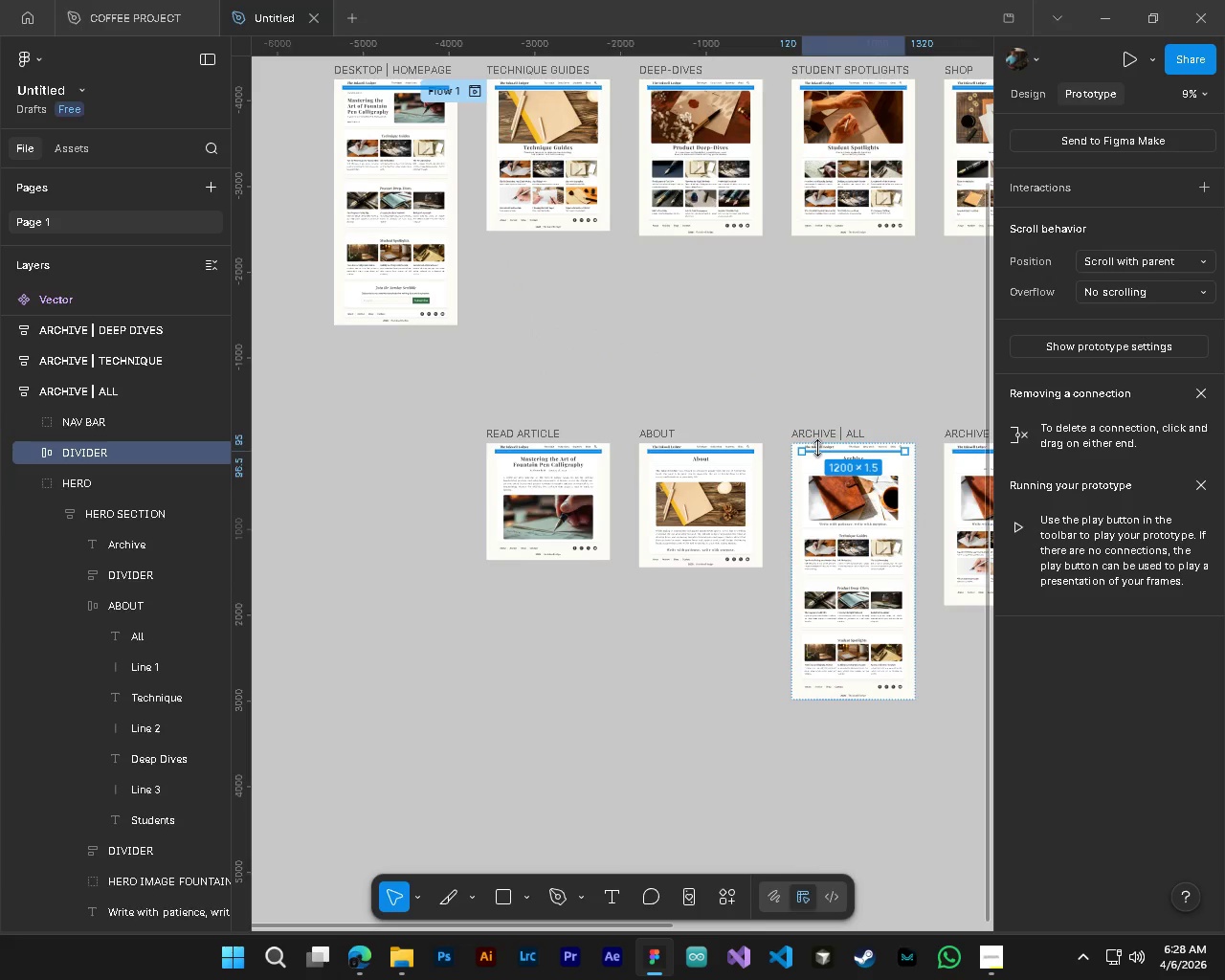 
key(Alt+Control+AltLeft)
 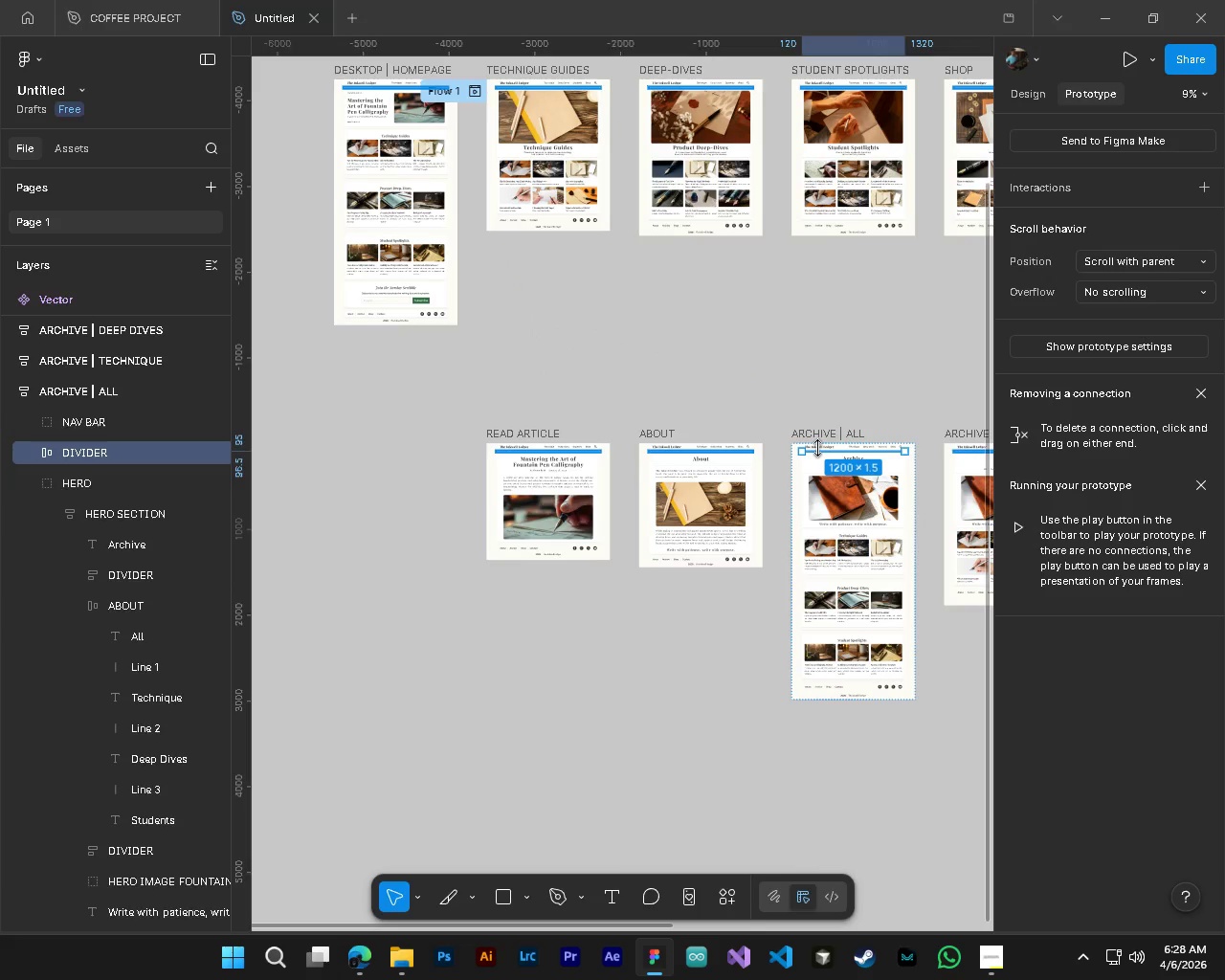 
key(Shift+ShiftLeft)
 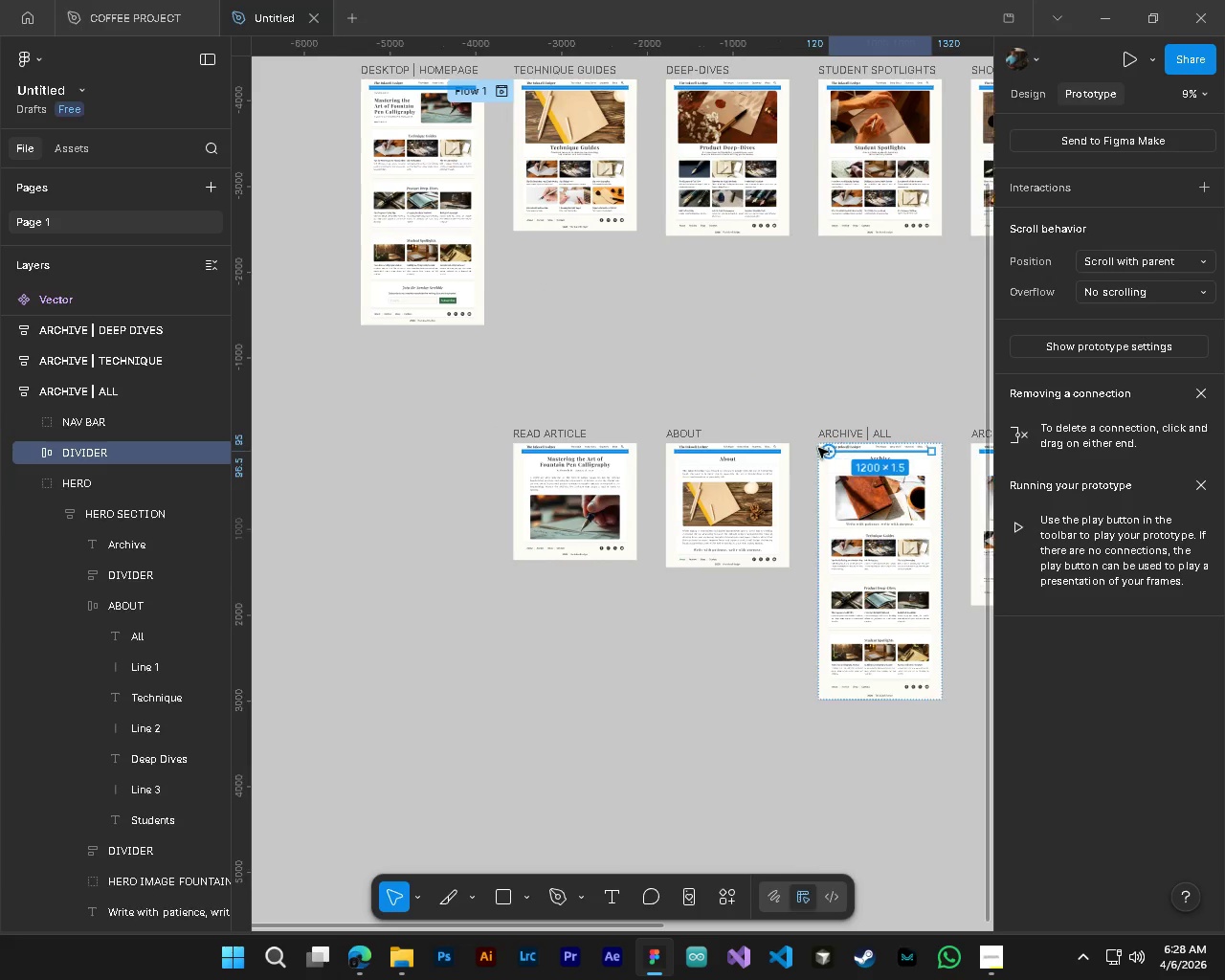 
hold_key(key=ControlLeft, duration=0.64)
 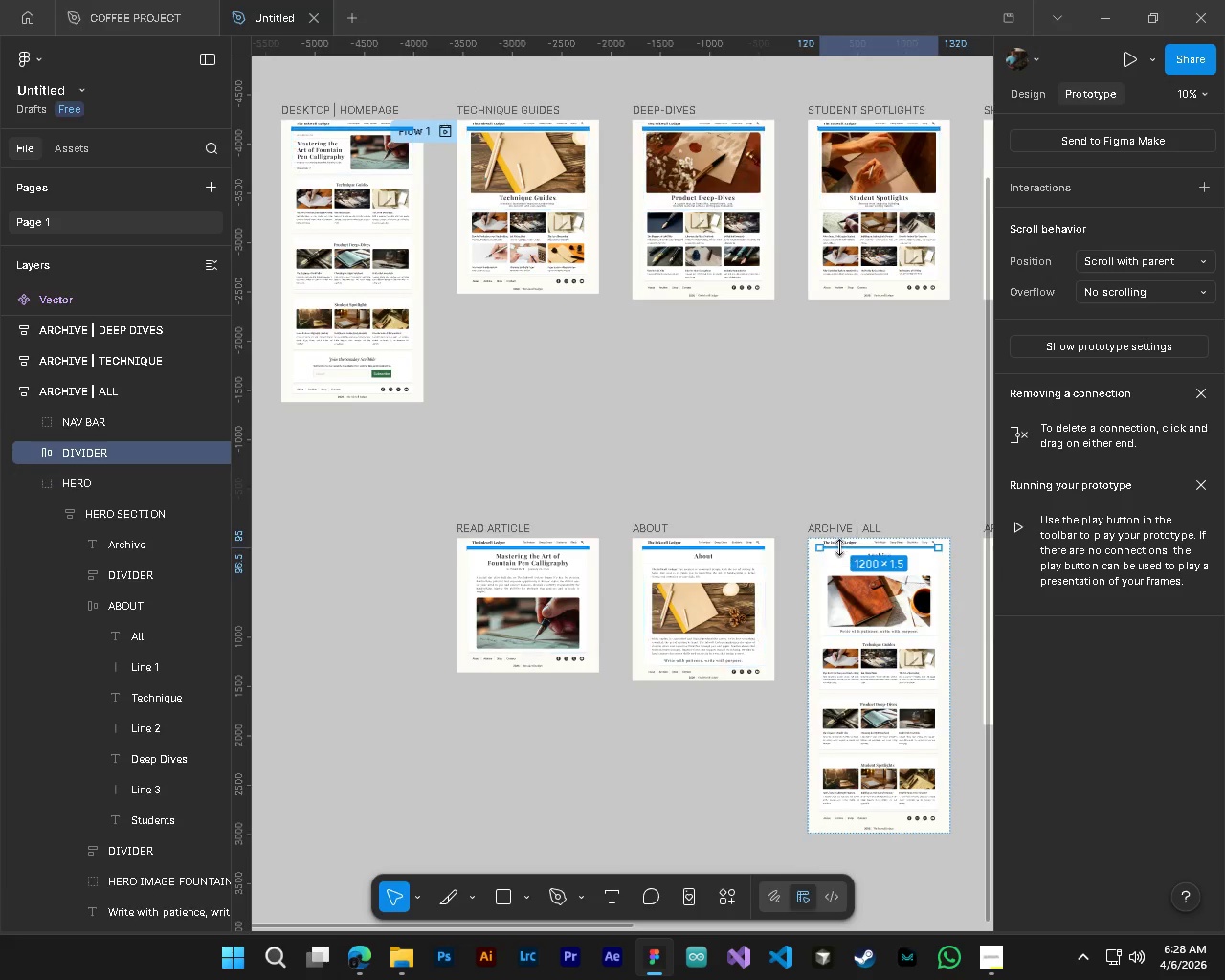 
hold_key(key=AltLeft, duration=0.53)
 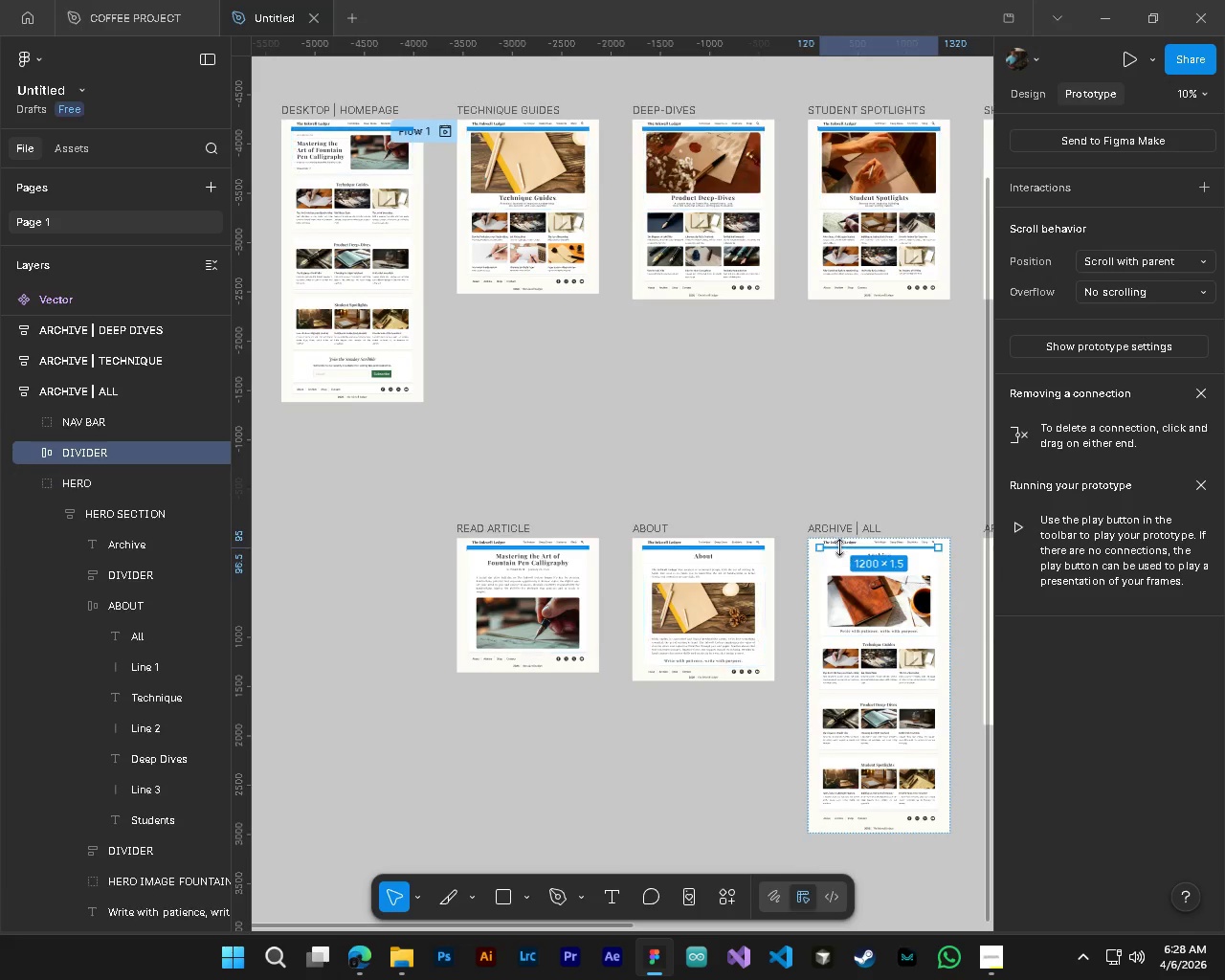 
scroll: coordinate [886, 499], scroll_direction: up, amount: 9.0
 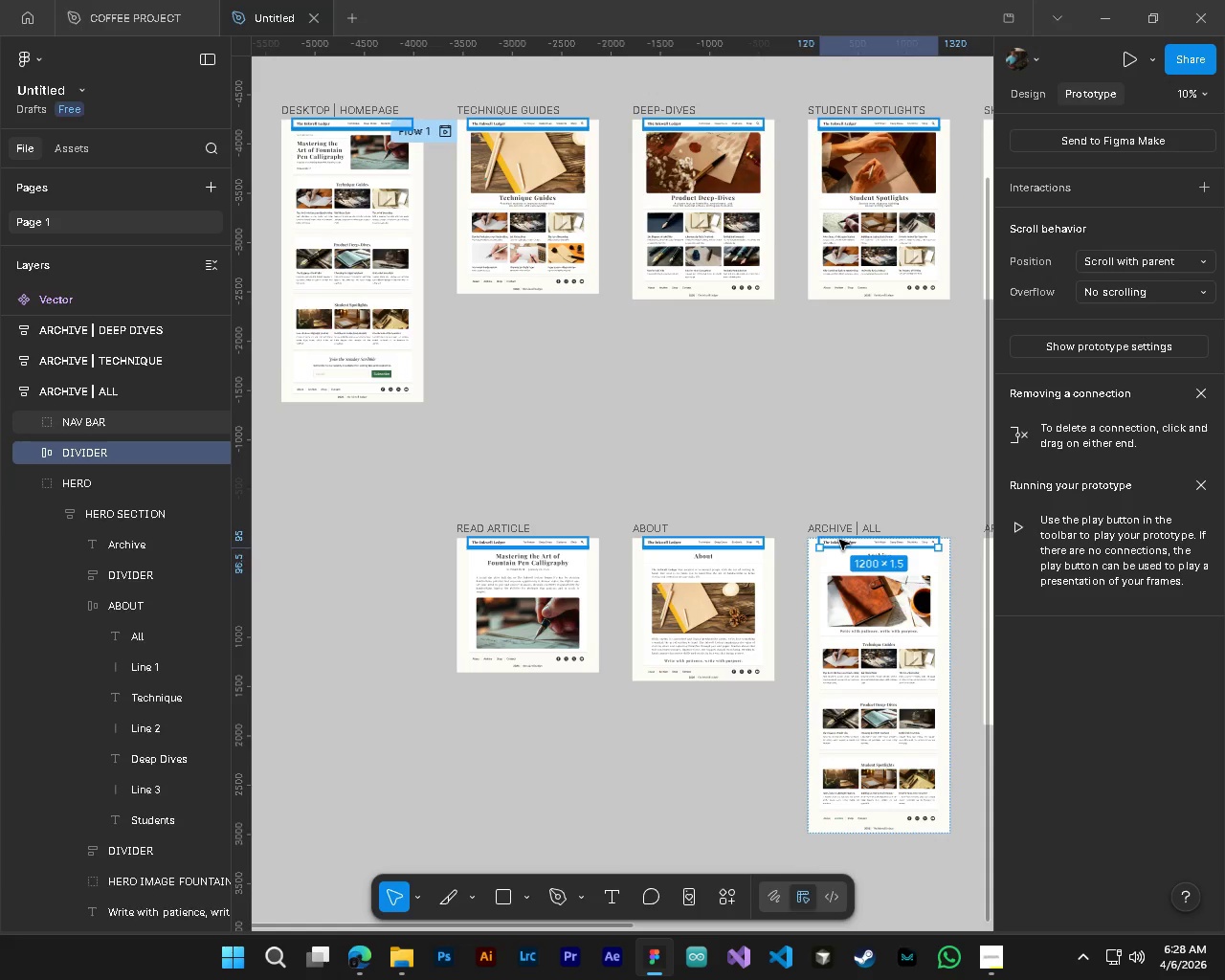 
left_click([842, 540])
 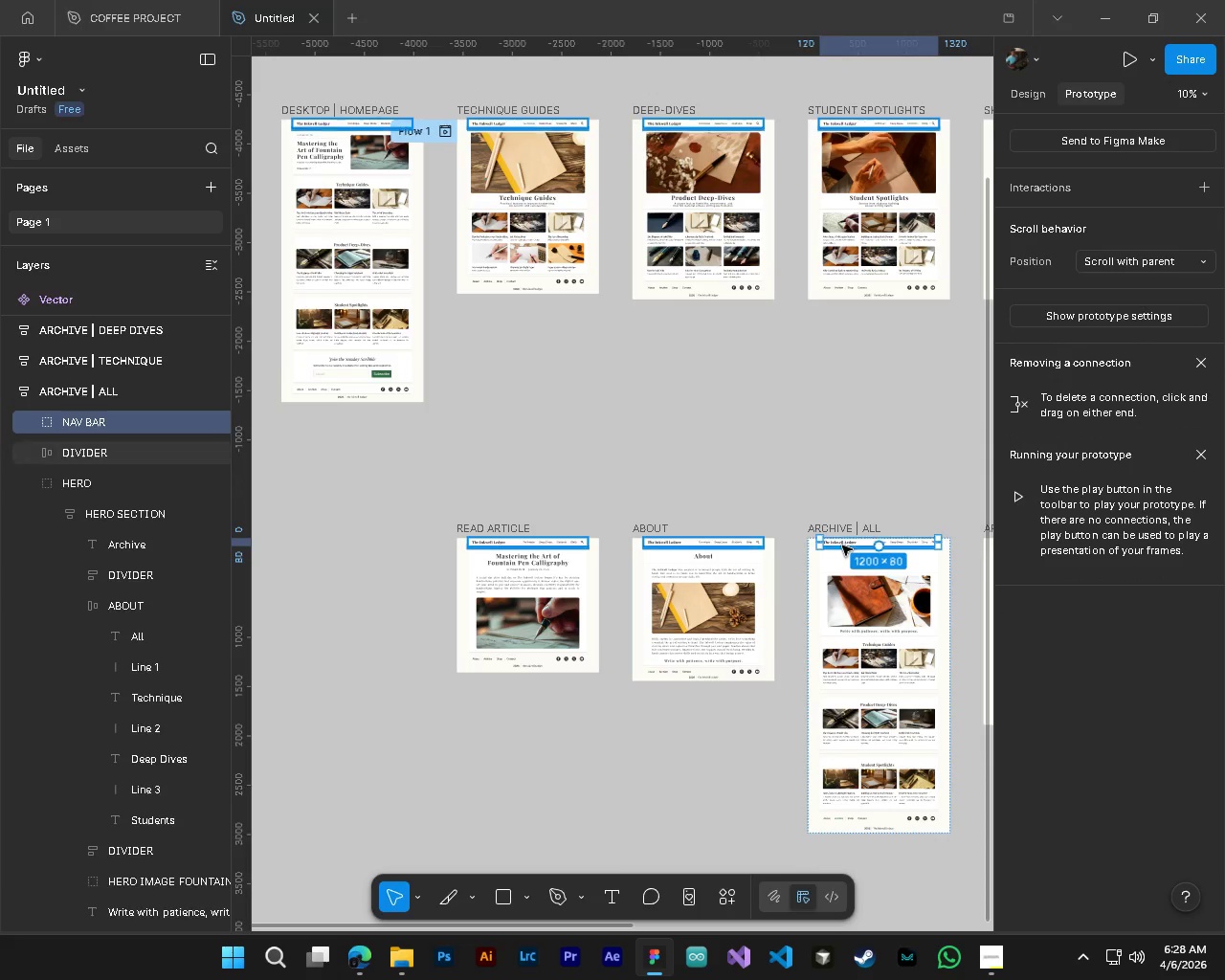 
hold_key(key=ControlLeft, duration=1.03)
 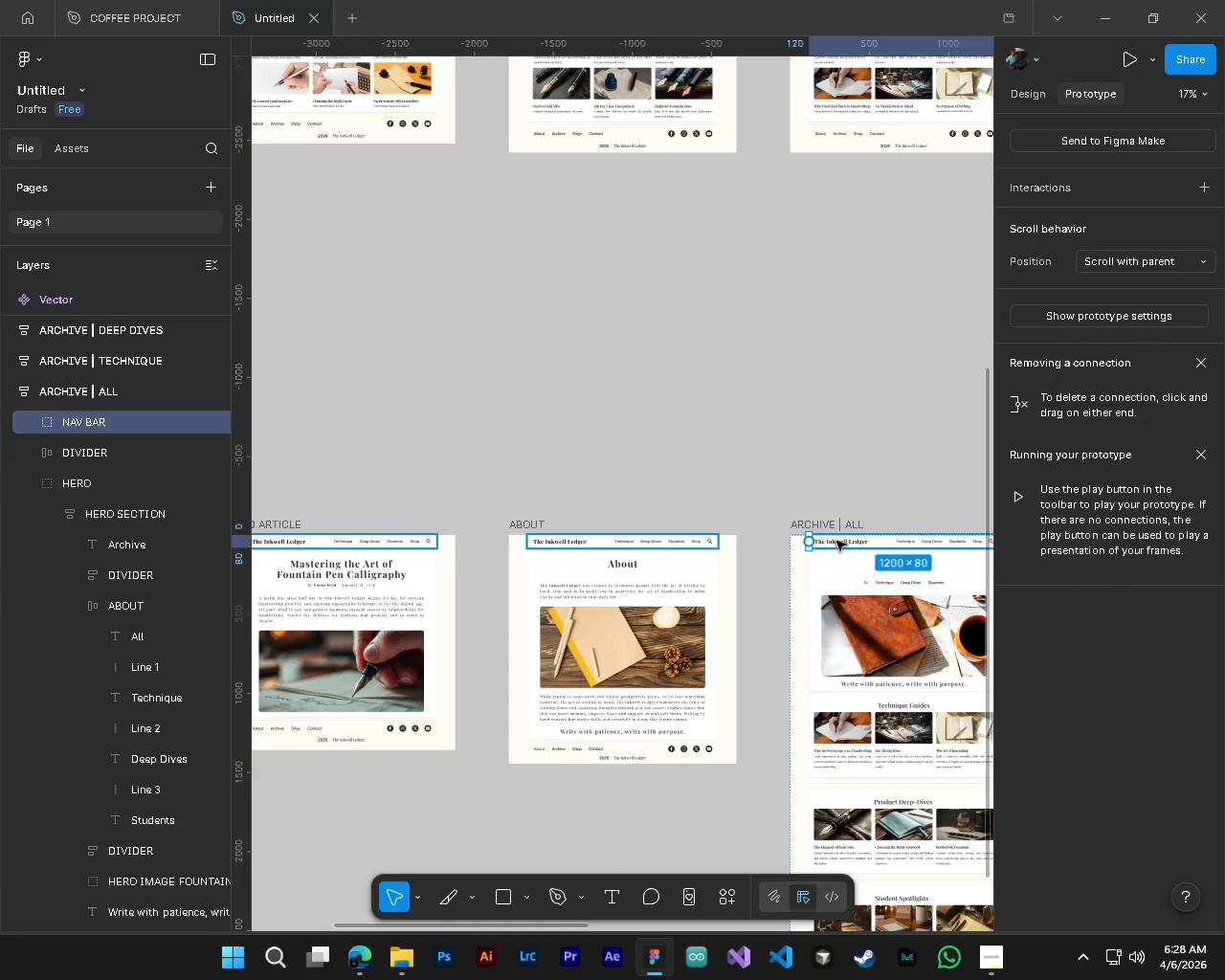 
hold_key(key=AltLeft, duration=0.52)
 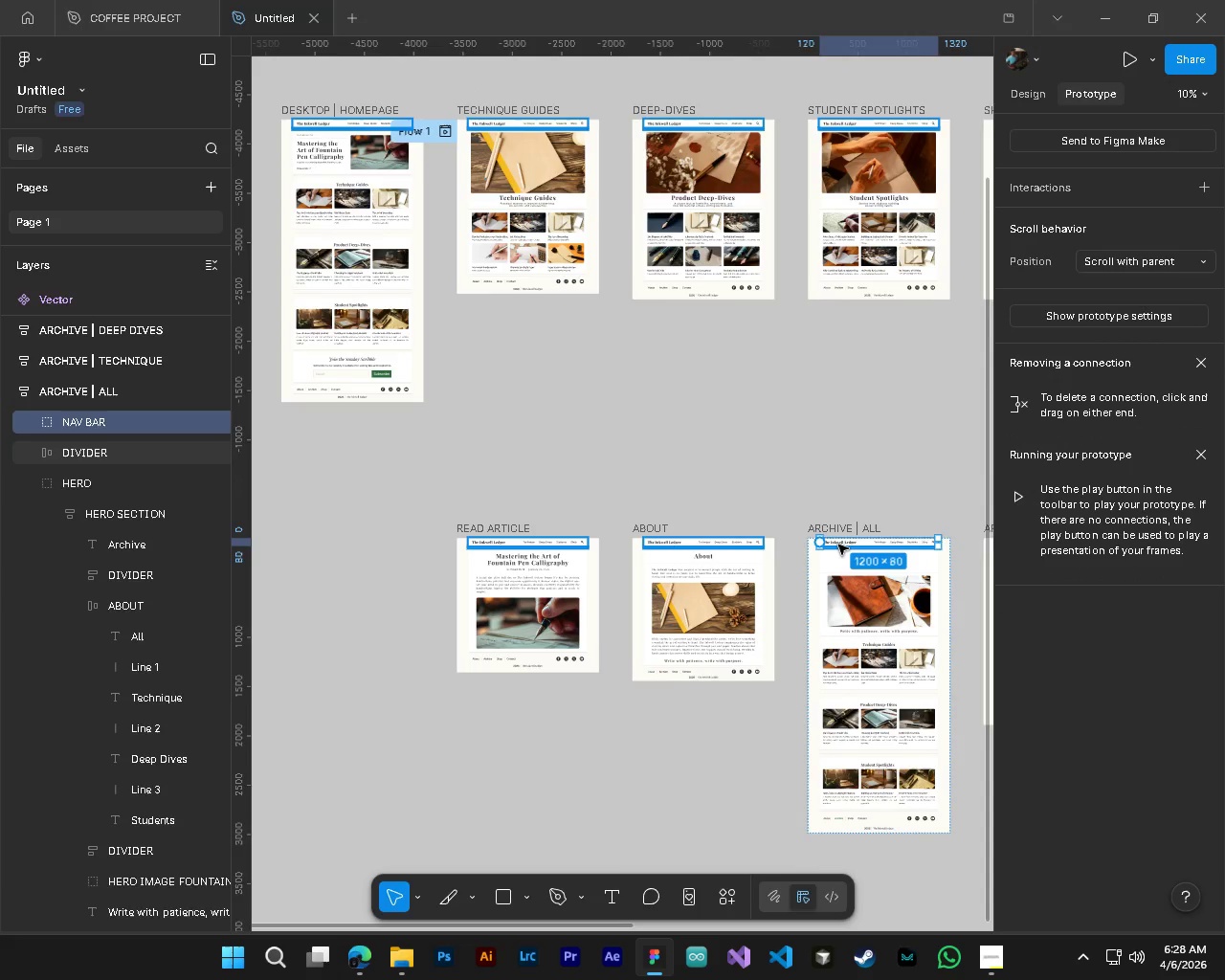 
key(Alt+Control+AltLeft)
 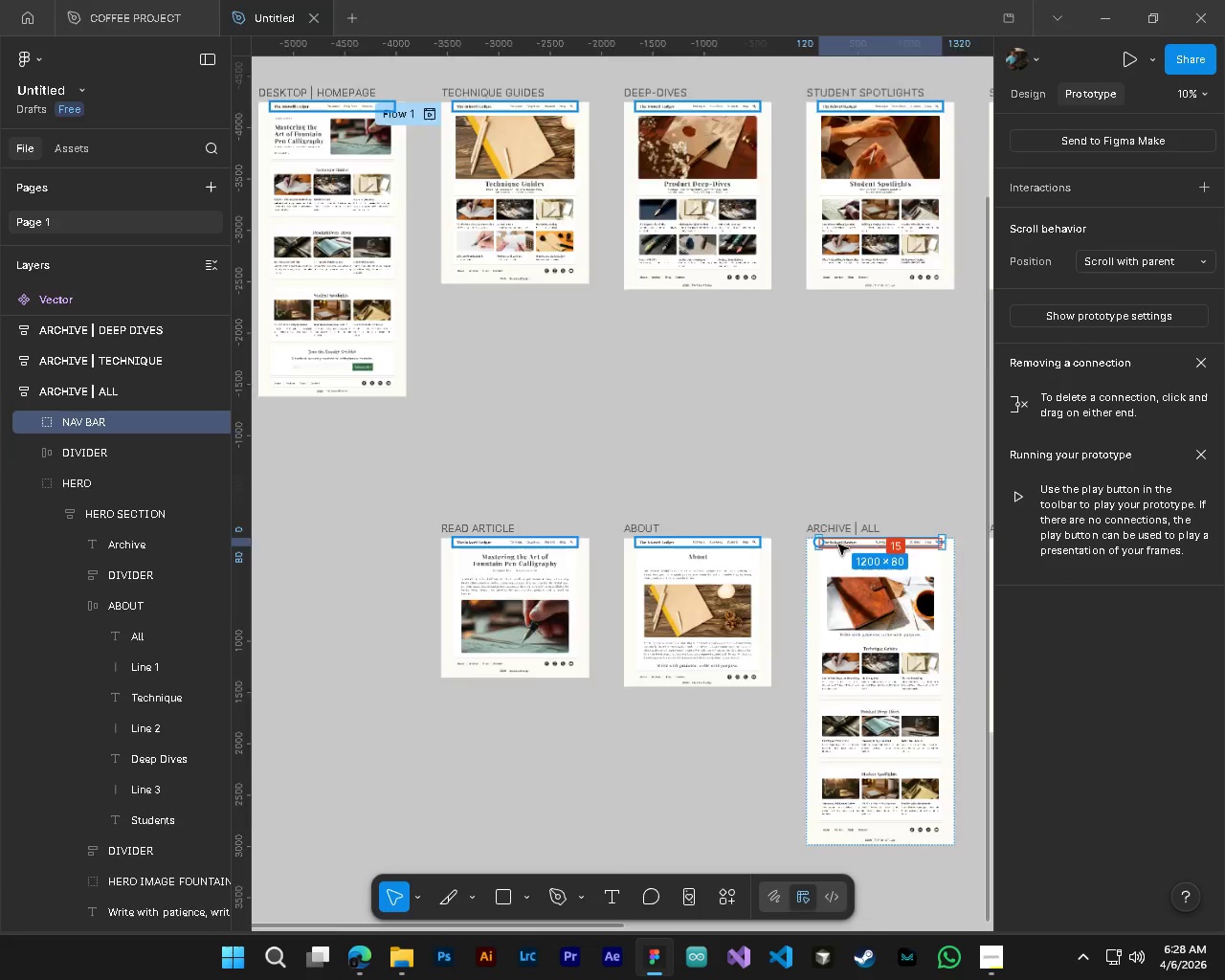 
scroll: coordinate [838, 545], scroll_direction: up, amount: 4.0
 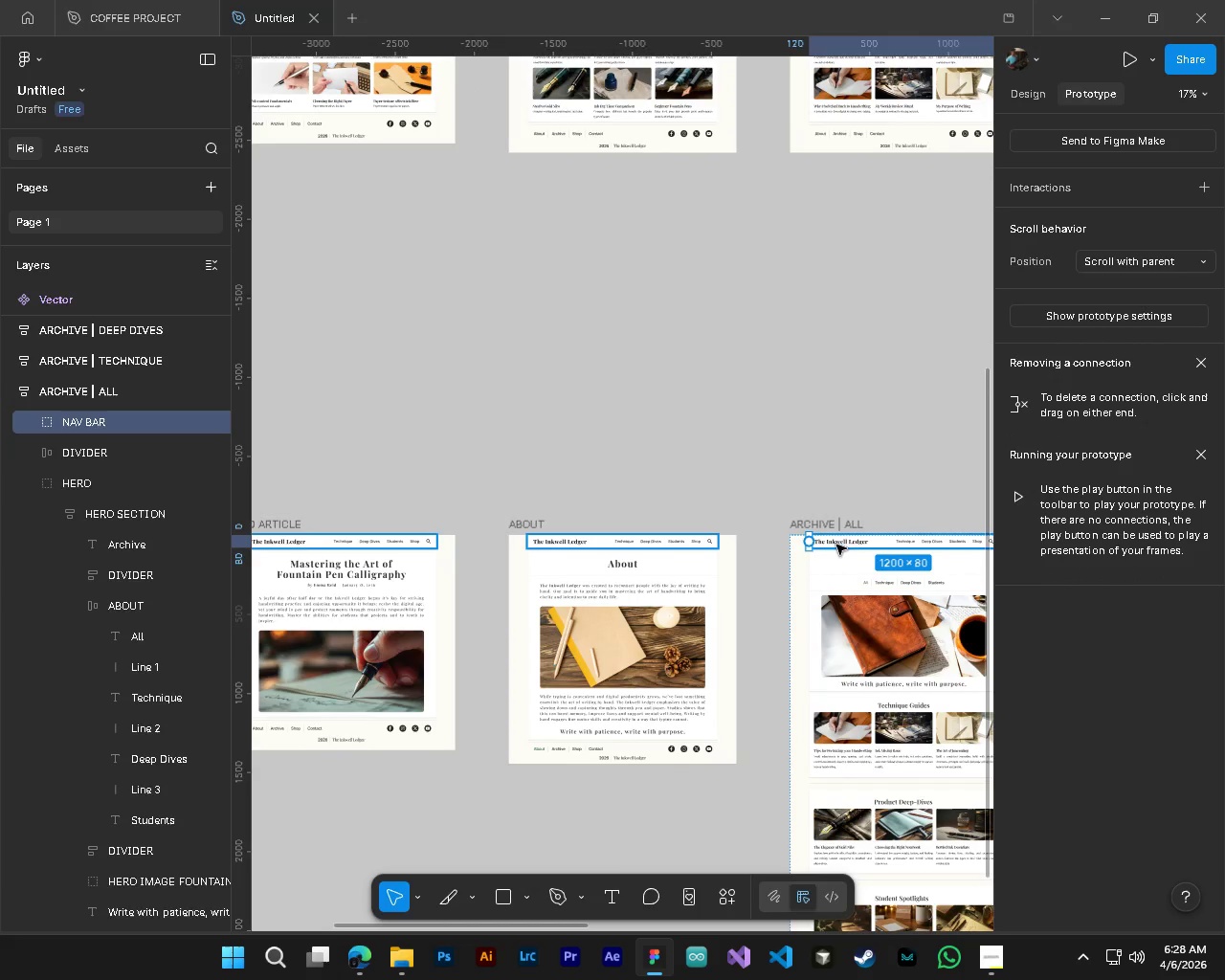 
left_click([836, 541])
 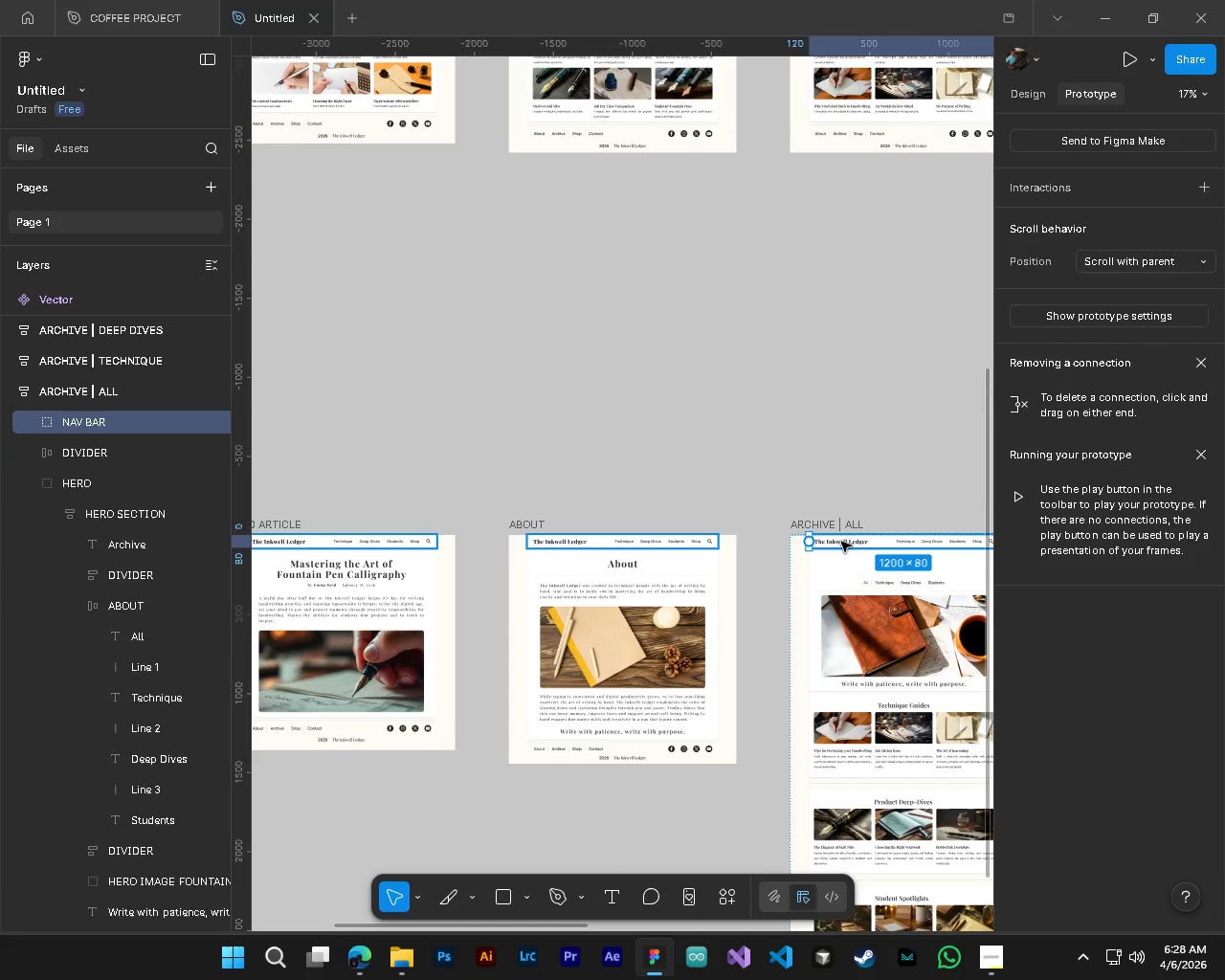 
hold_key(key=ControlLeft, duration=0.8)
left_click([843, 544])
 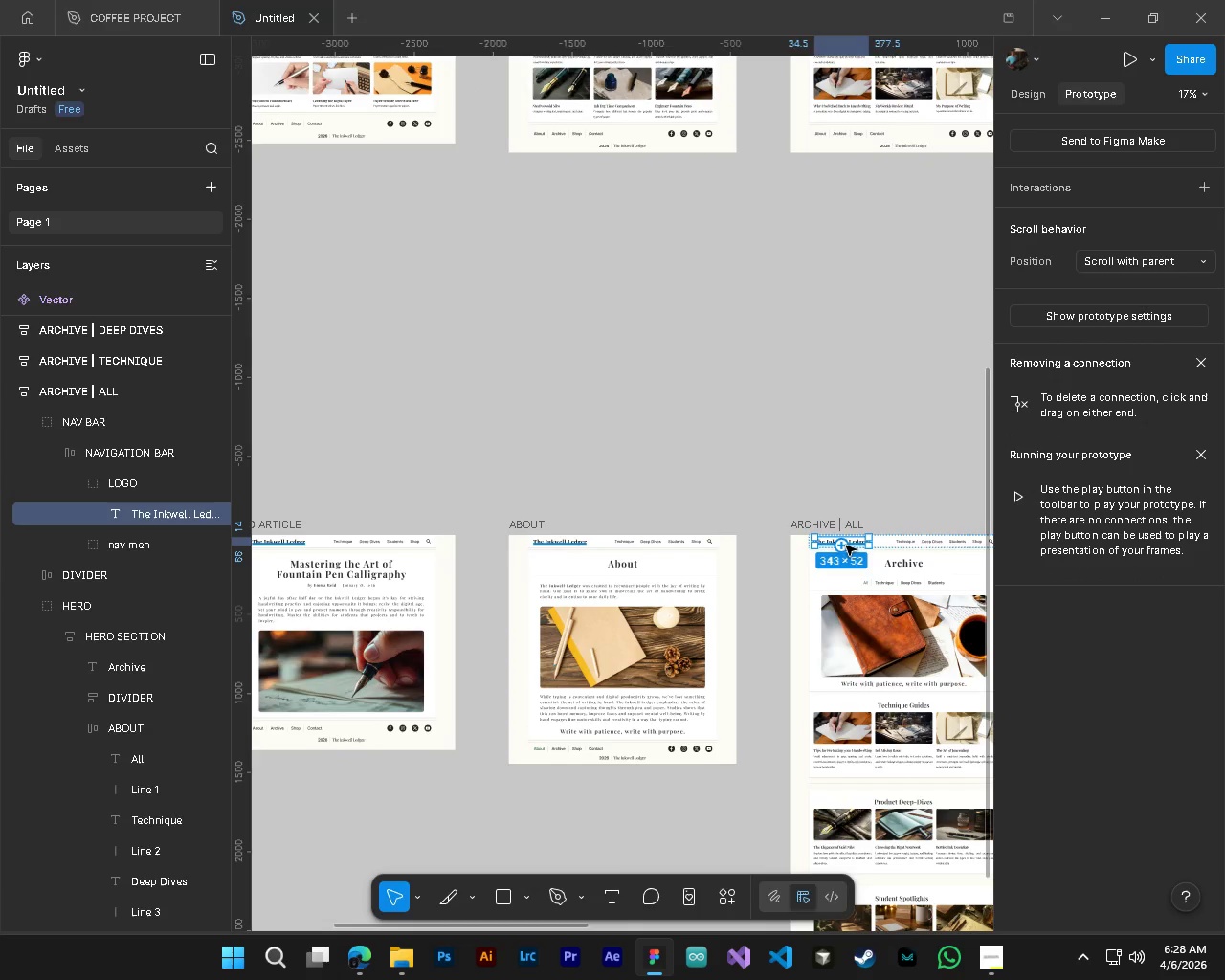 
key(Control+ControlLeft)
 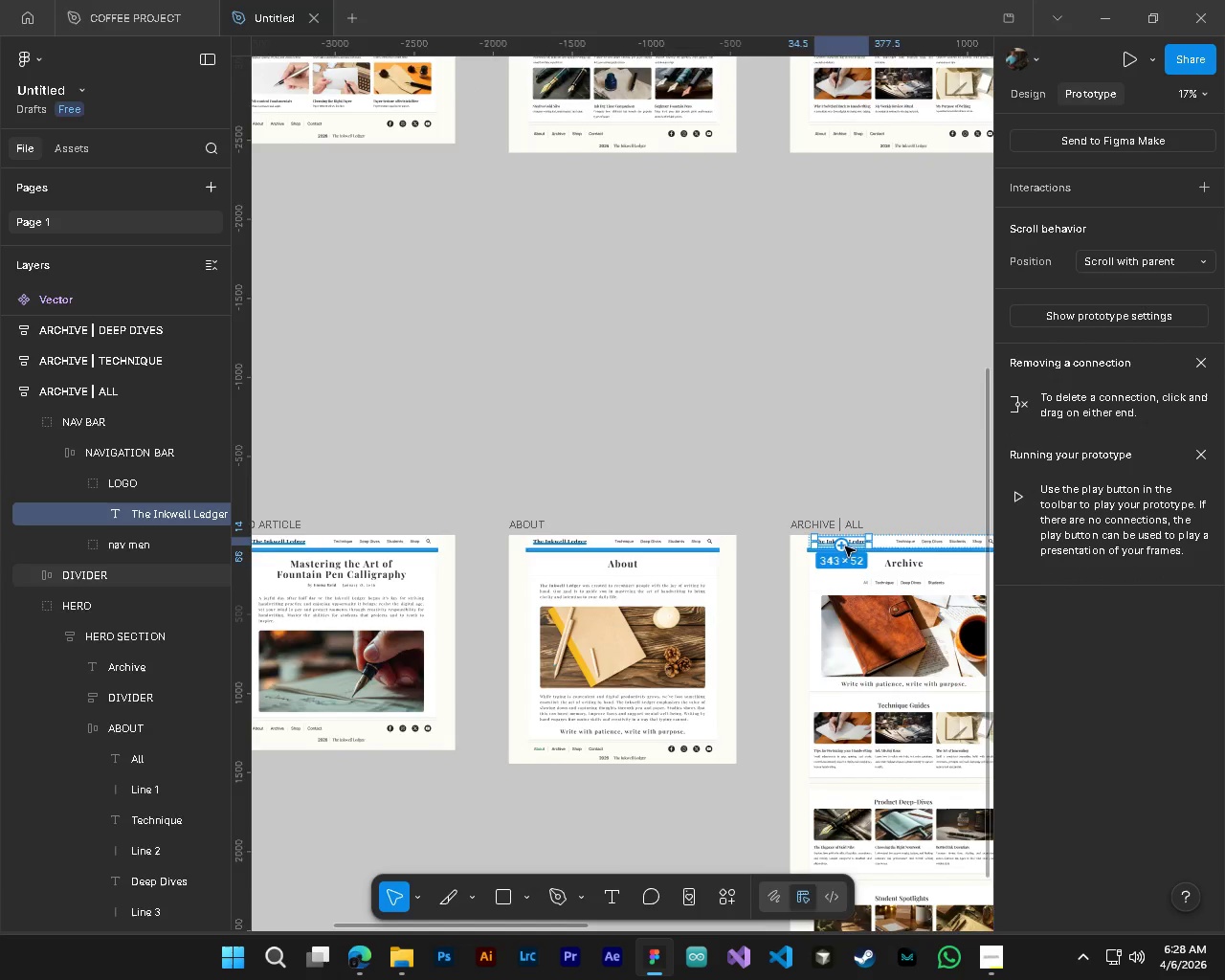 
key(Alt+Control+AltLeft)
 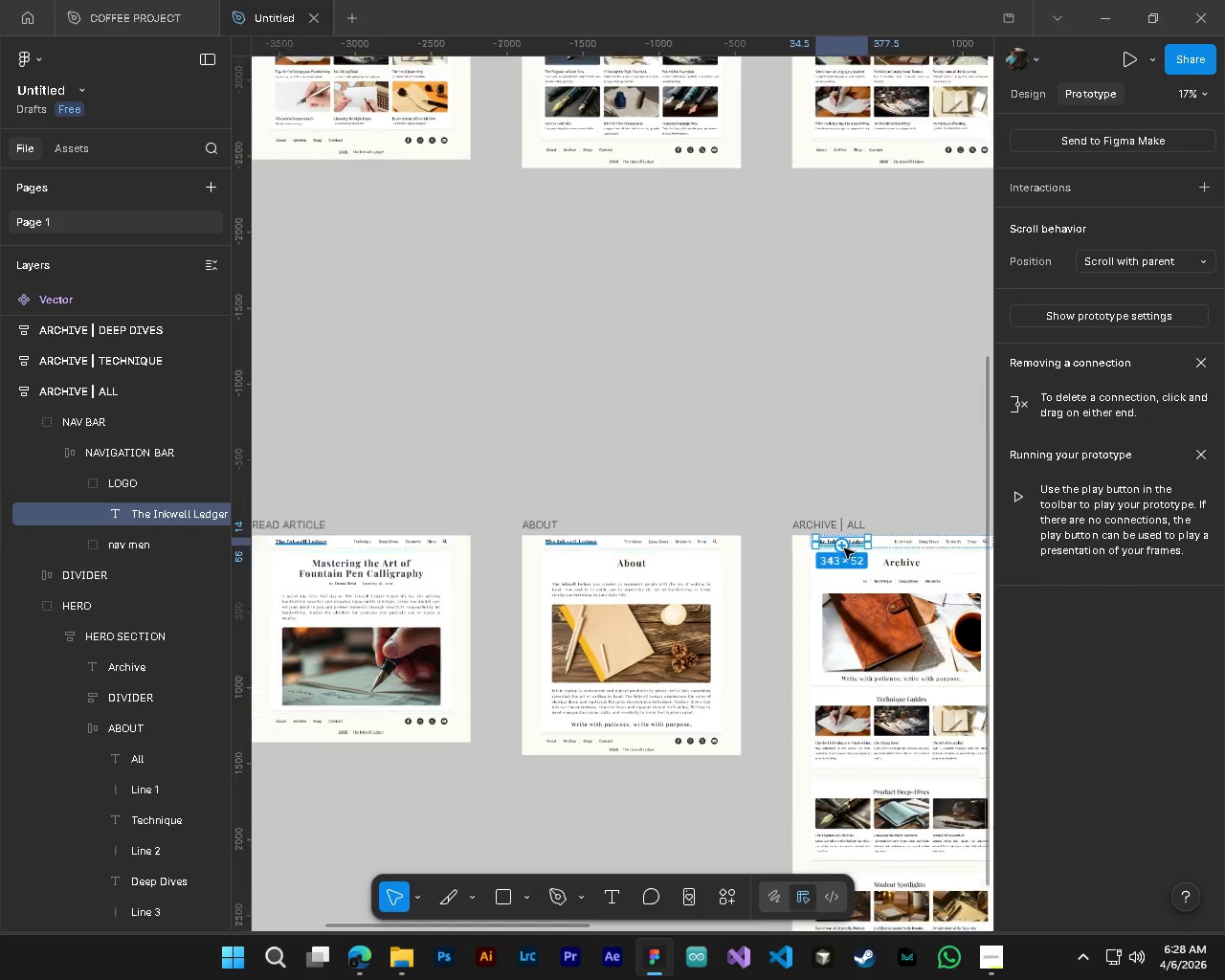 
scroll: coordinate [845, 546], scroll_direction: down, amount: 3.0
 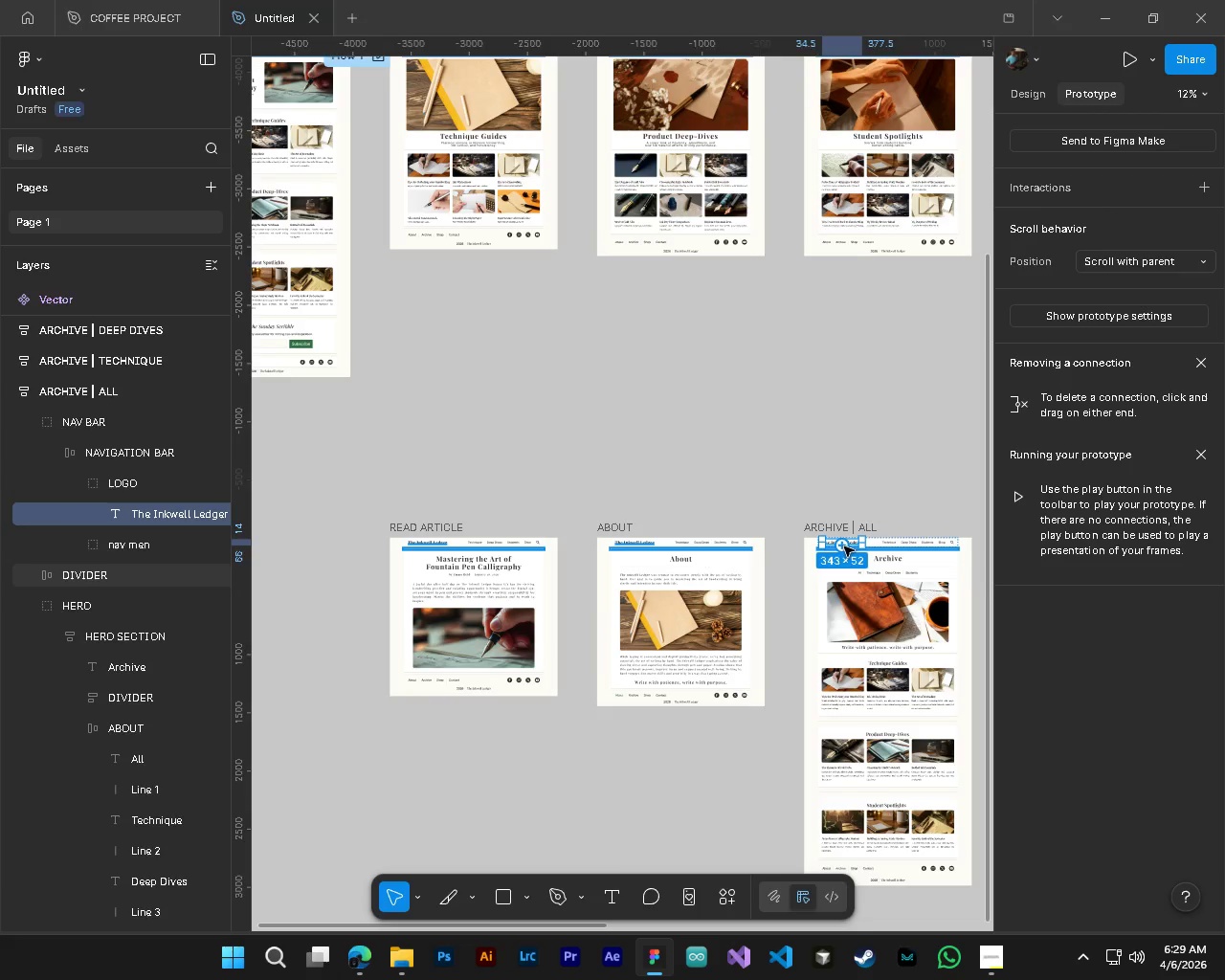 
left_click_drag(start_coordinate=[843, 546], to_coordinate=[282, 373])
 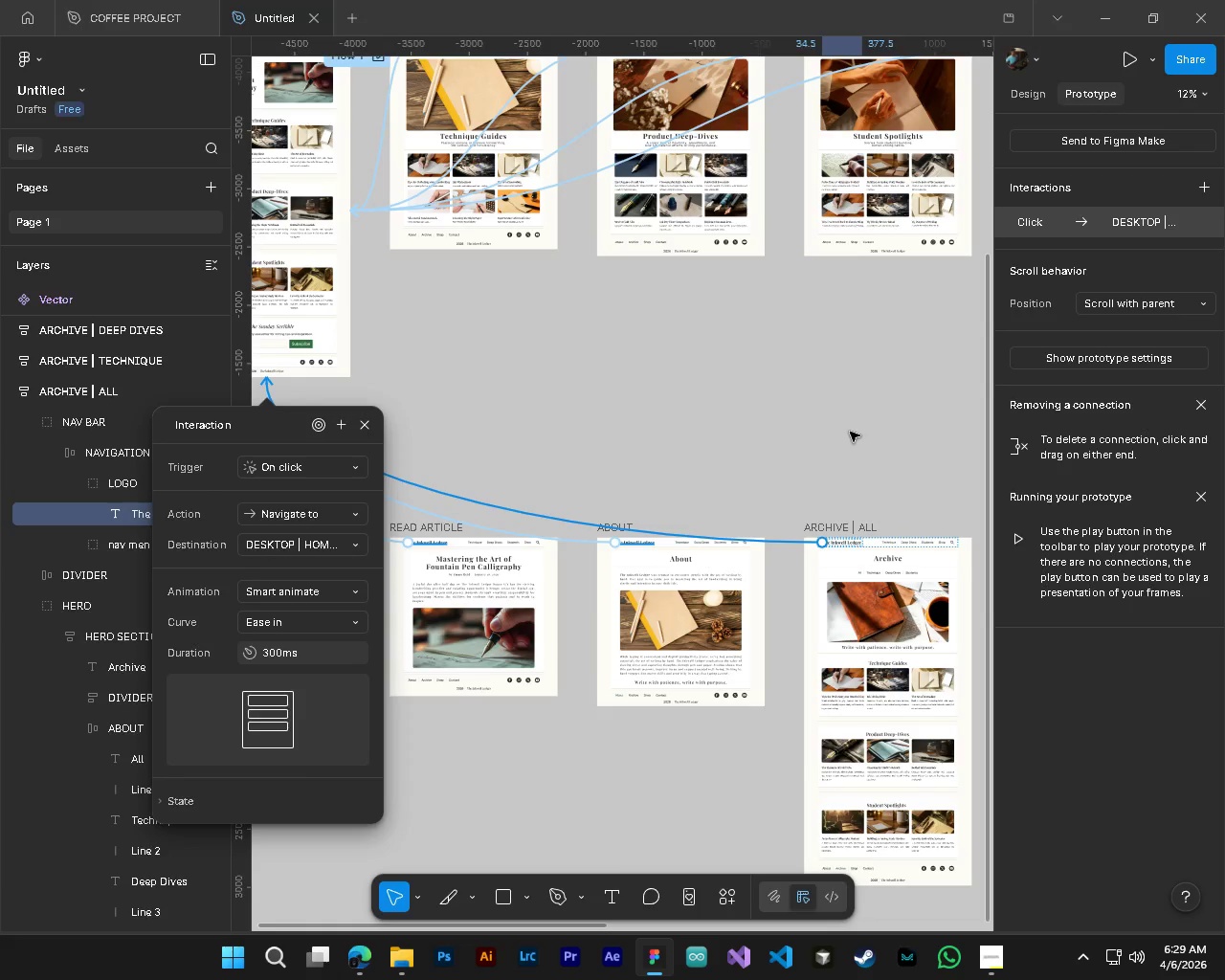 
left_click([850, 432])
 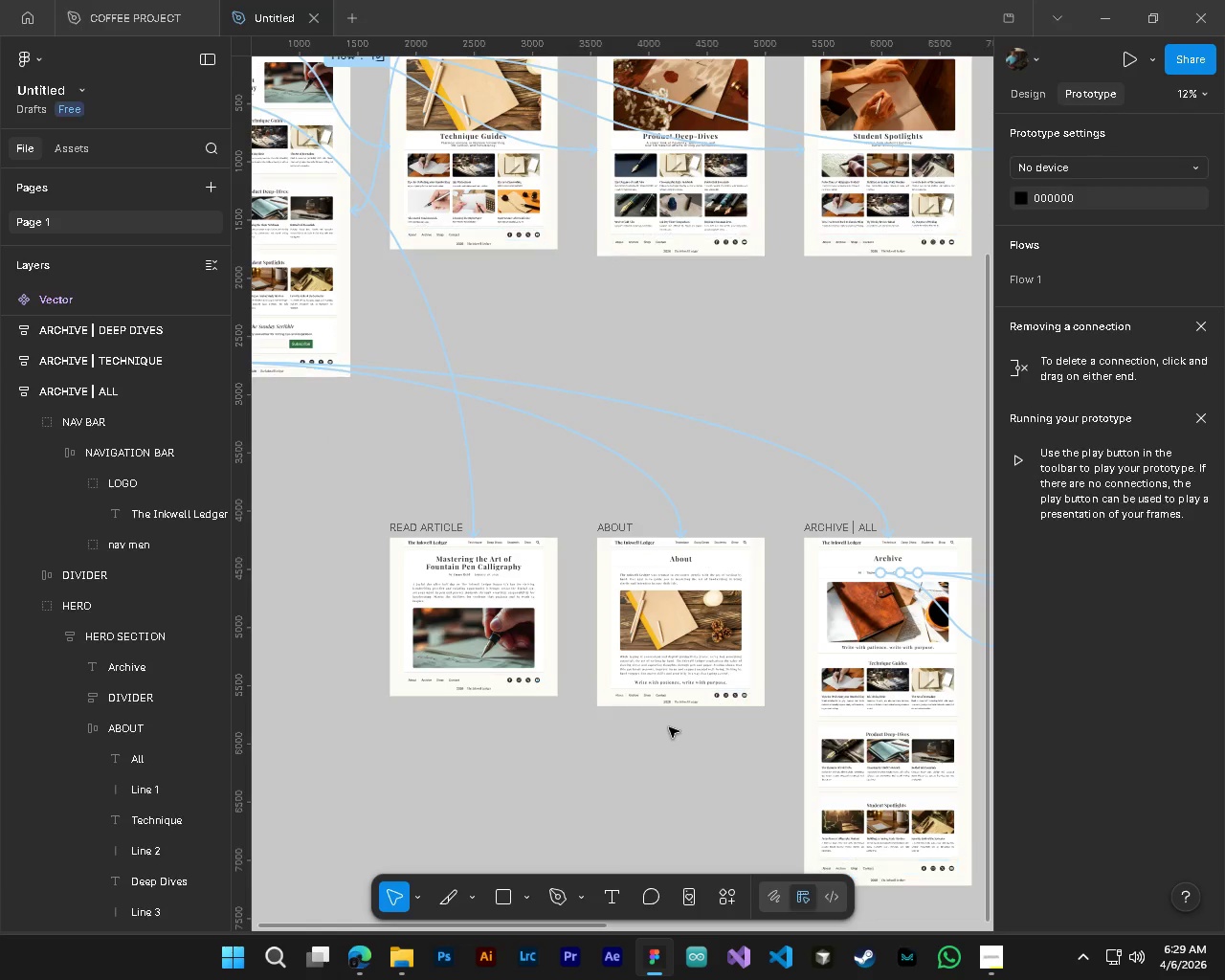 
hold_key(key=ControlLeft, duration=0.97)
hold_key(key=AltLeft, duration=0.86)
scroll: coordinate [679, 732], scroll_direction: down, amount: 5.0
 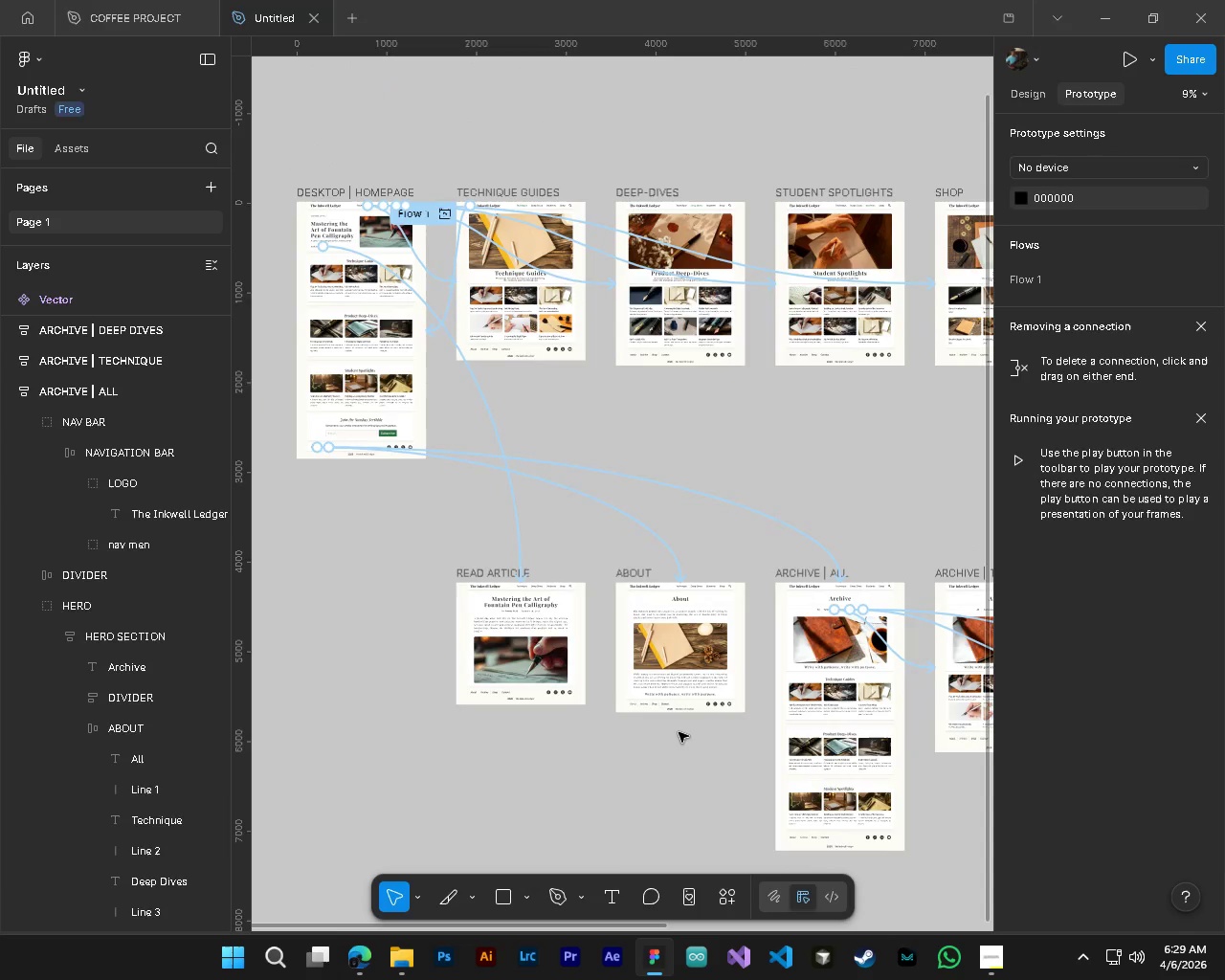 
hold_key(key=ShiftLeft, duration=0.73)
 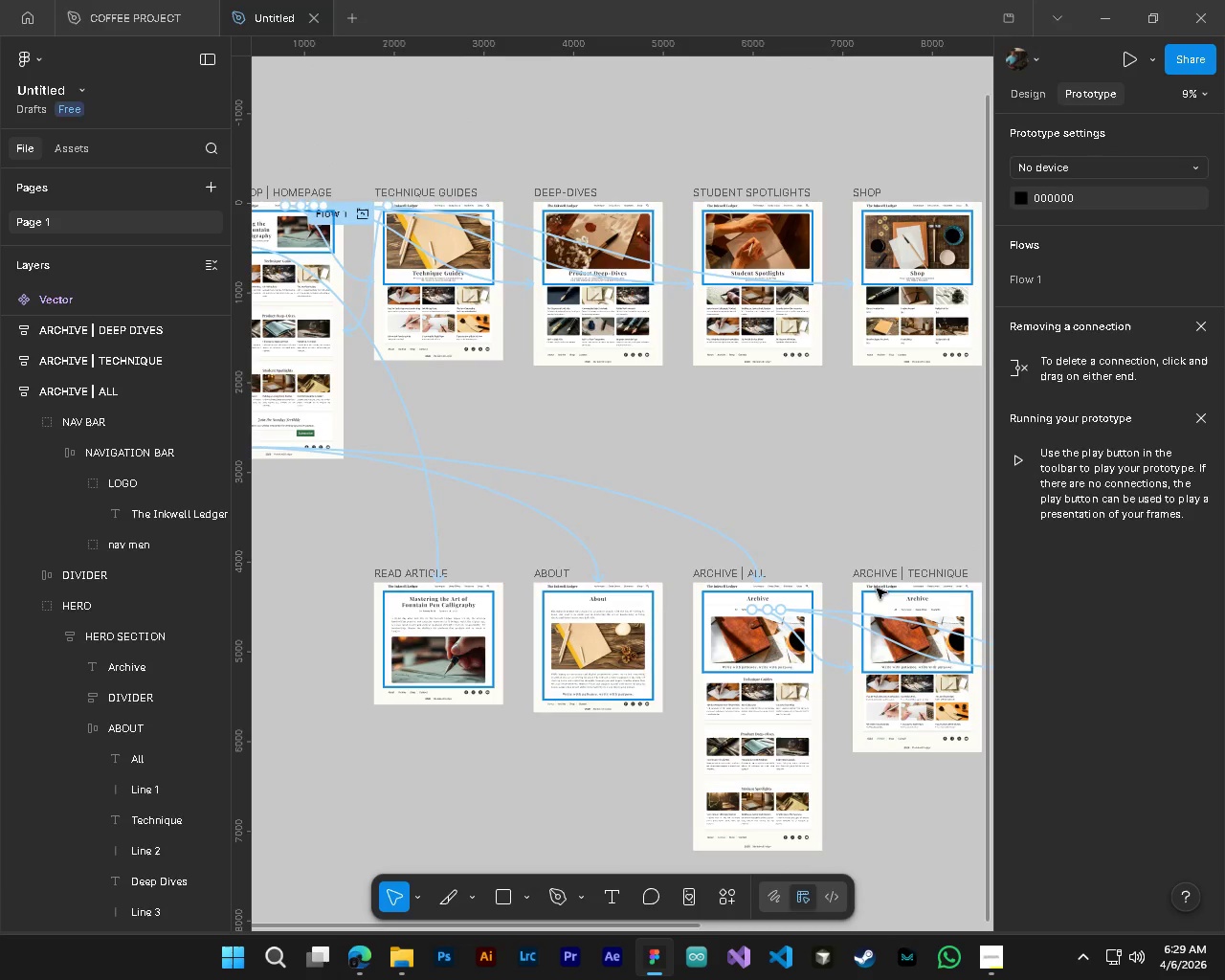 
left_click([879, 586])
 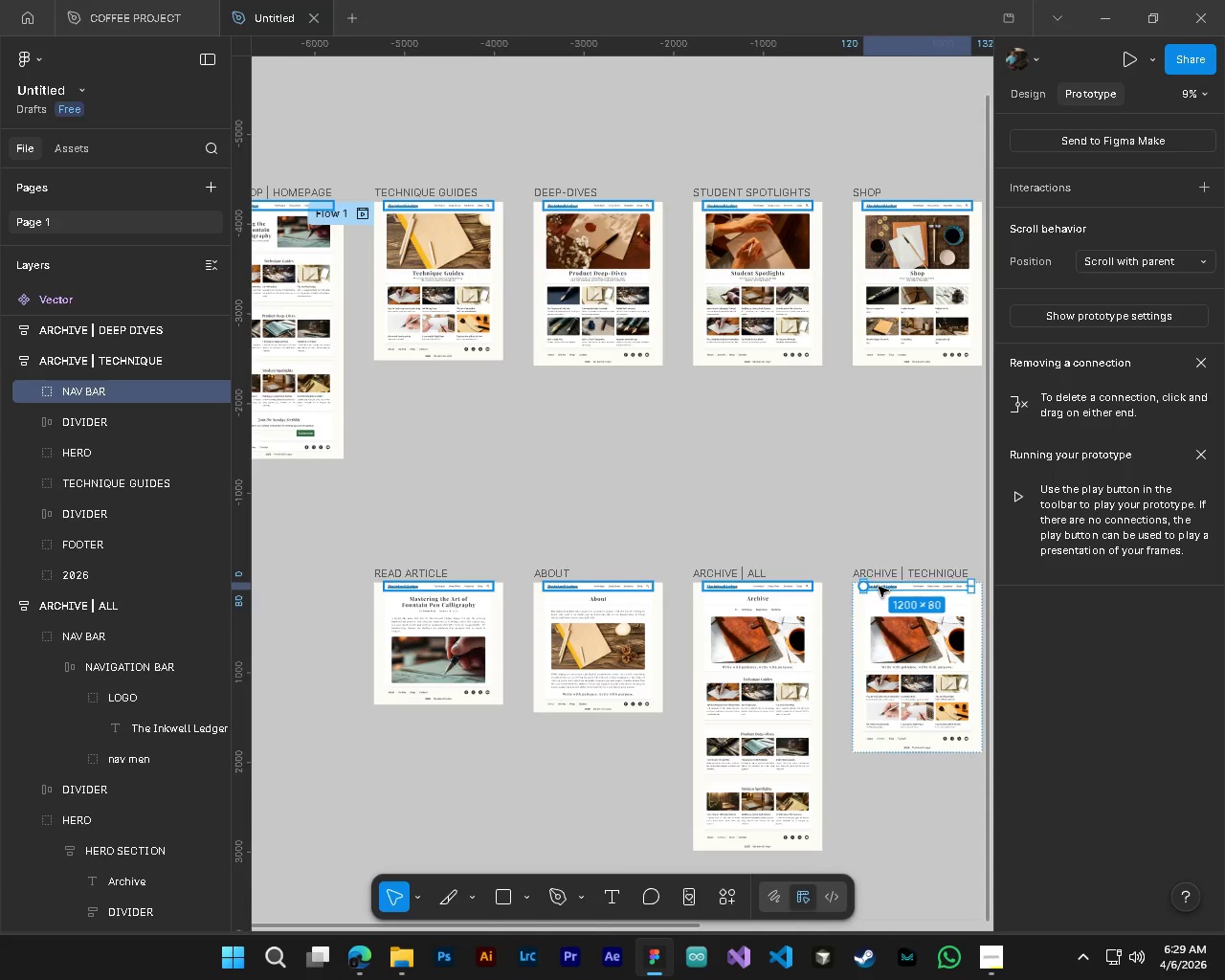 
hold_key(key=ControlLeft, duration=0.77)
left_click([880, 587])
 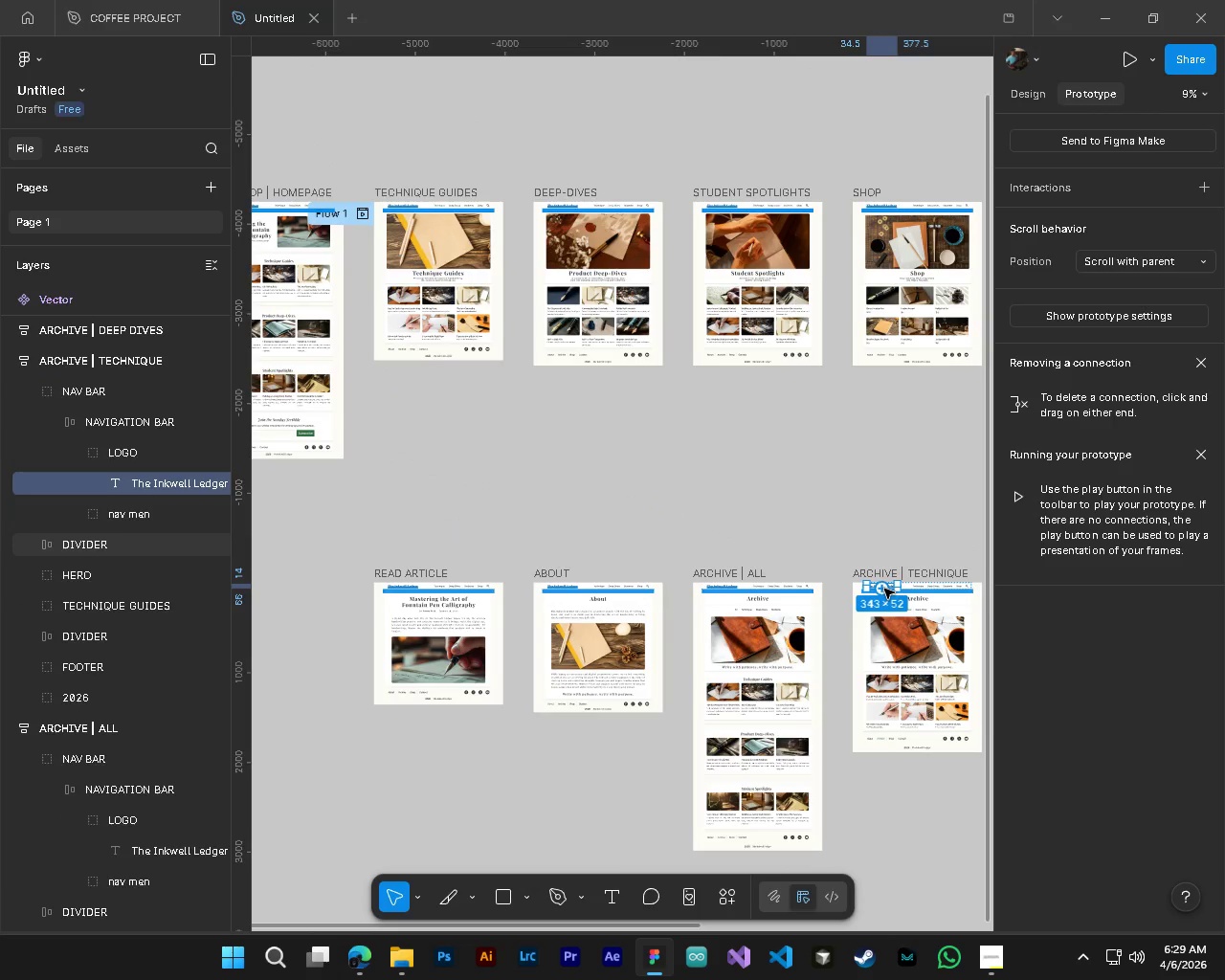 
left_click_drag(start_coordinate=[884, 589], to_coordinate=[285, 454])
 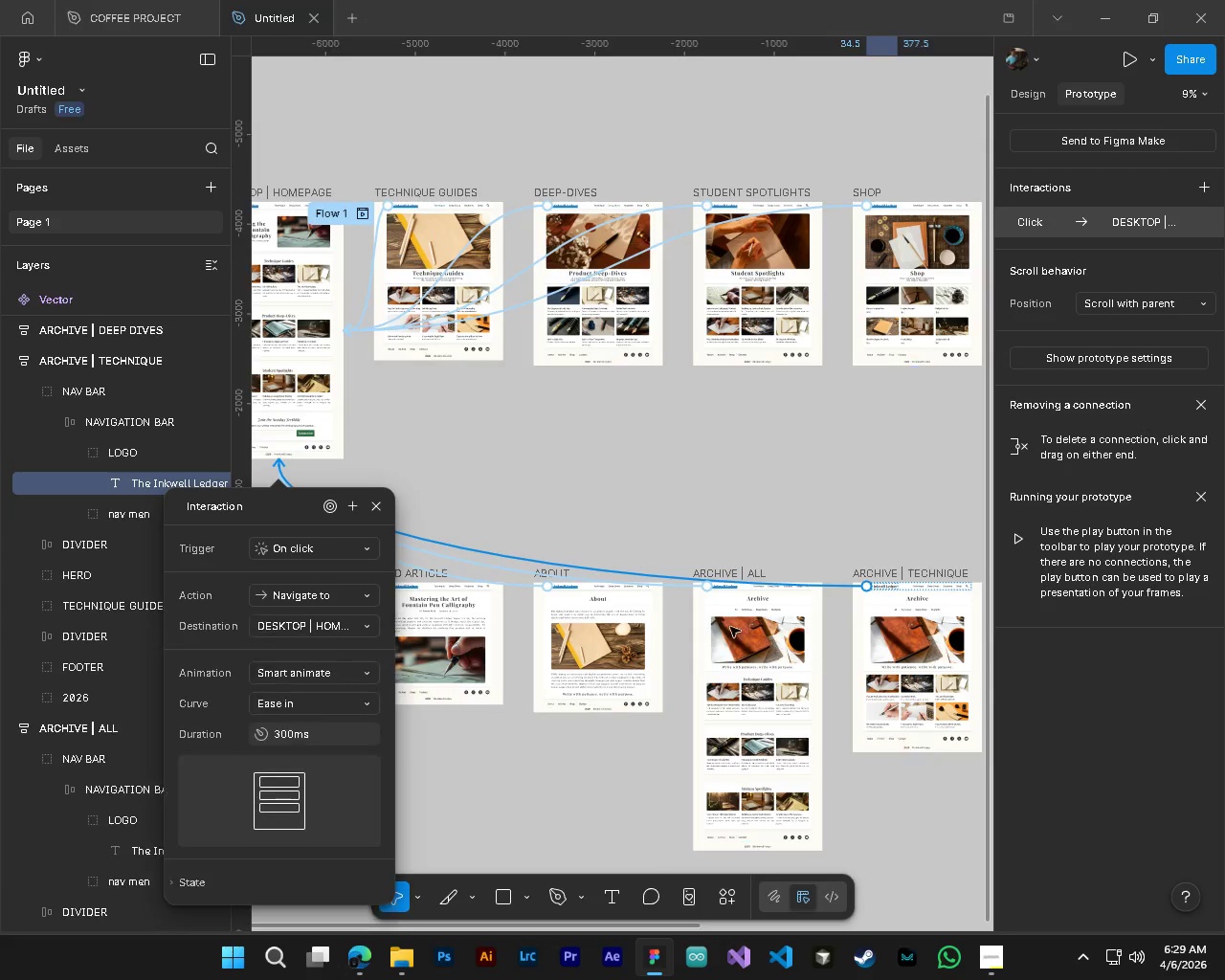 
hold_key(key=ControlLeft, duration=0.42)
 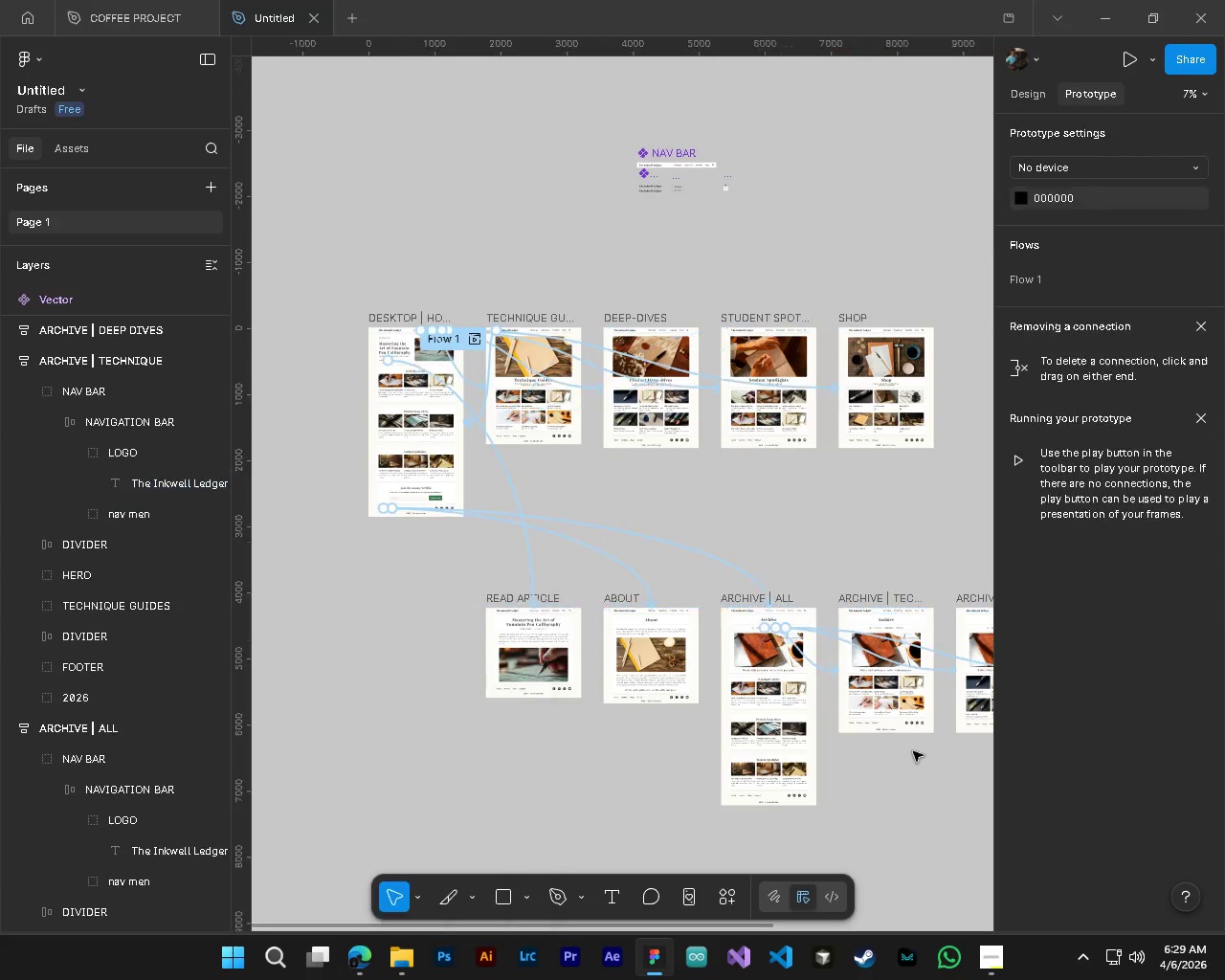 
key(Alt+Control+AltLeft)
 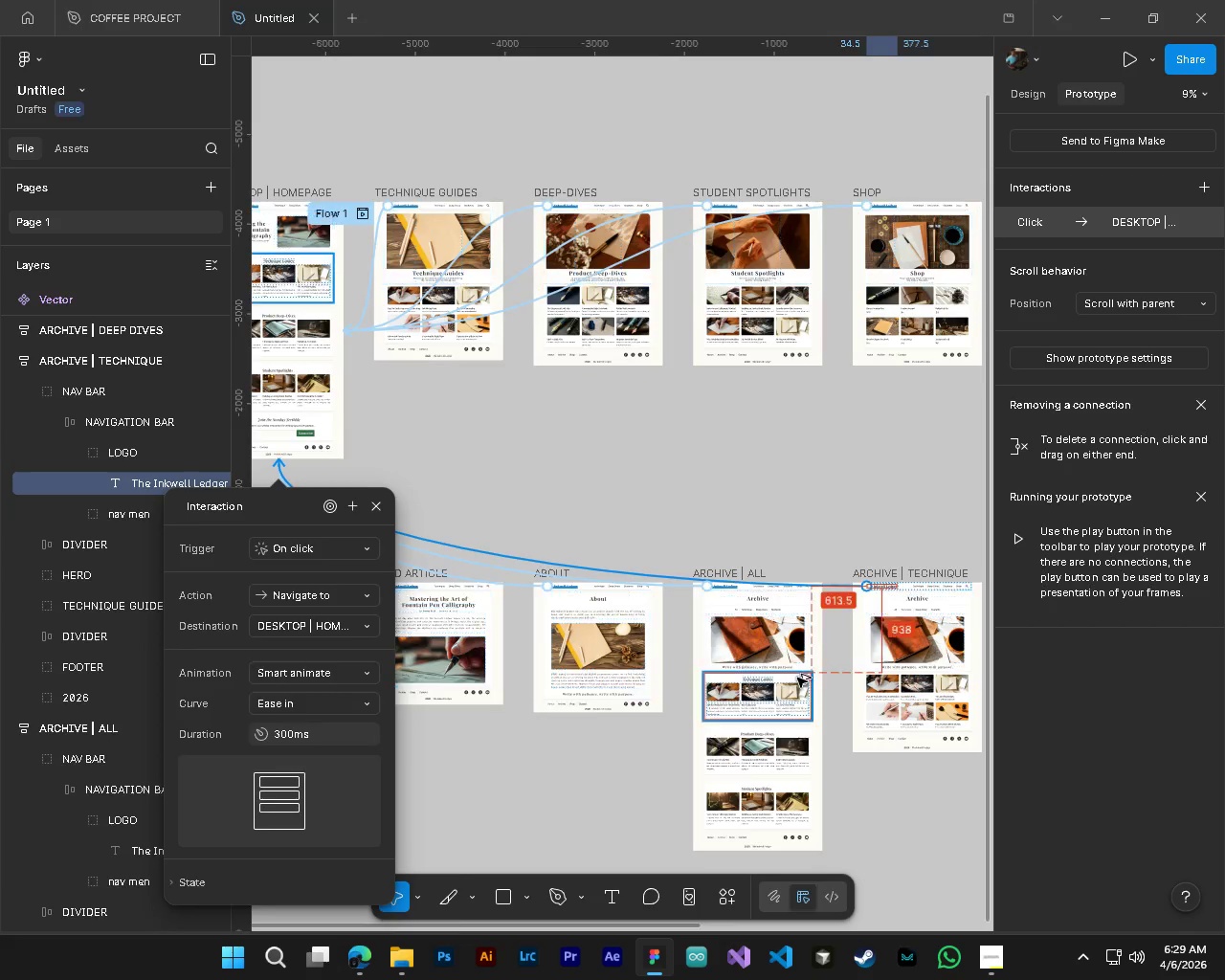 
key(Alt+Control+AltLeft)
 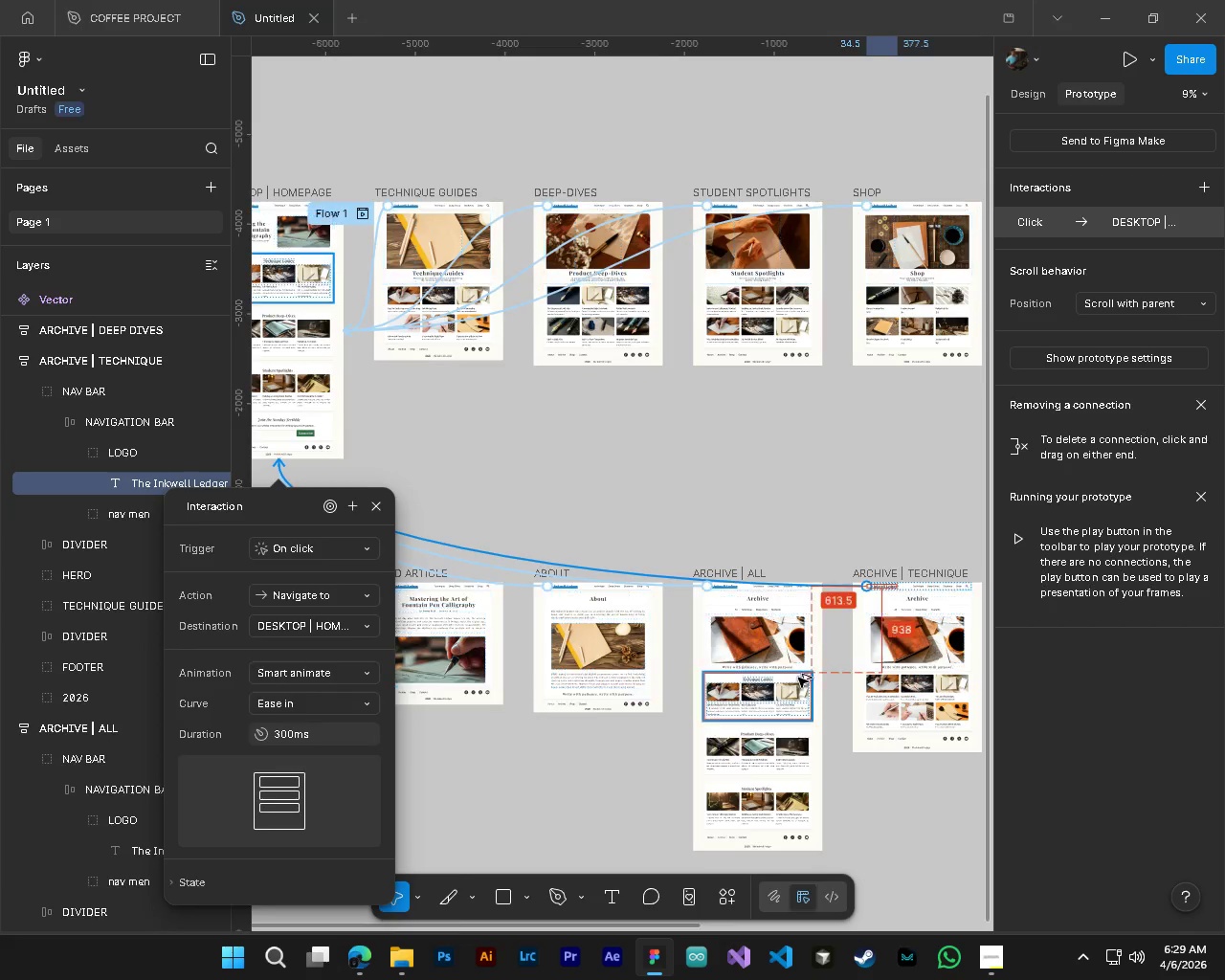 
scroll: coordinate [798, 678], scroll_direction: down, amount: 3.0
 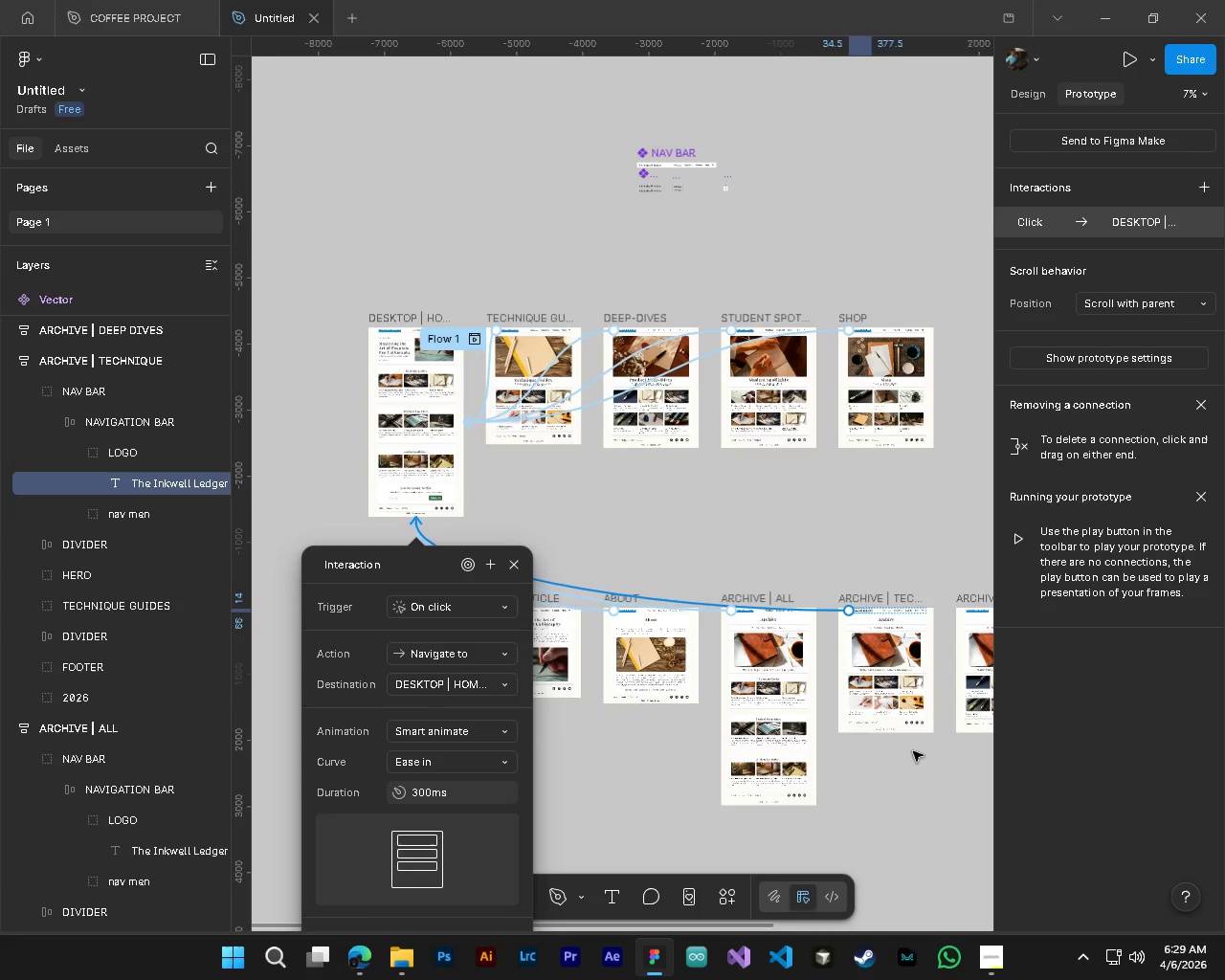 
left_click([913, 751])
 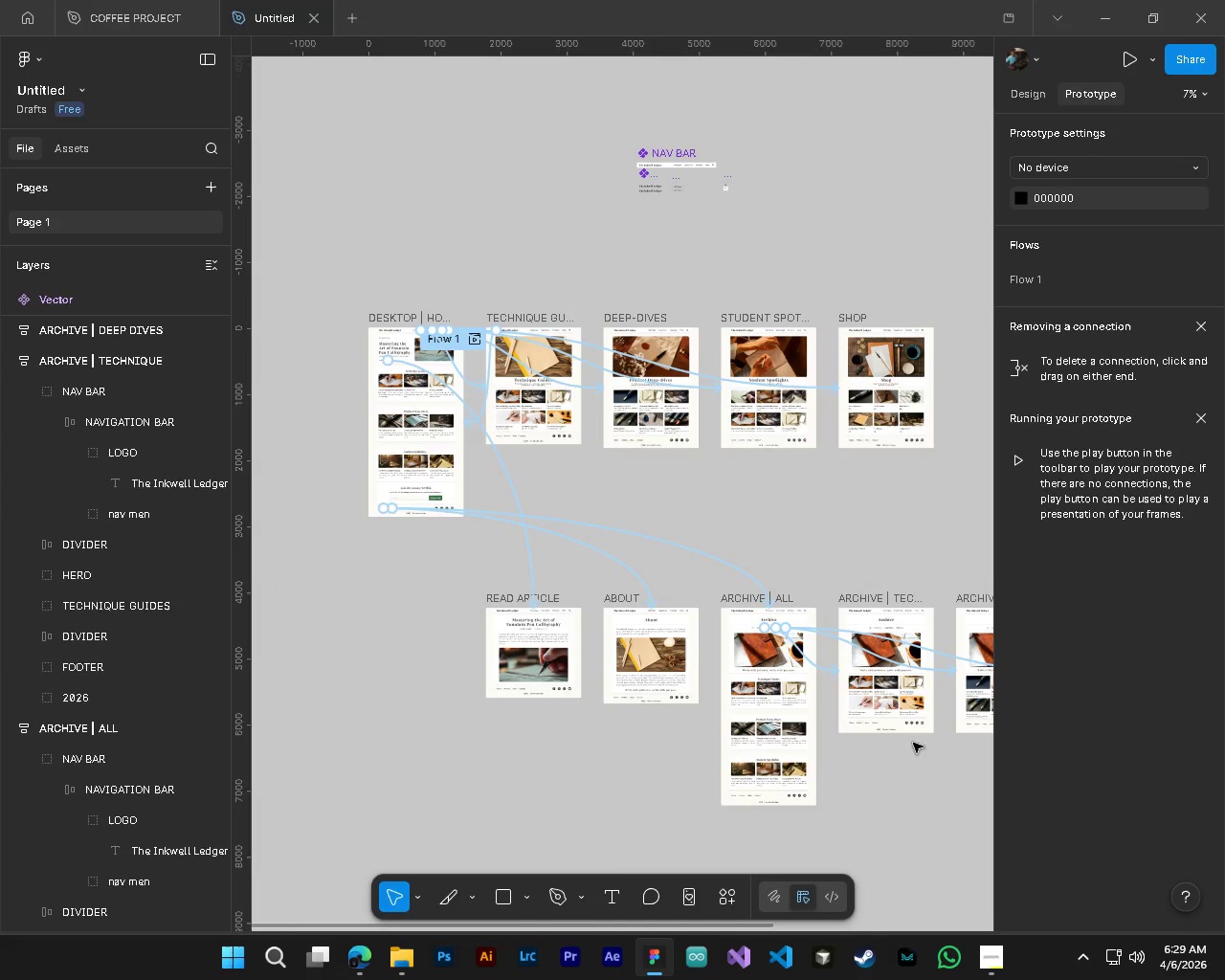 
hold_key(key=ShiftLeft, duration=0.72)
scroll: coordinate [908, 689], scroll_direction: down, amount: 2.0
 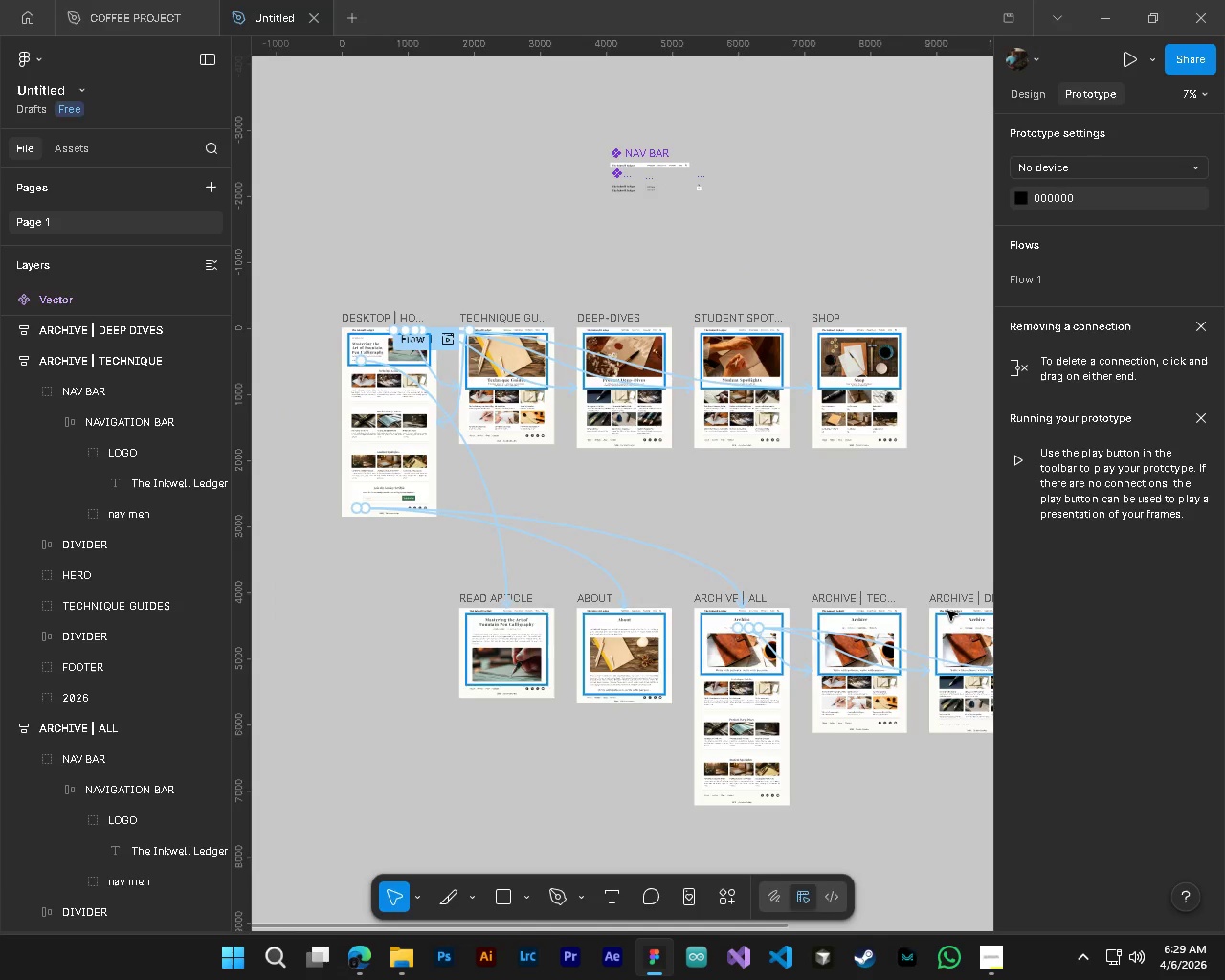 
left_click([947, 609])
 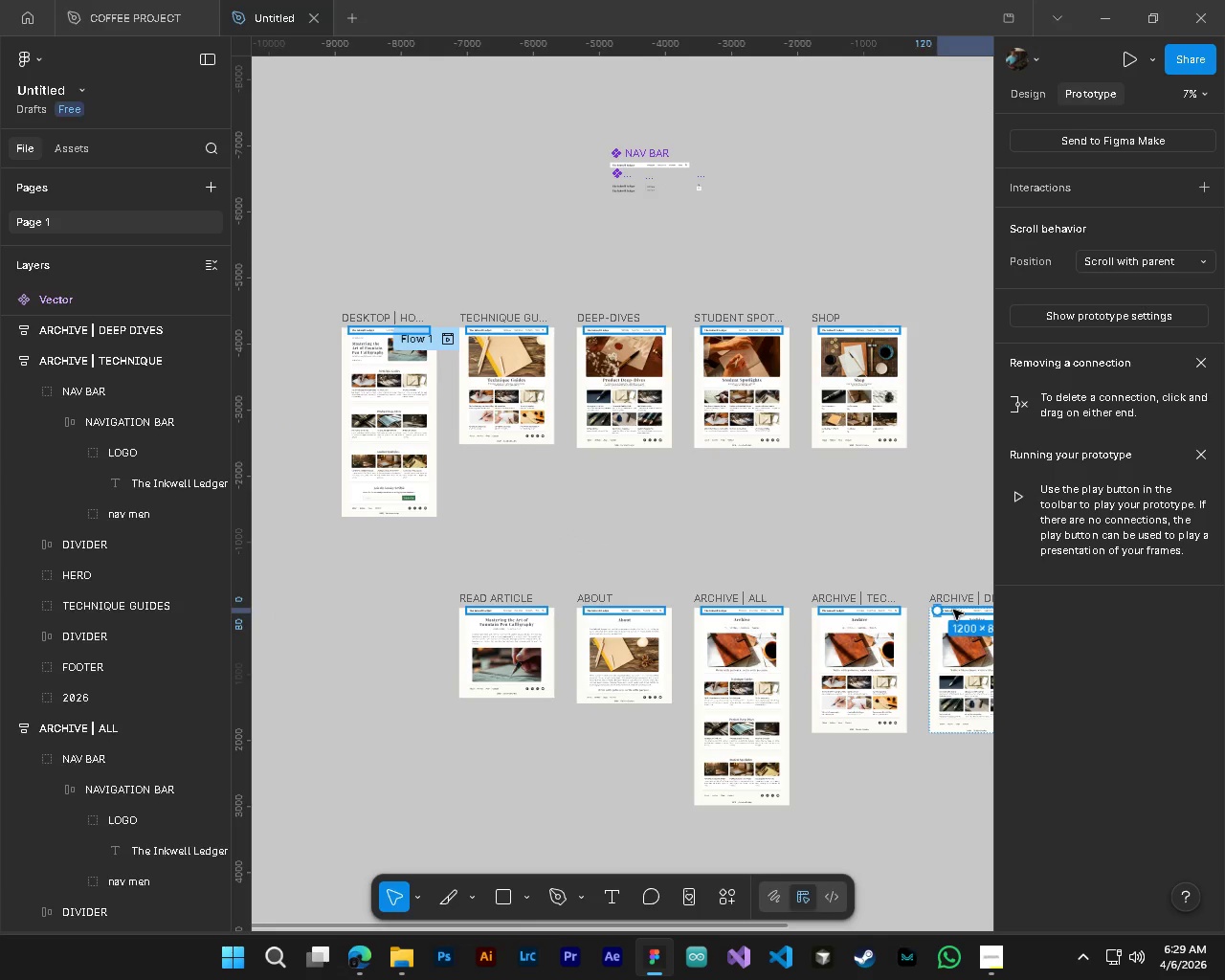 
hold_key(key=ControlLeft, duration=3.52)
hold_key(key=AltLeft, duration=0.59)
scroll: coordinate [954, 612], scroll_direction: up, amount: 2.0
 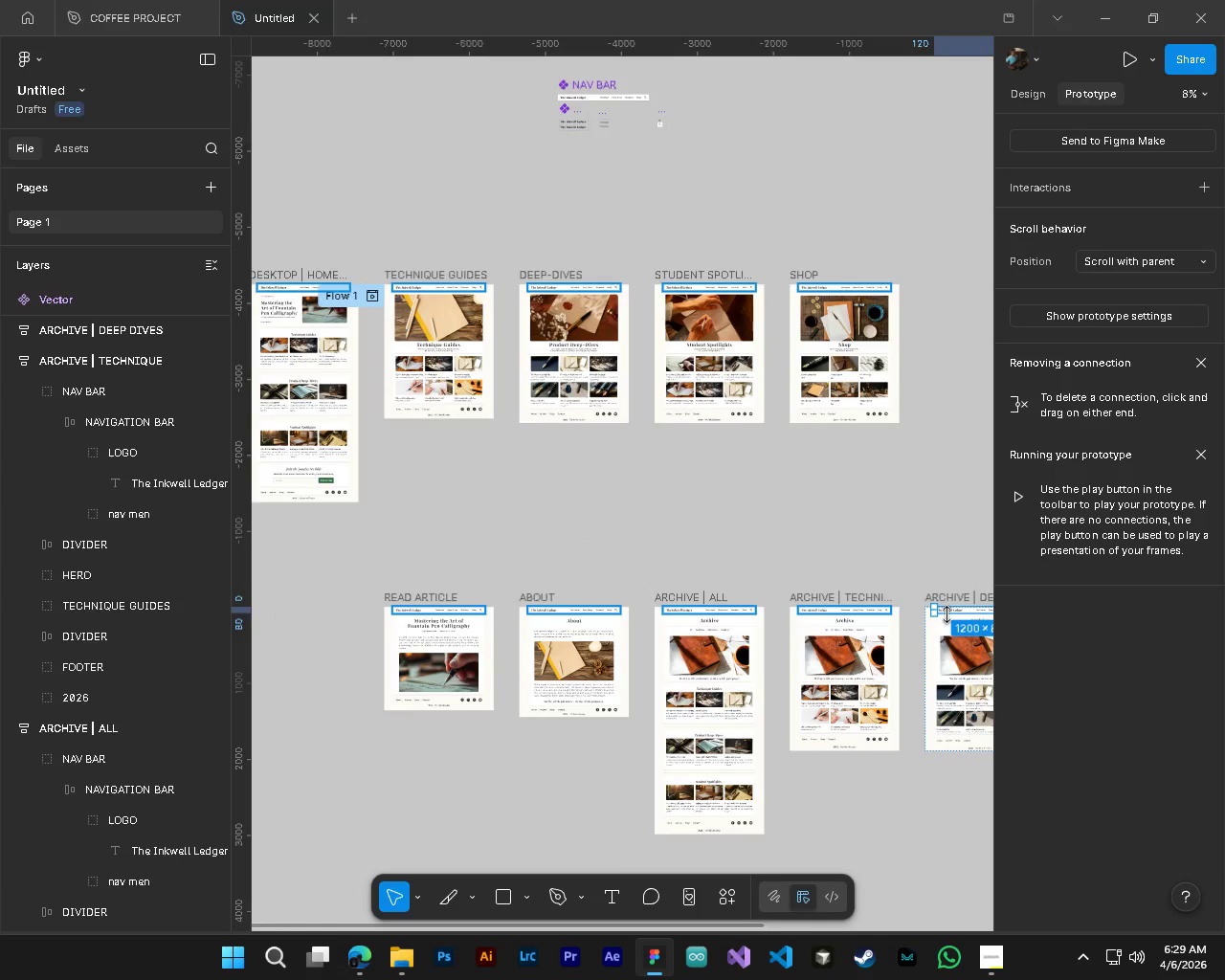 
hold_key(key=AltLeft, duration=1.51)
scroll: coordinate [924, 625], scroll_direction: up, amount: 14.0
 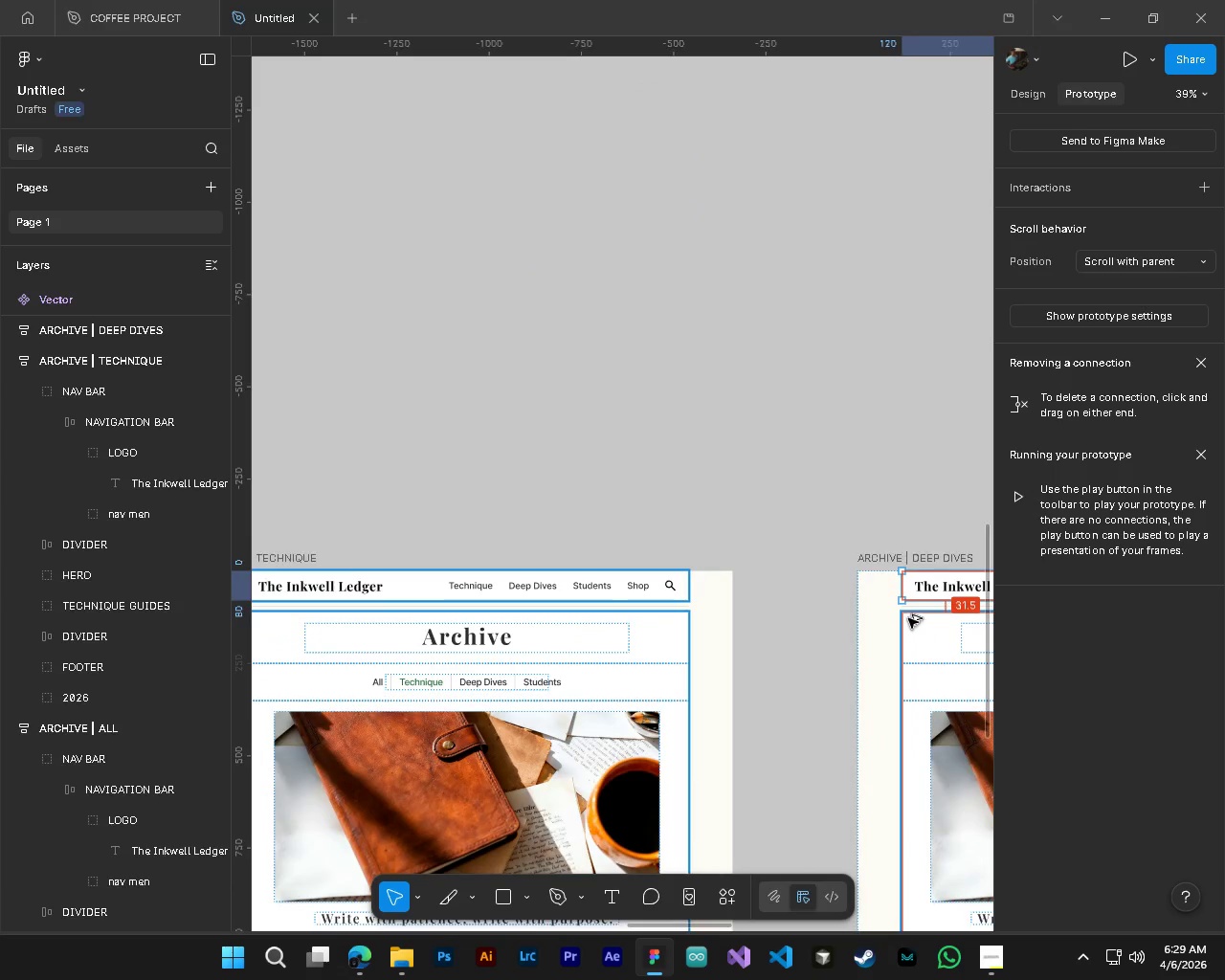 
hold_key(key=AltLeft, duration=0.97)
 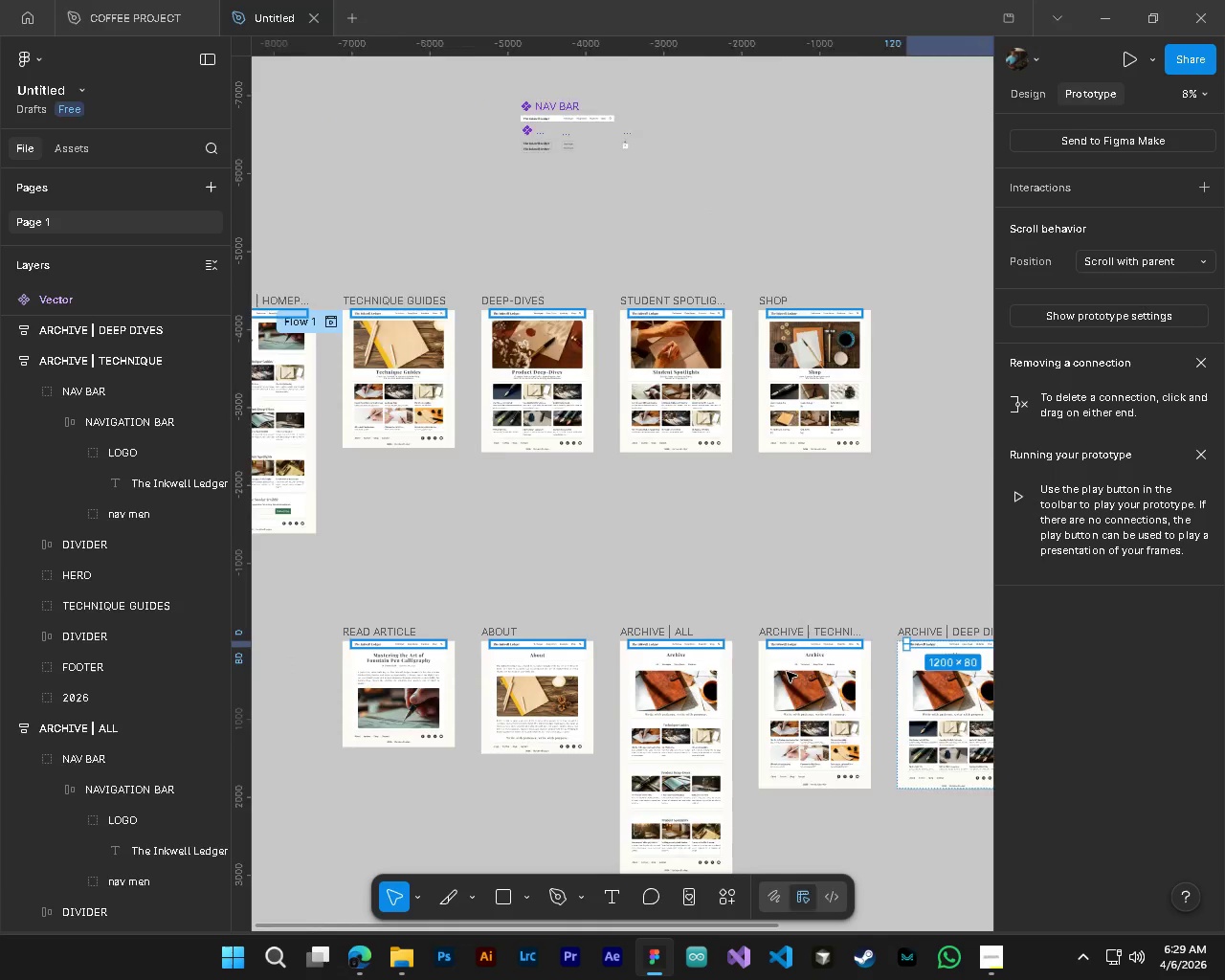 
hold_key(key=ShiftLeft, duration=0.34)
 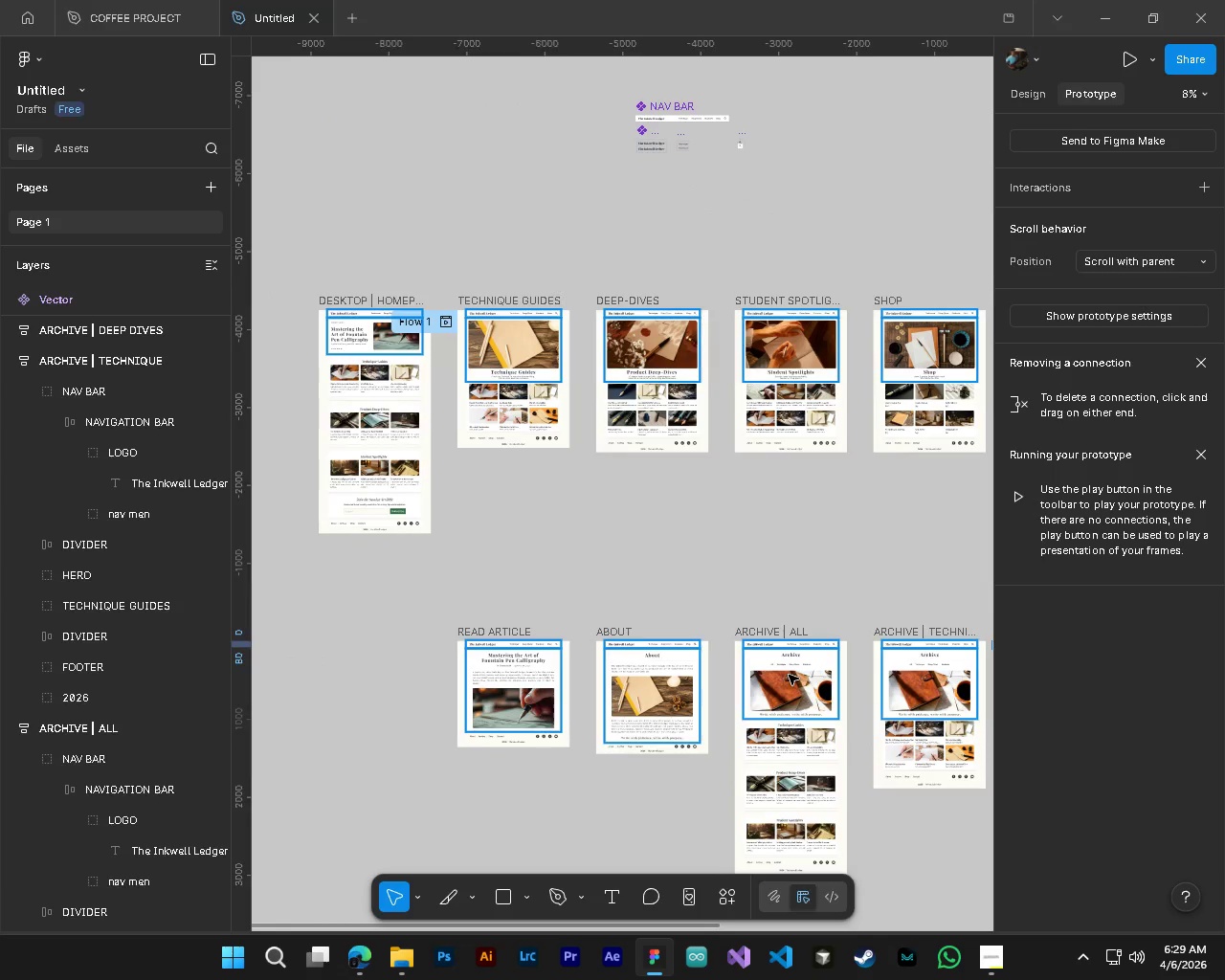 
scroll: coordinate [787, 672], scroll_direction: down, amount: 14.0
 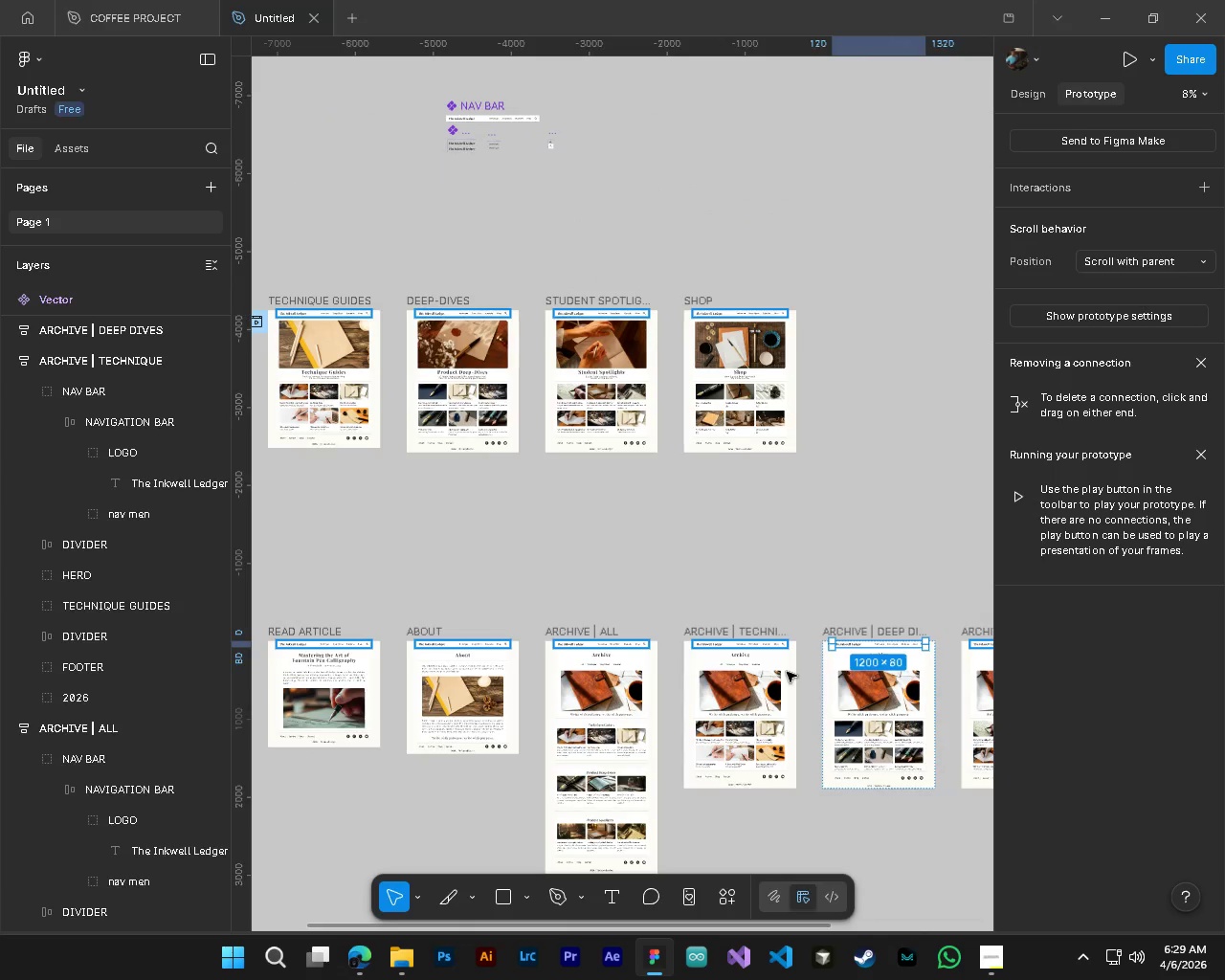 
scroll: coordinate [787, 672], scroll_direction: up, amount: 4.0
 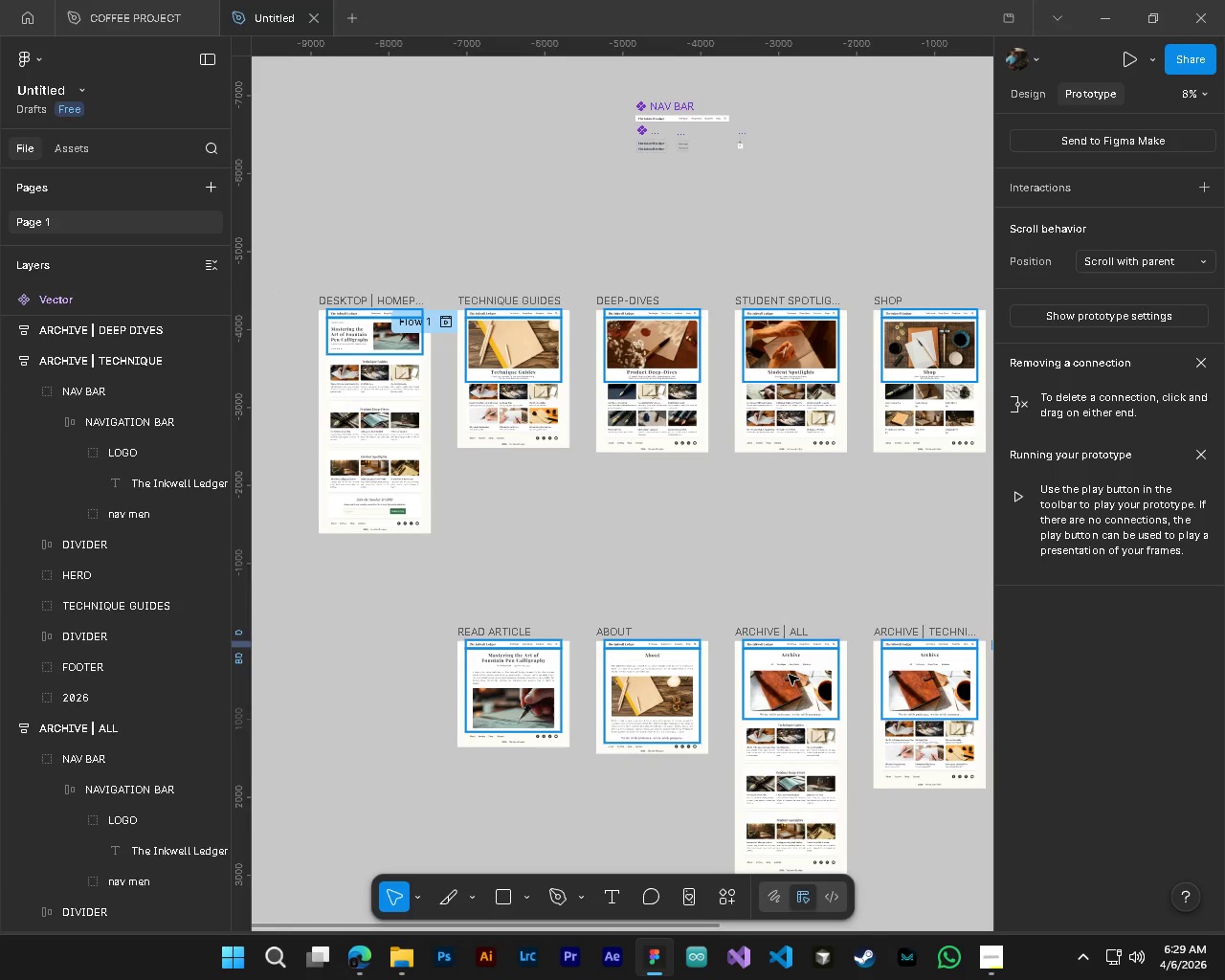 
hold_key(key=ShiftLeft, duration=0.44)
scroll: coordinate [789, 675], scroll_direction: down, amount: 4.0
 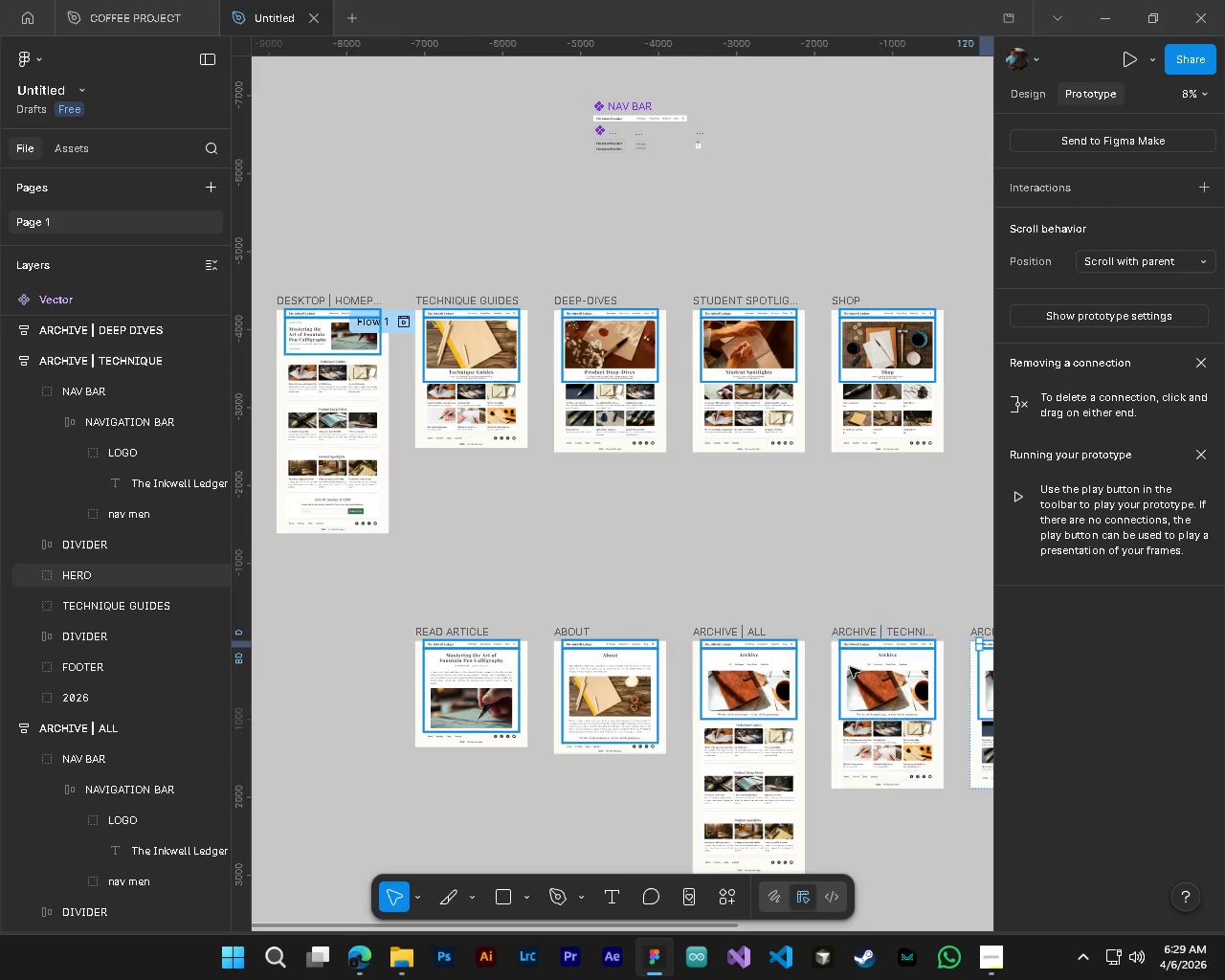 
hold_key(key=ShiftLeft, duration=0.31)
 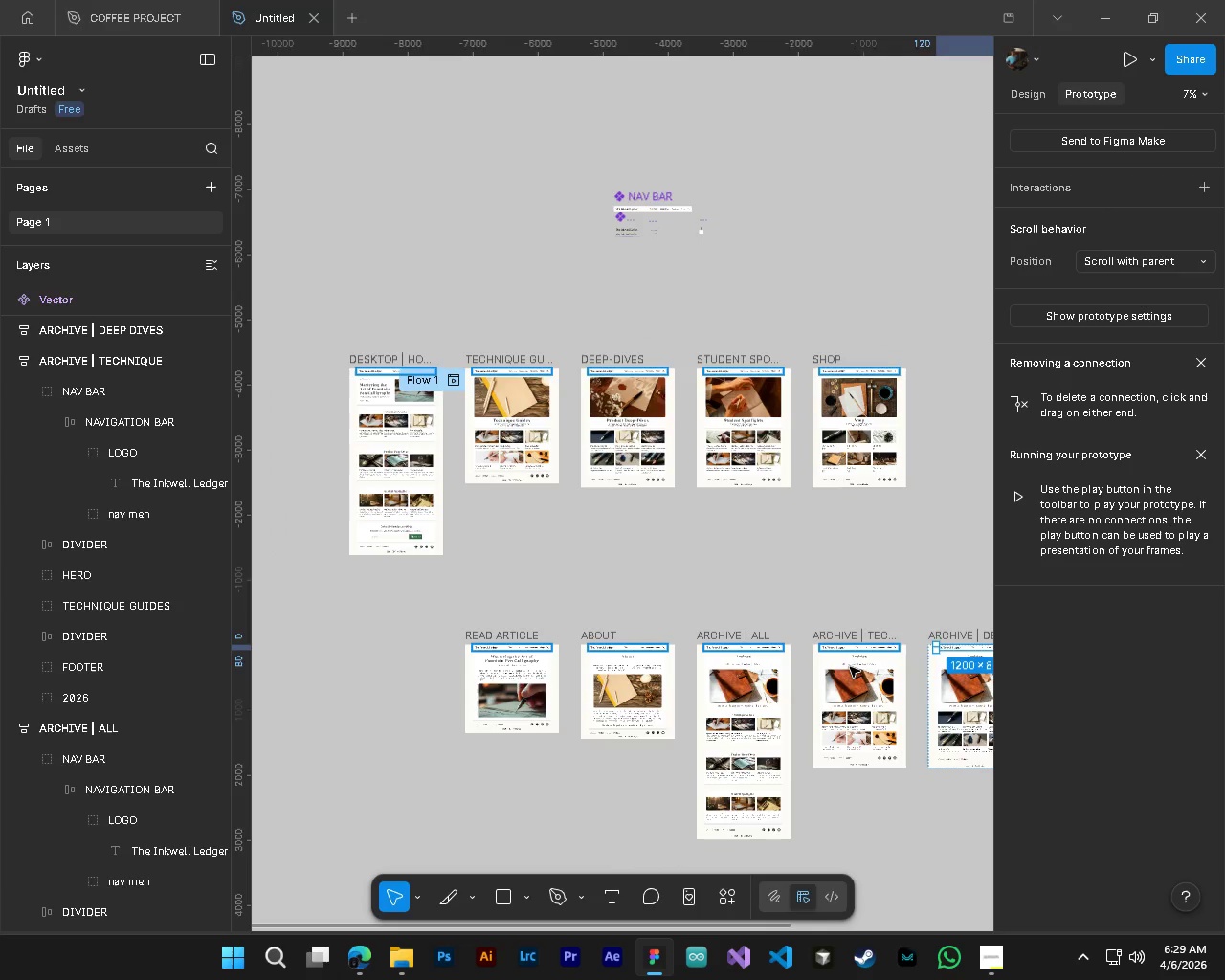 
key(Alt+AltLeft)
 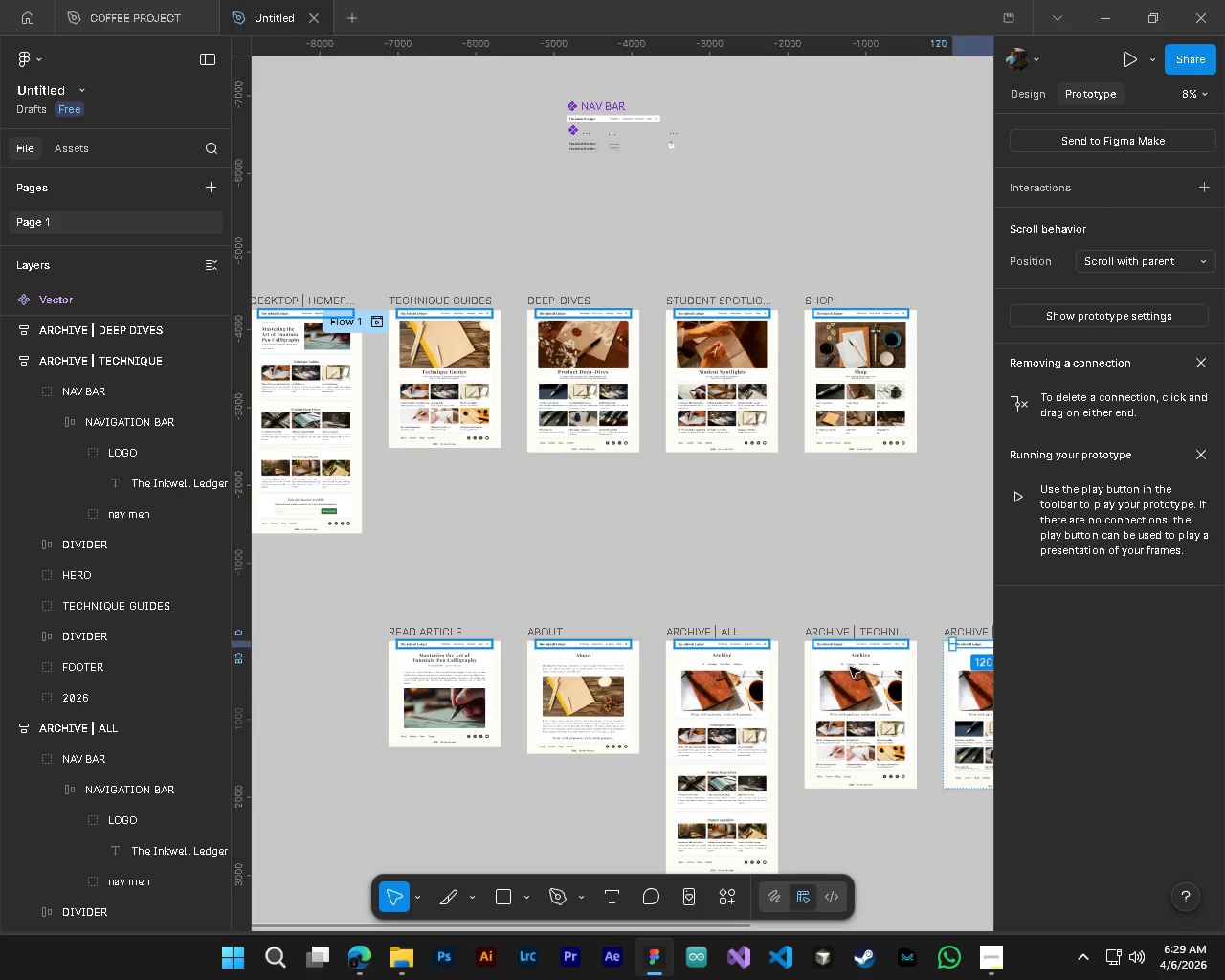 
key(Alt+Control+ControlLeft)
 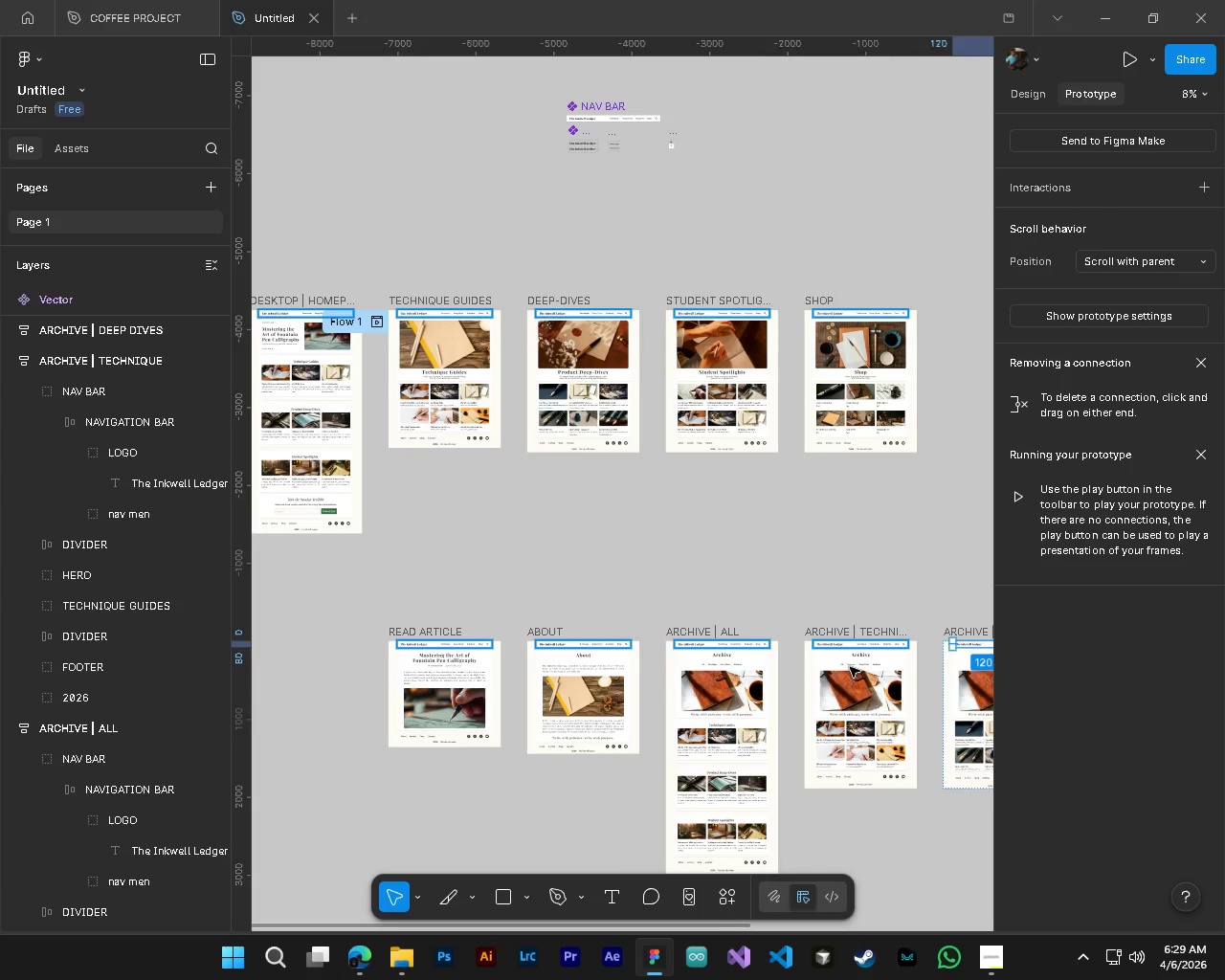 
key(Alt+Control+AltLeft)
 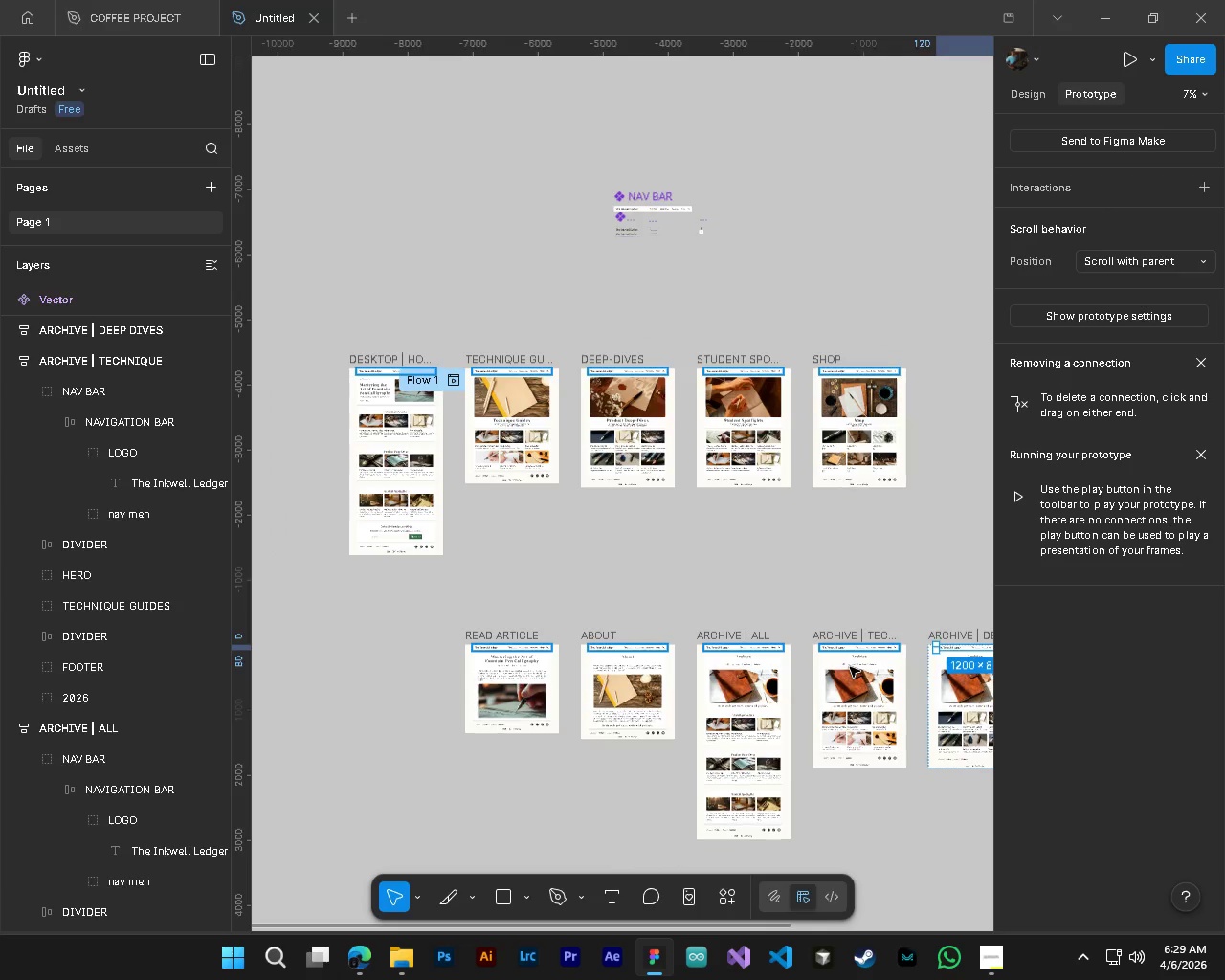 
hold_key(key=ShiftLeft, duration=0.41)
scroll: coordinate [860, 674], scroll_direction: down, amount: 10.0
 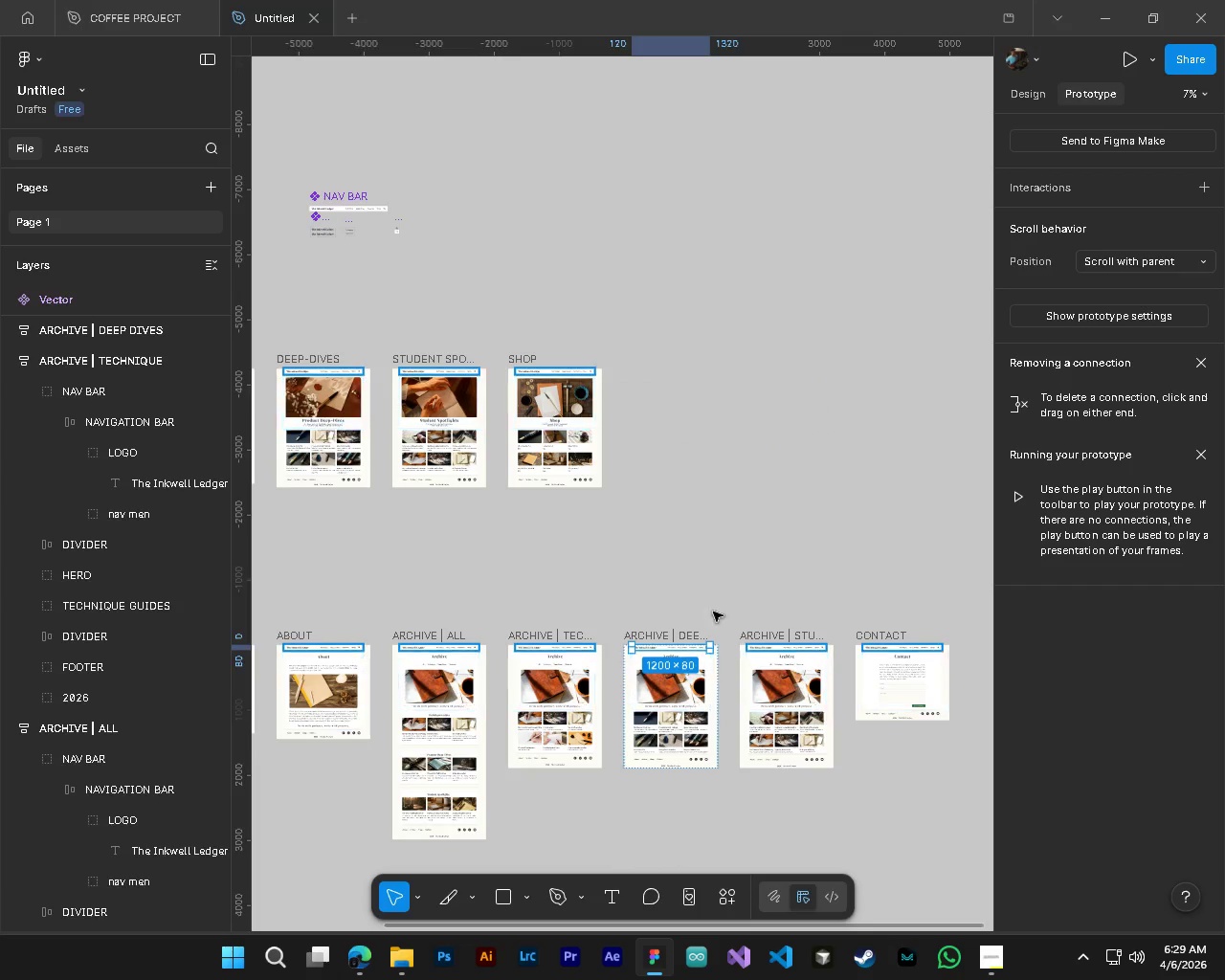 
left_click([701, 576])
 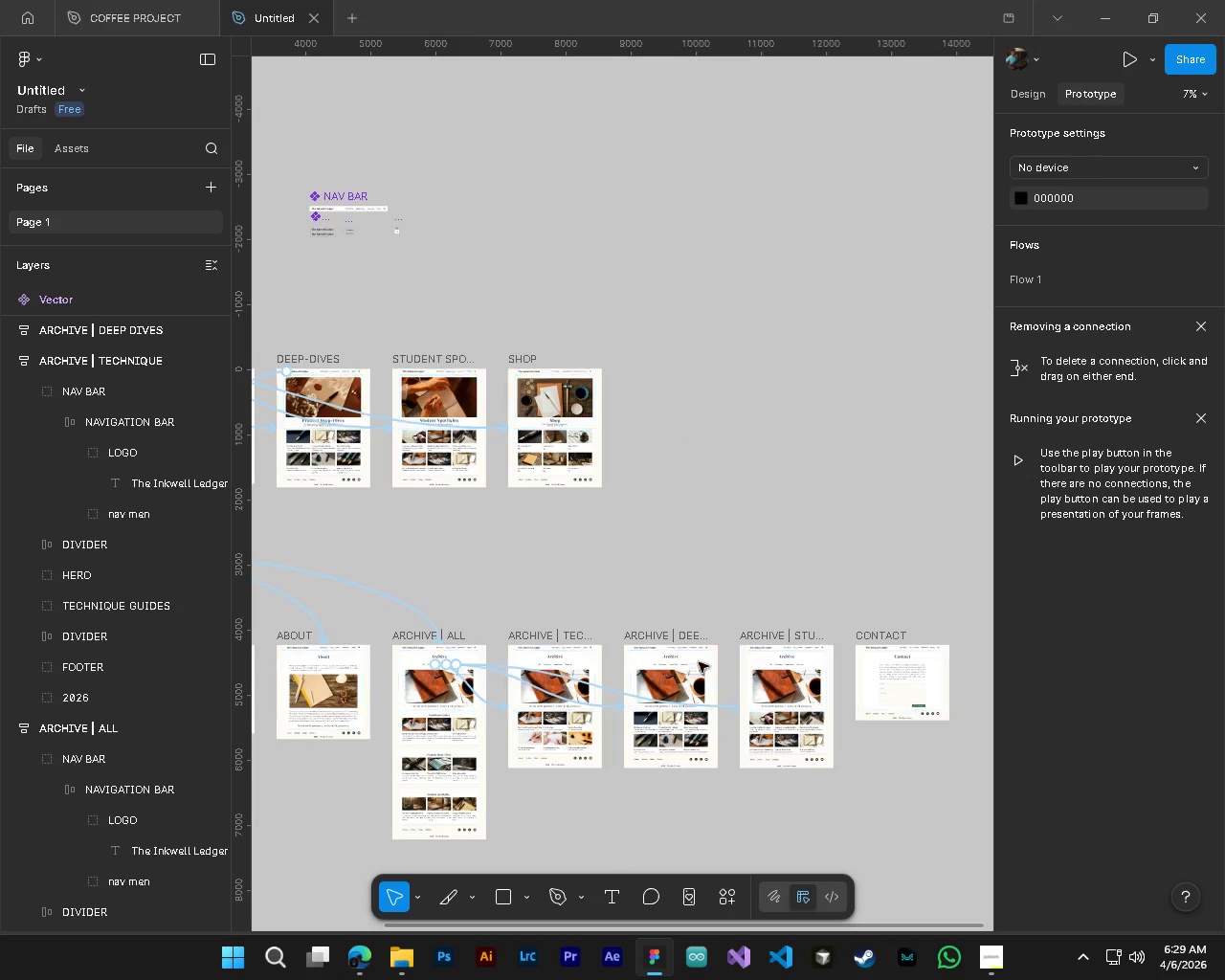 
hold_key(key=ShiftLeft, duration=0.53)
scroll: coordinate [554, 669], scroll_direction: up, amount: 3.0
 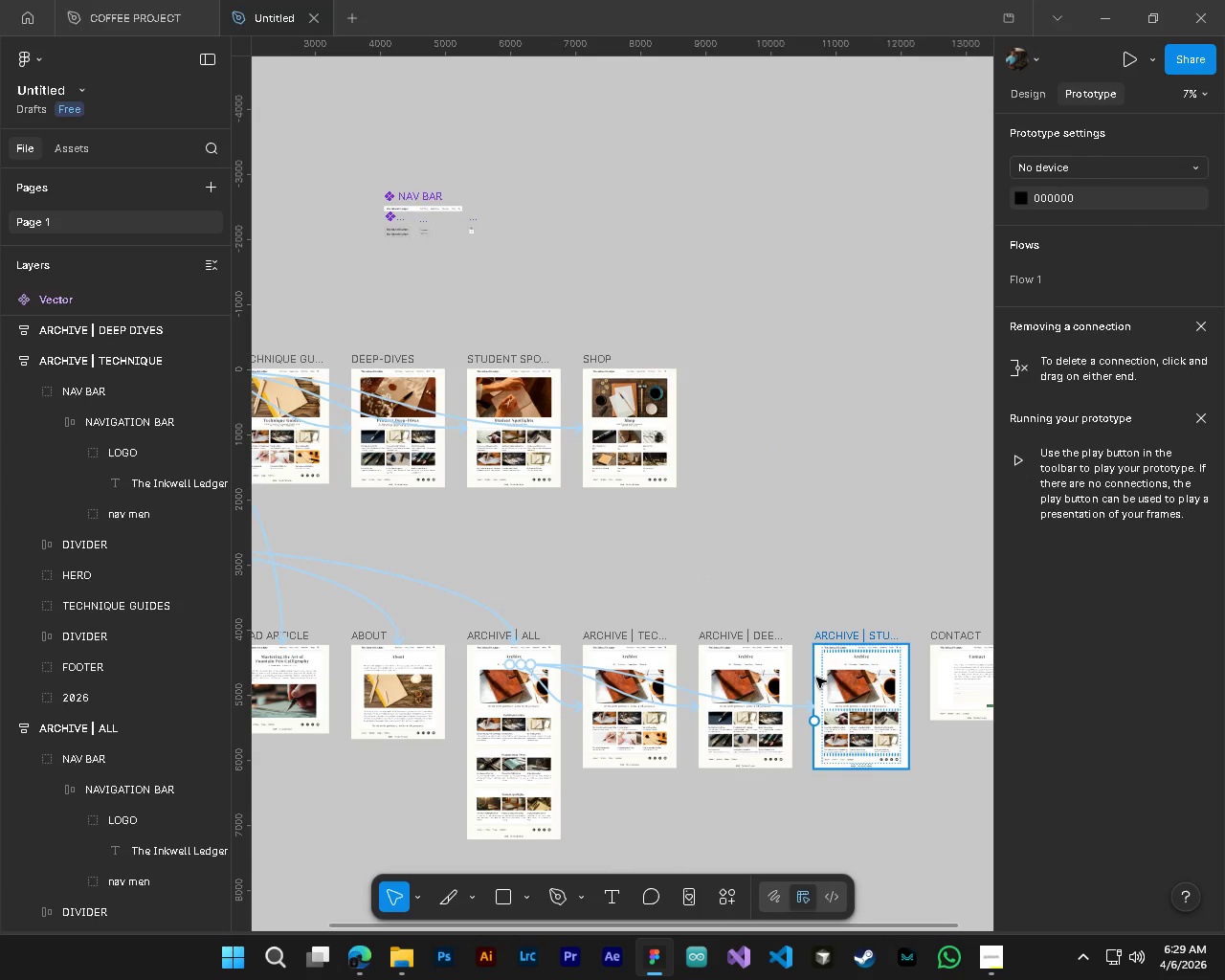 
left_click([815, 669])
 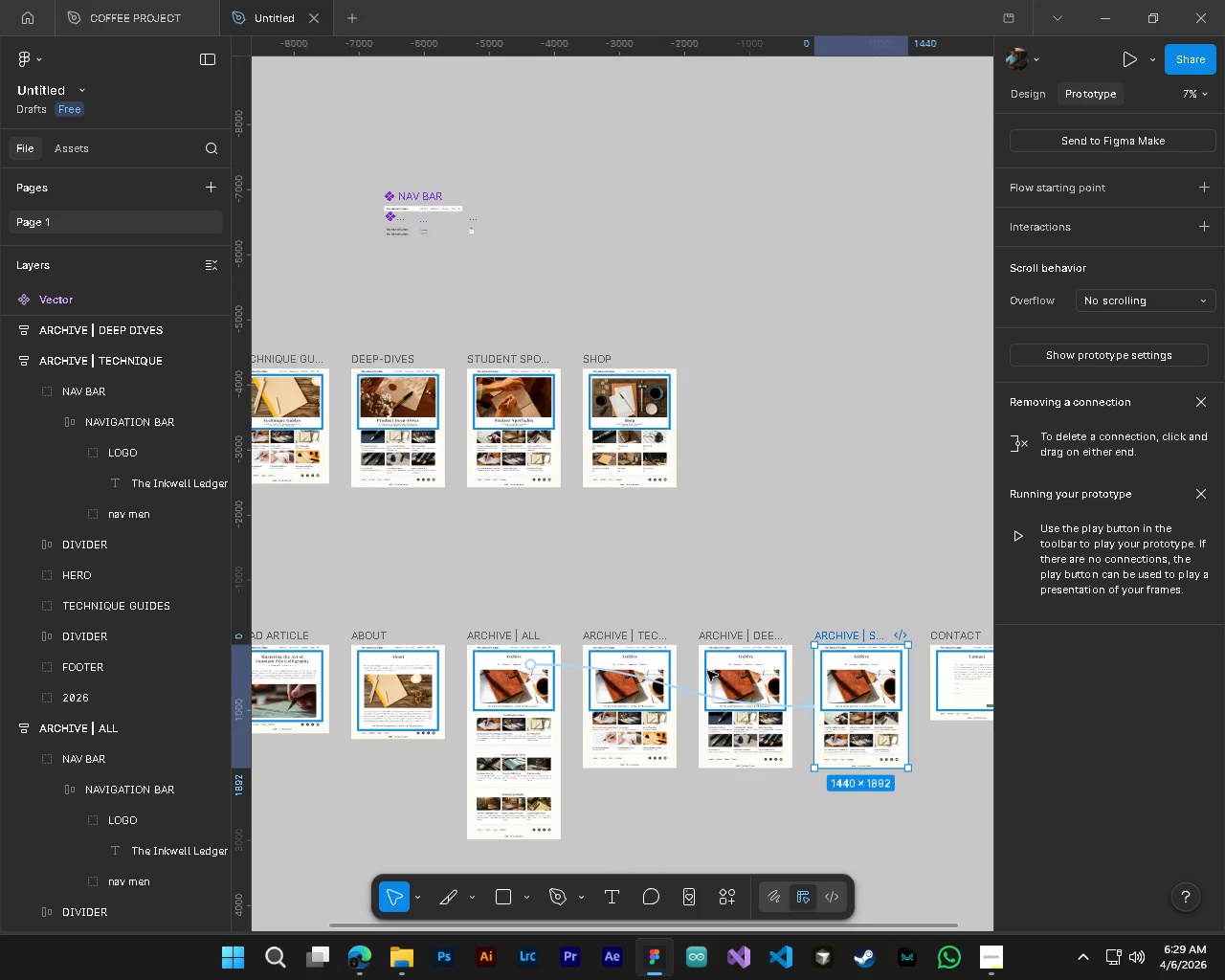 
left_click([707, 671])
 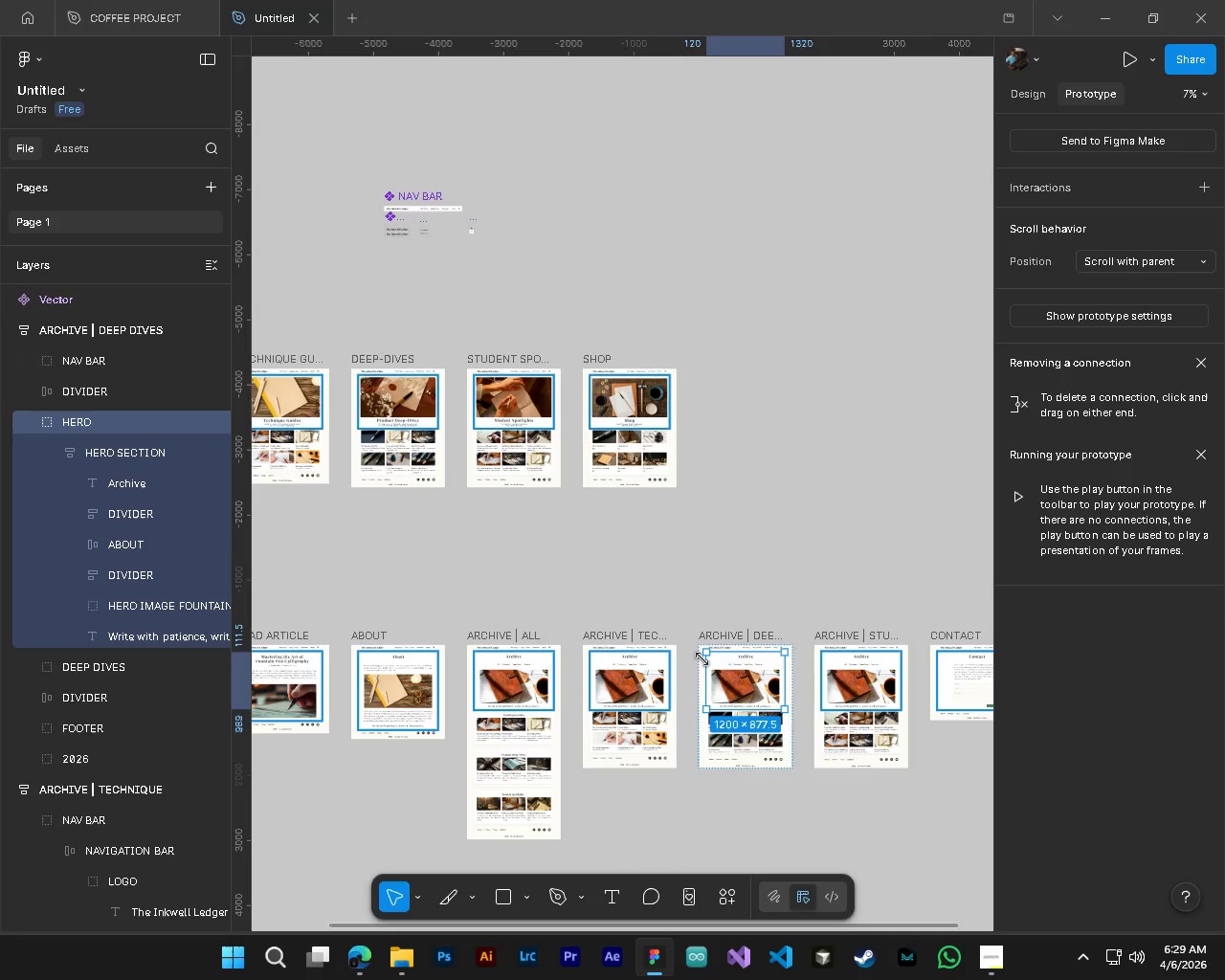 
left_click([679, 582])
 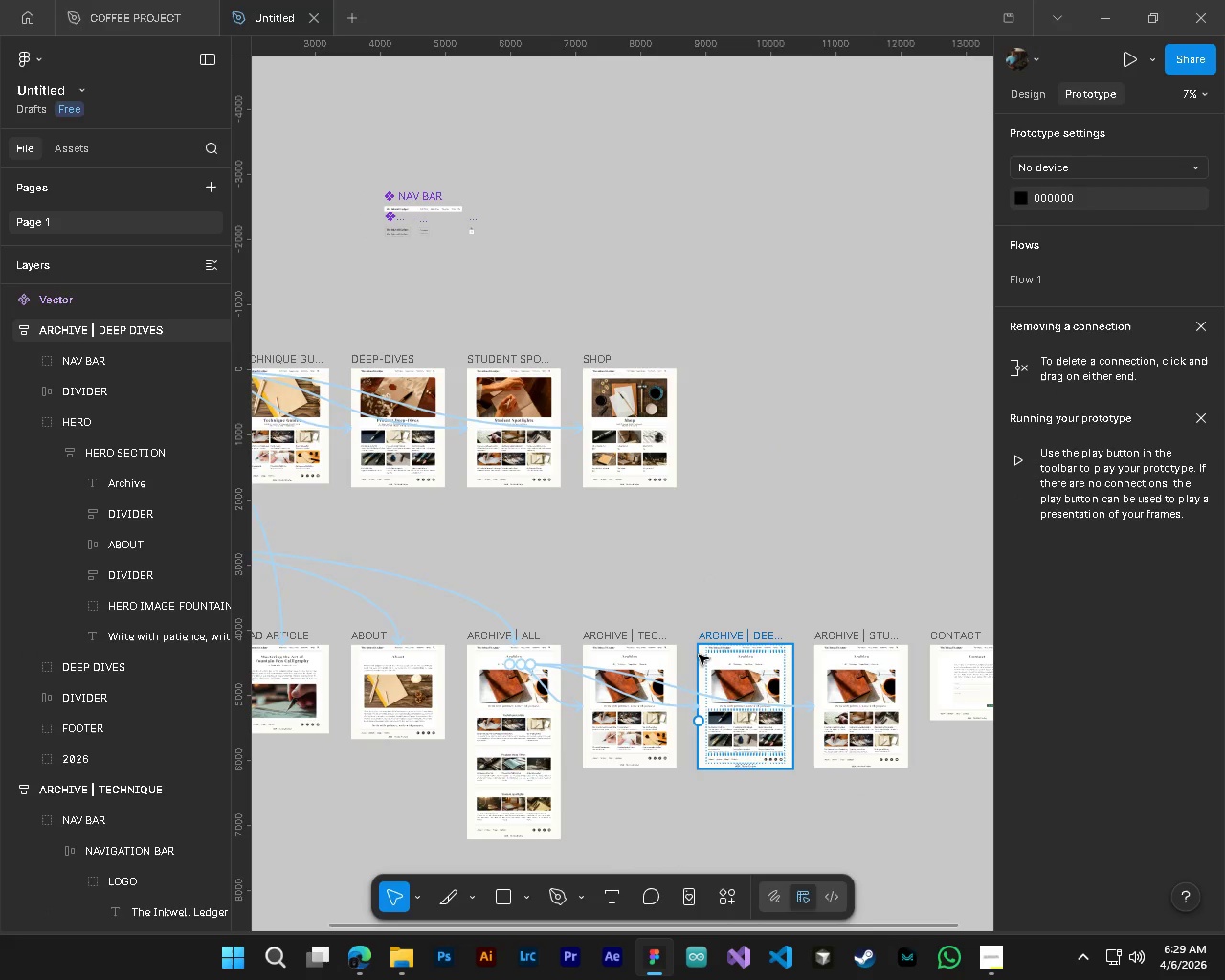 
left_click([699, 655])
 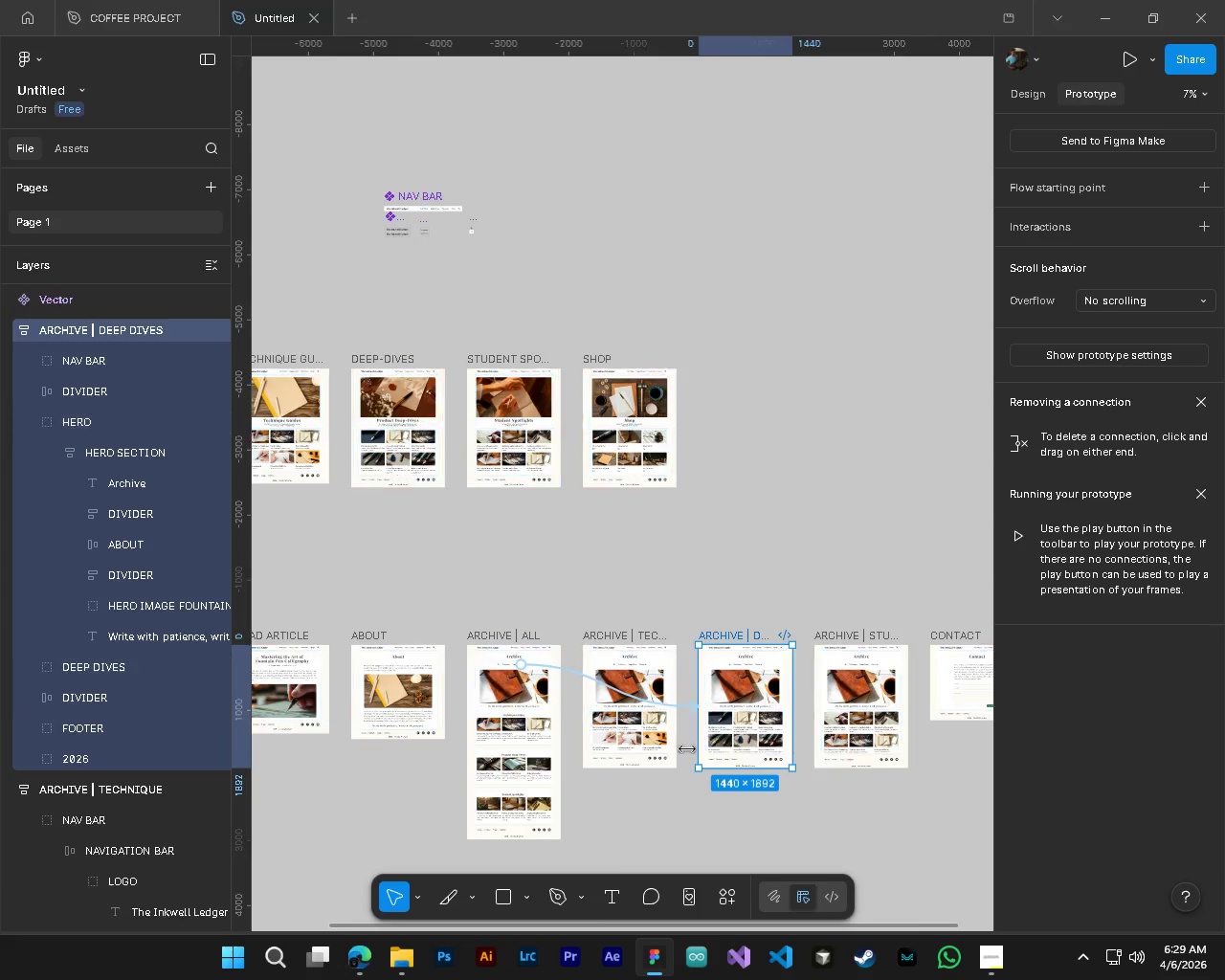 
hold_key(key=ControlLeft, duration=0.34)
 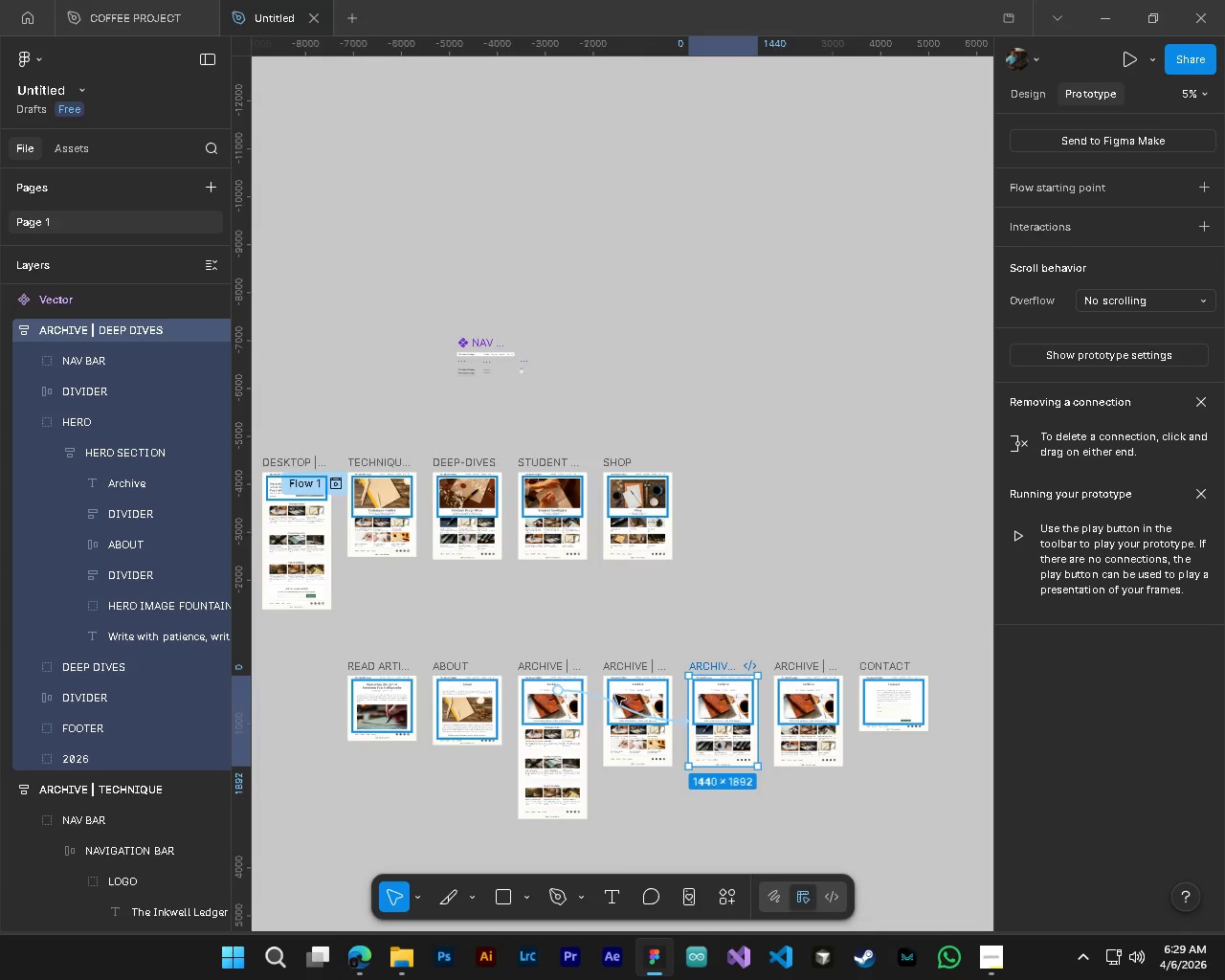 
key(Alt+Control+AltLeft)
 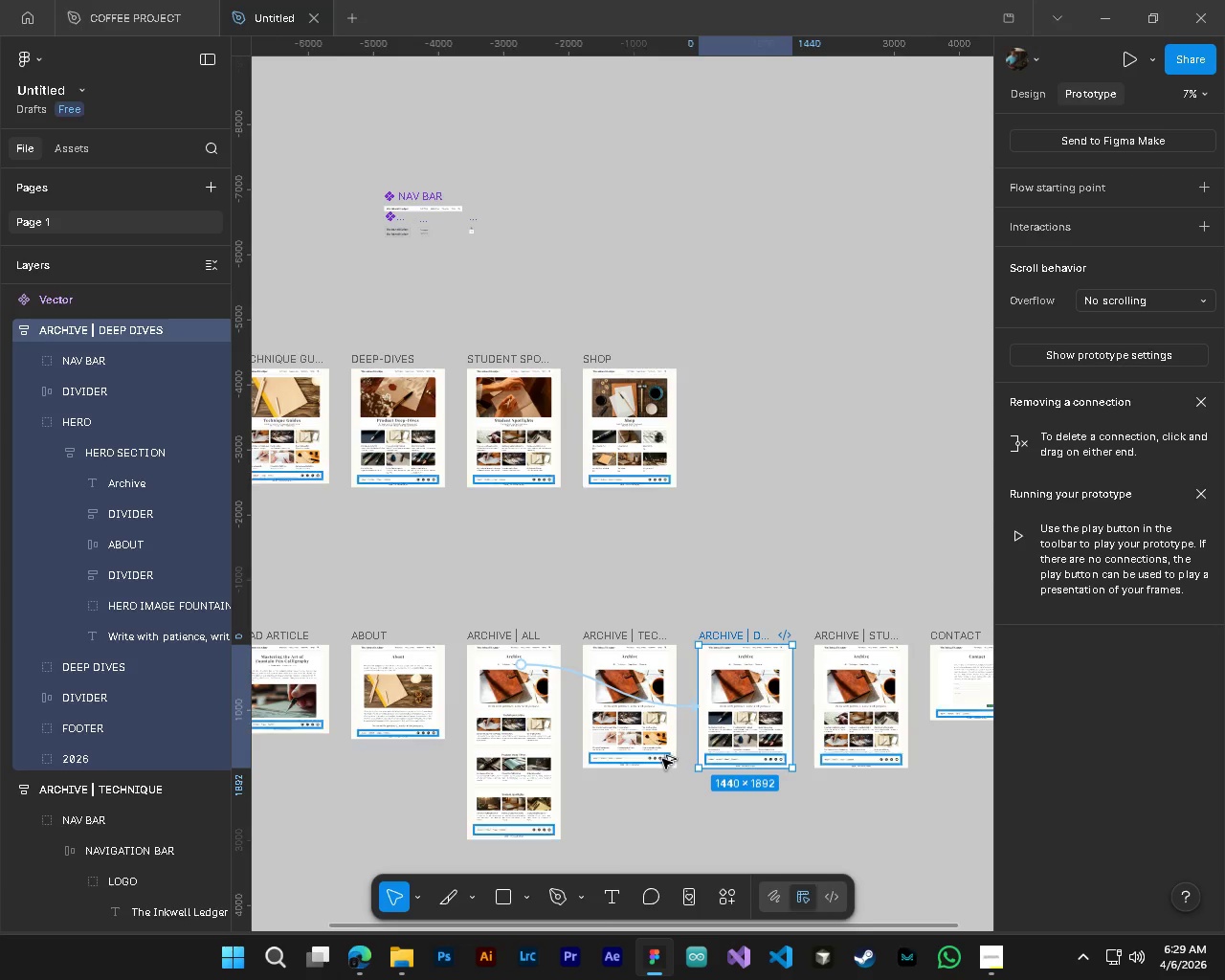 
key(Alt+Control+AltLeft)
 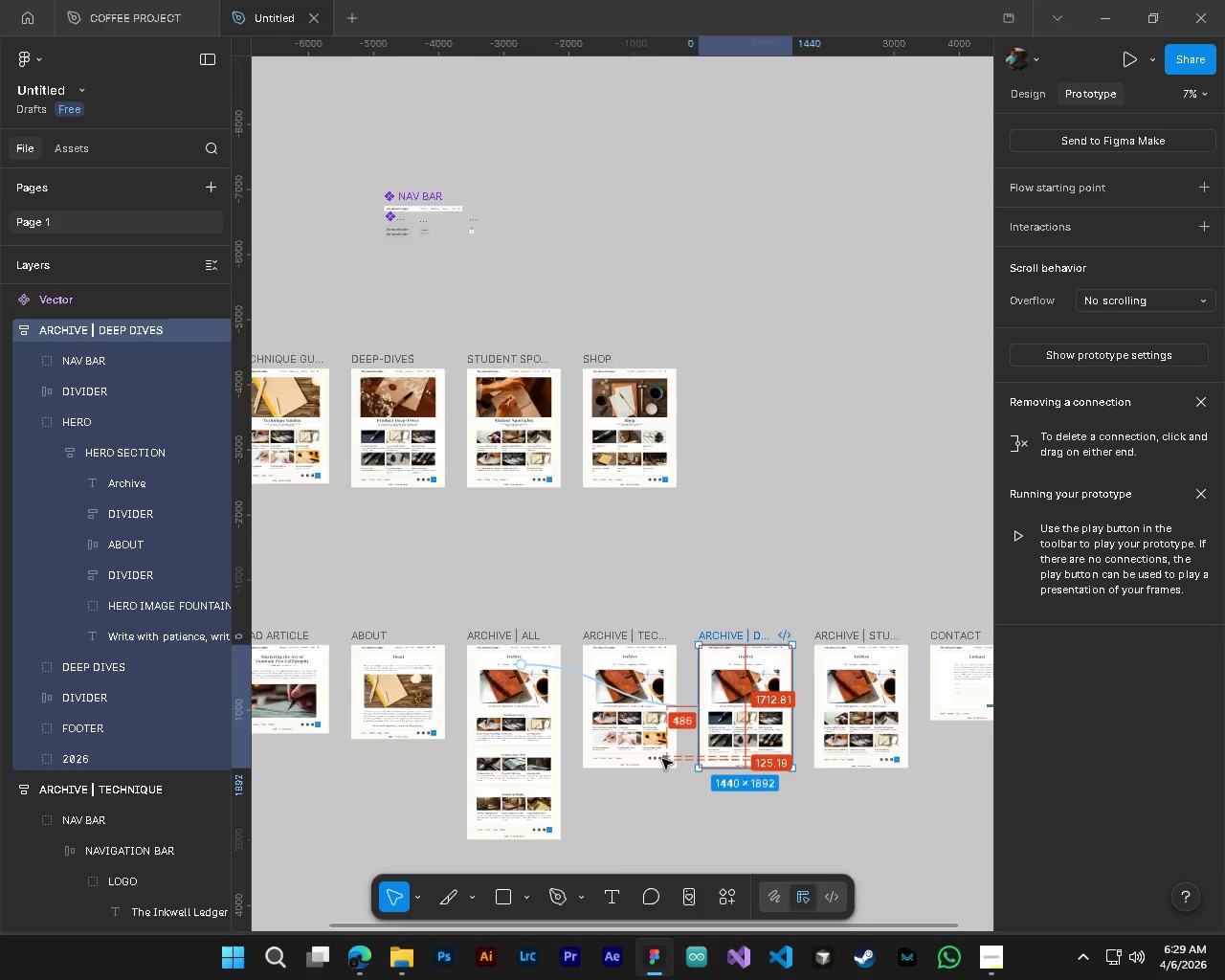 
scroll: coordinate [662, 759], scroll_direction: down, amount: 3.0
 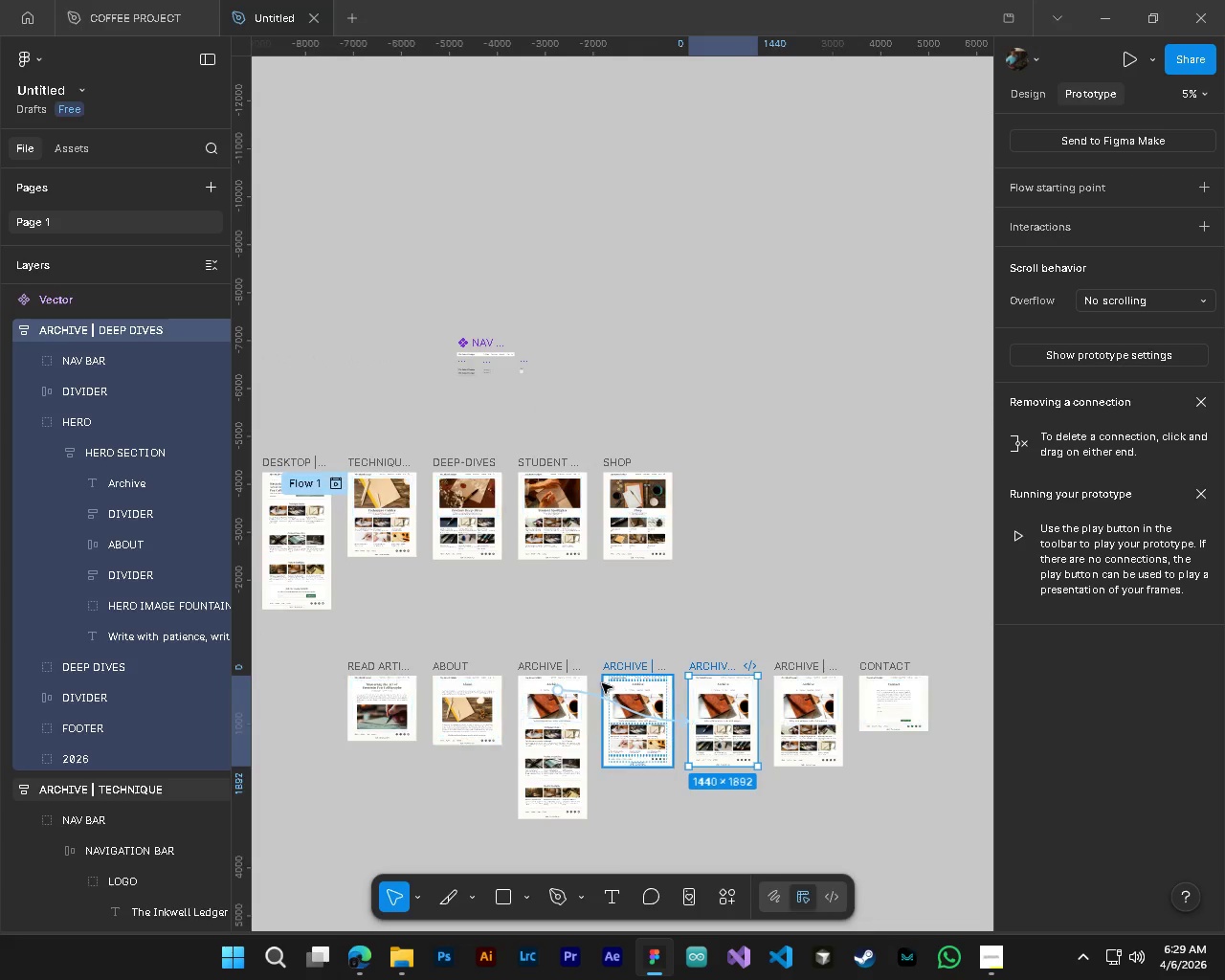 
left_click([602, 683])
 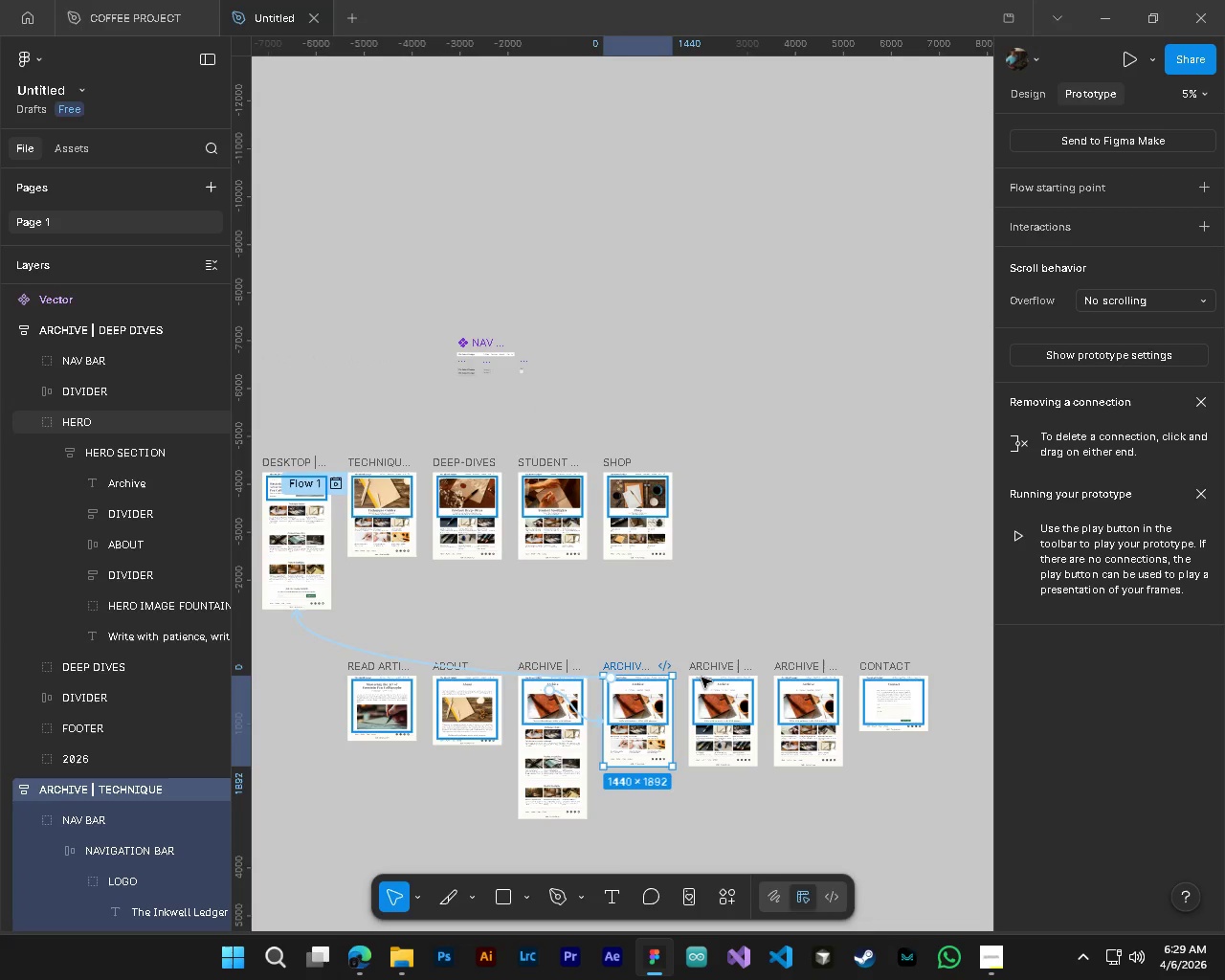 
left_click([701, 678])
 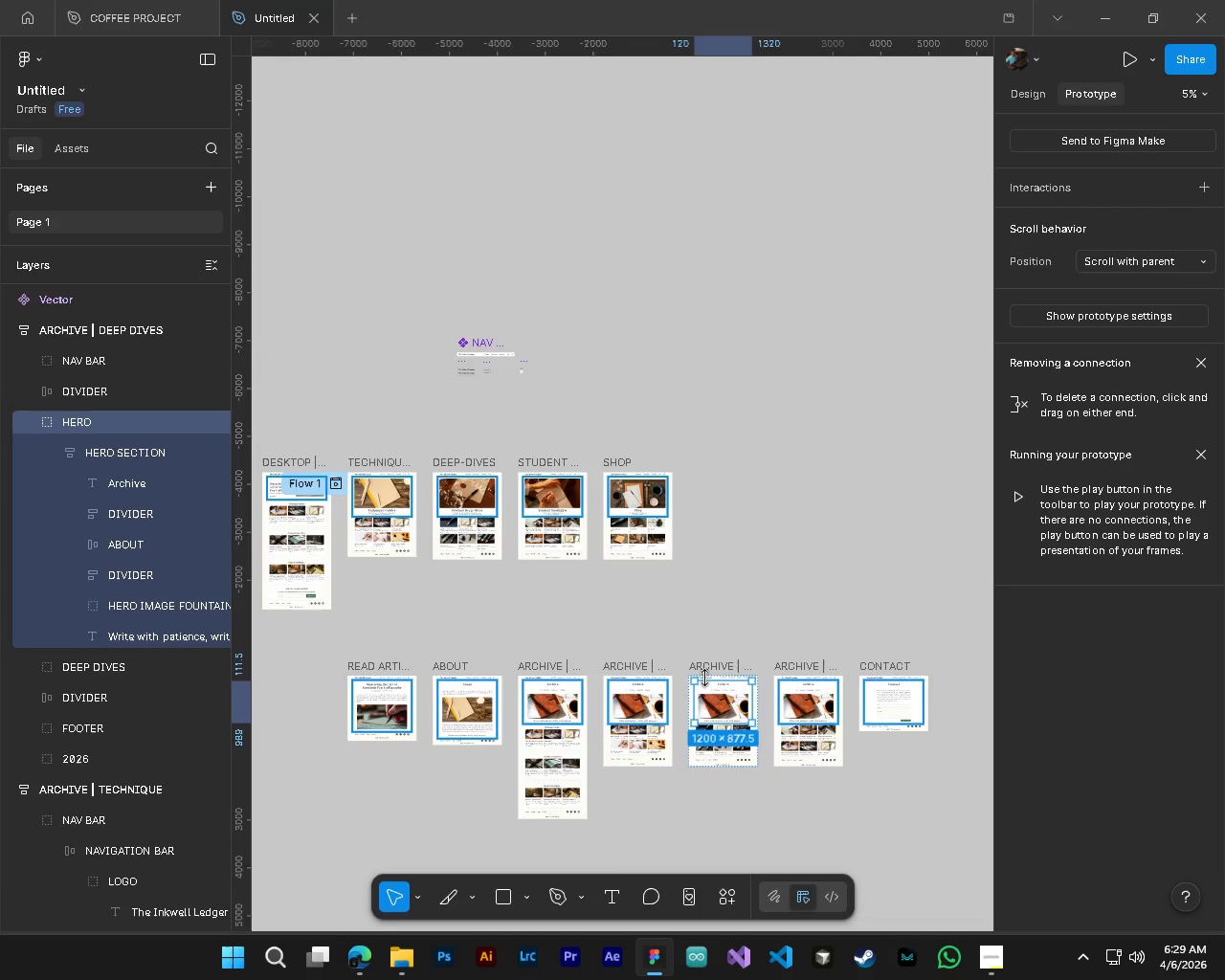 
hold_key(key=ControlLeft, duration=0.42)
 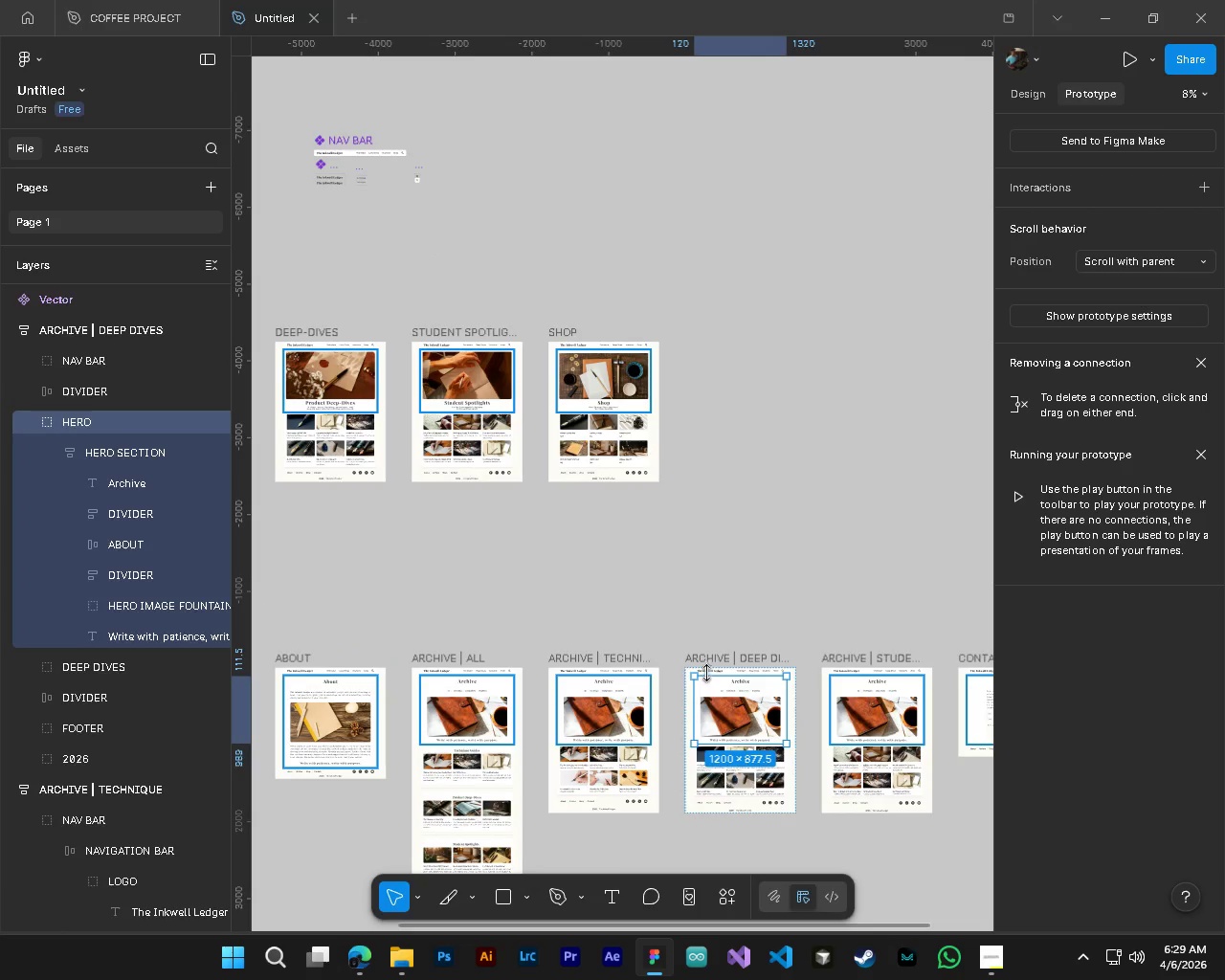 
key(Alt+Control+AltLeft)
 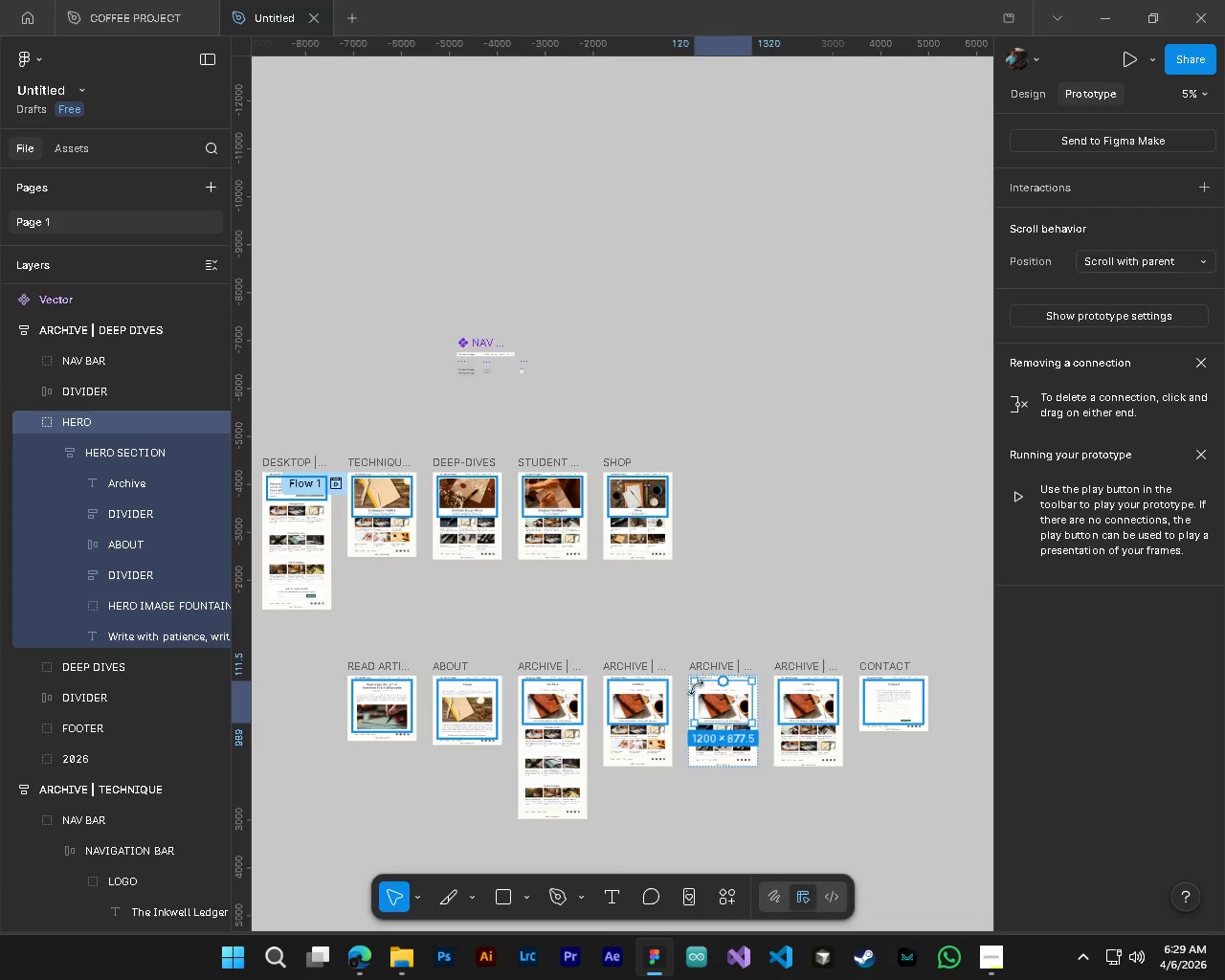 
key(Alt+Control+AltLeft)
 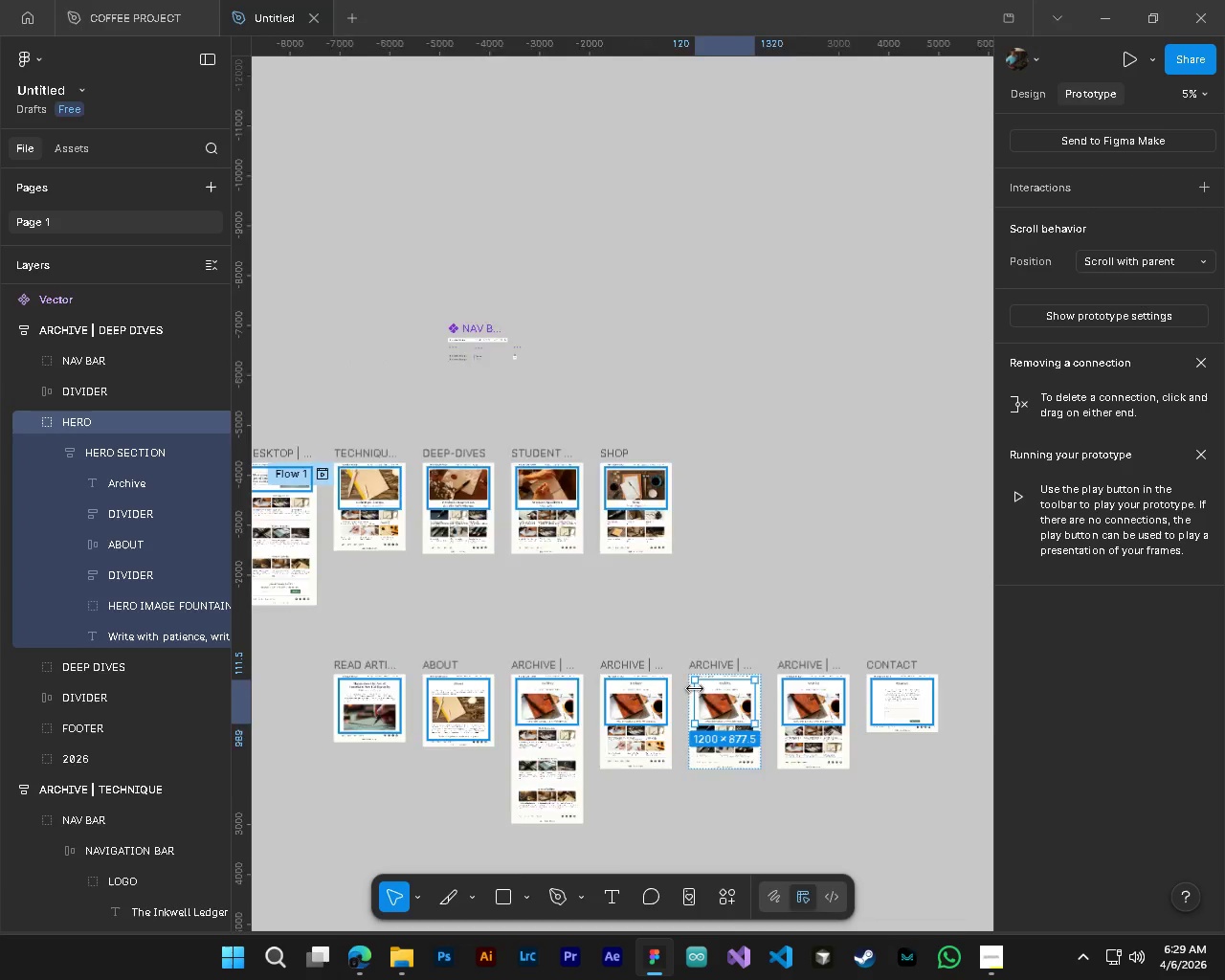 
key(Alt+Control+AltLeft)
 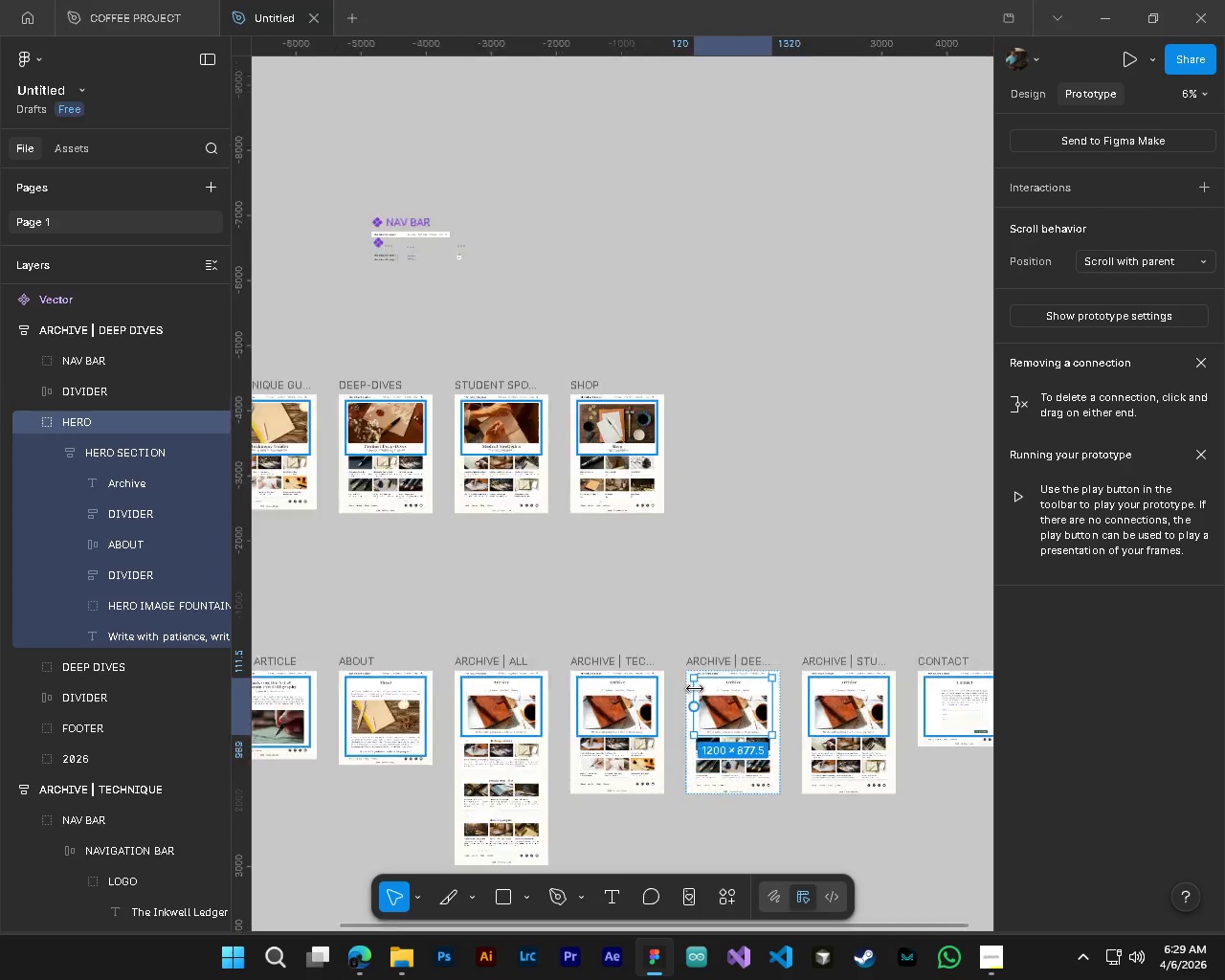 
key(Alt+Control+AltLeft)
 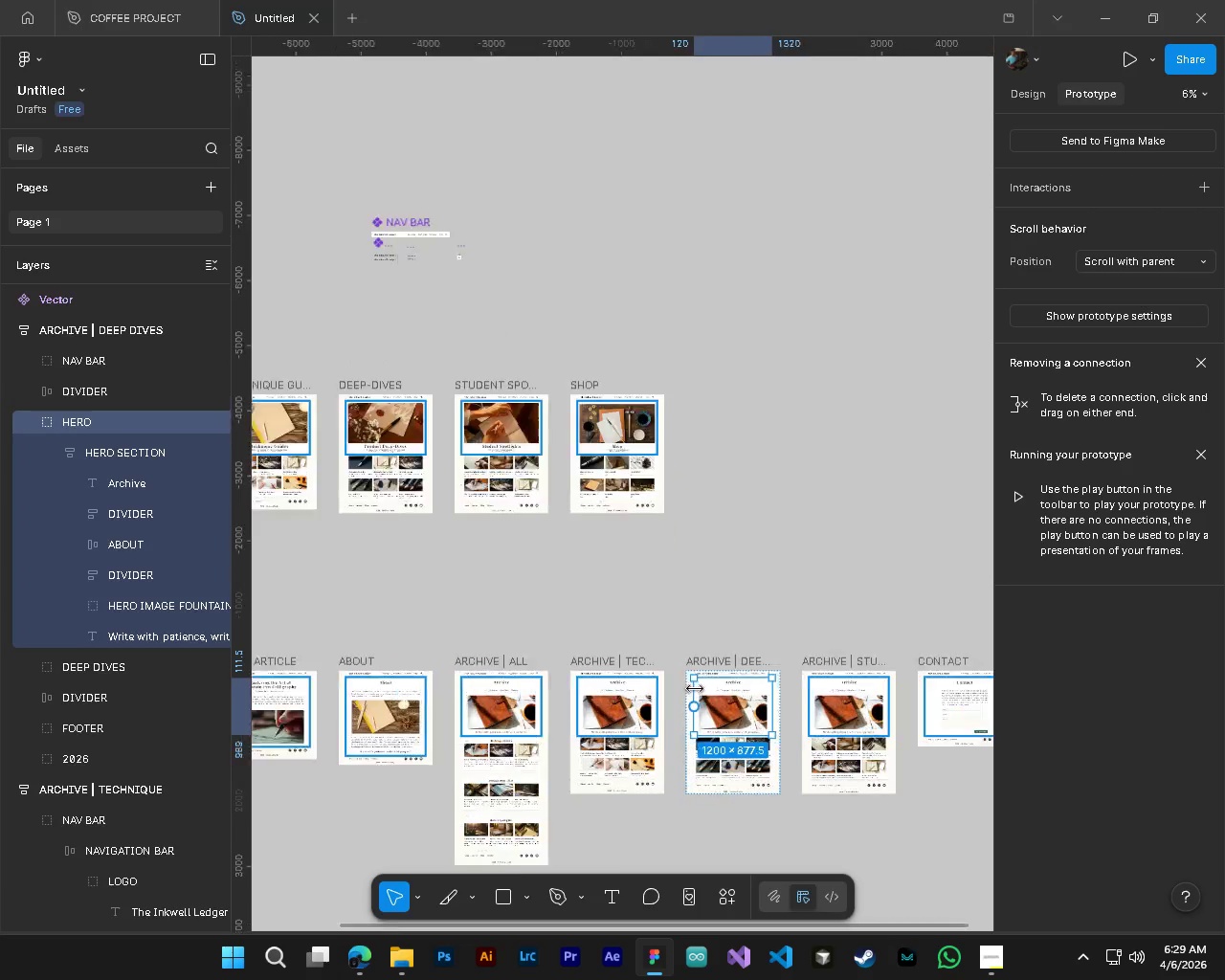 
key(Alt+Control+AltLeft)
 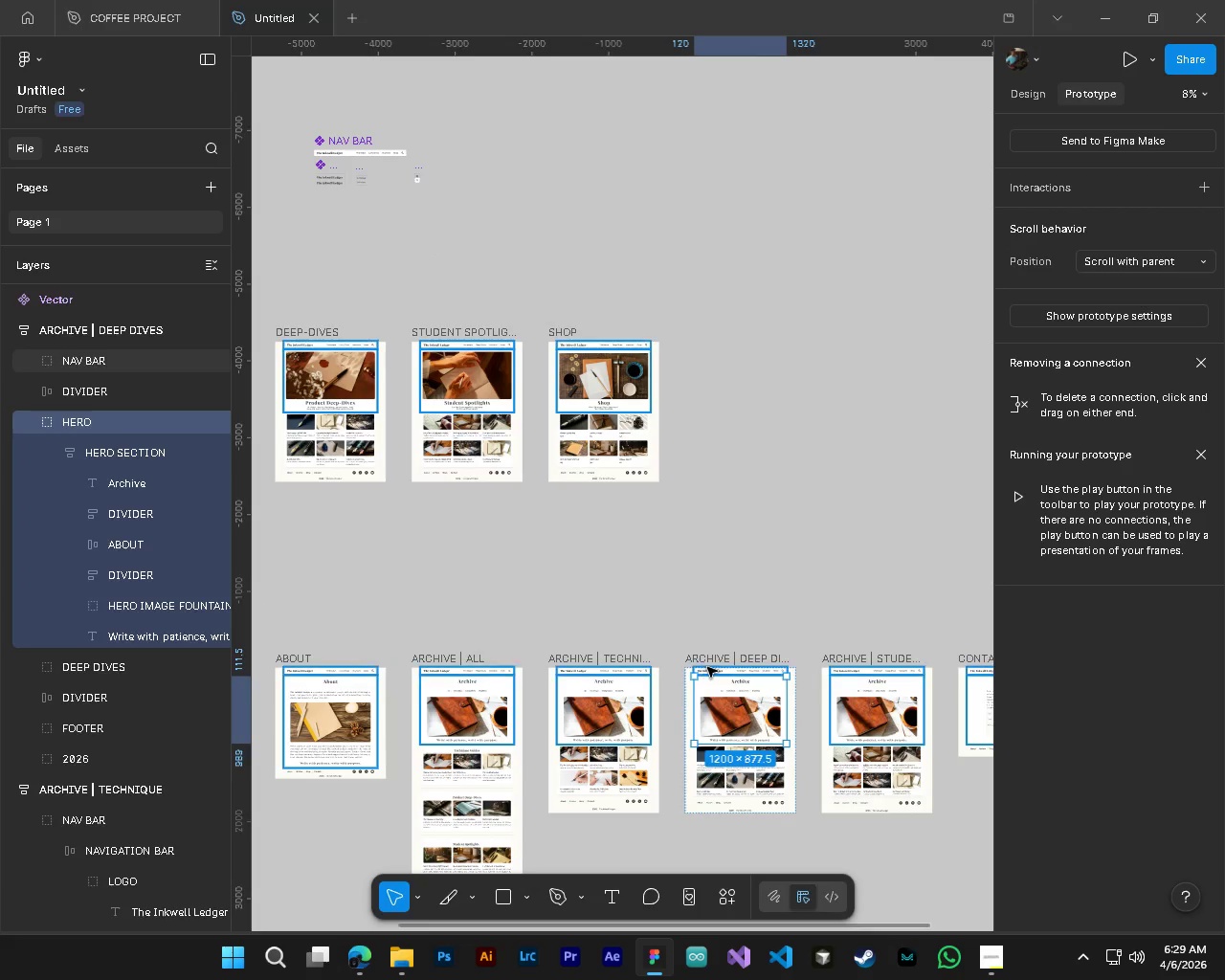 
scroll: coordinate [695, 688], scroll_direction: up, amount: 4.0
 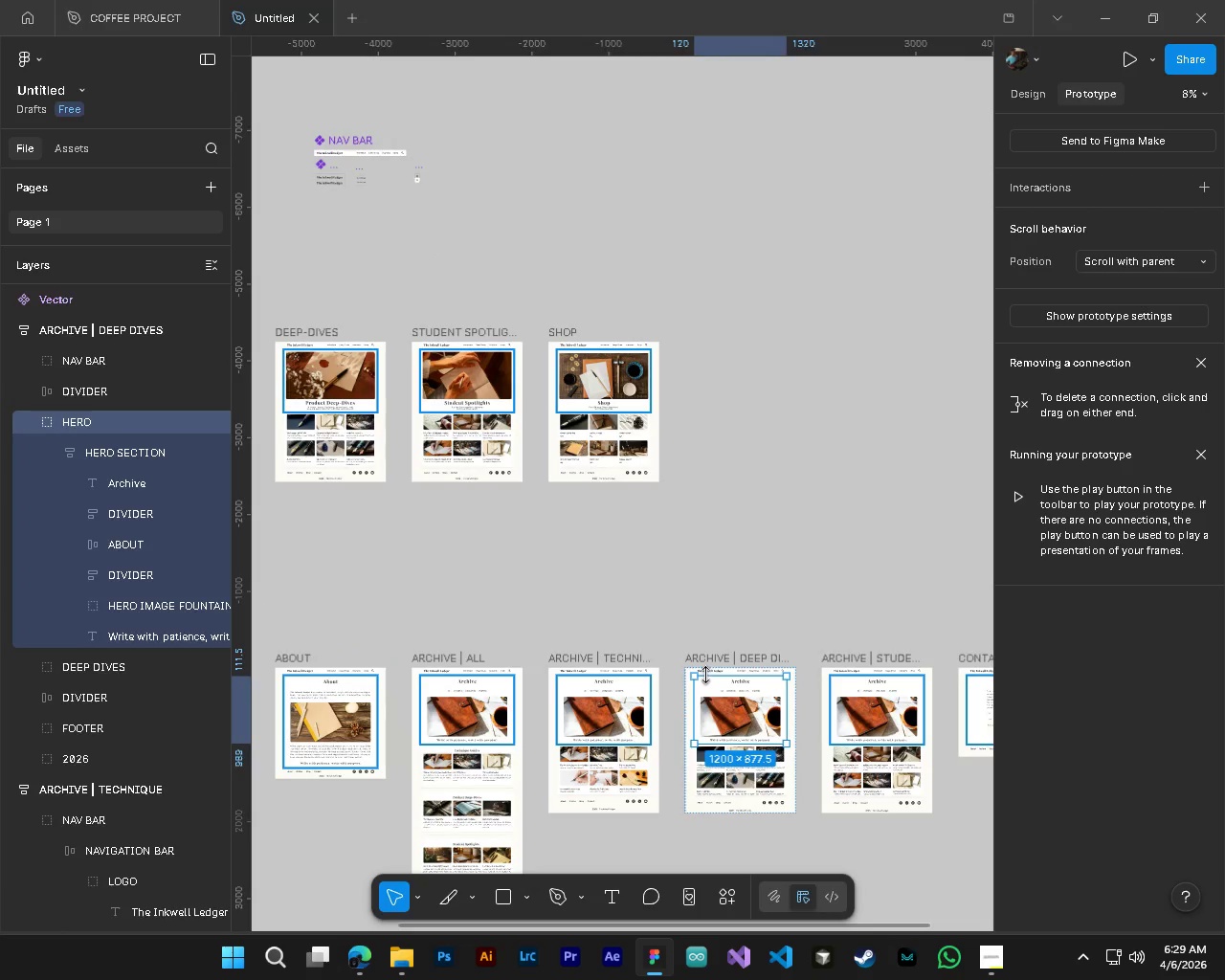 
left_click([707, 667])
 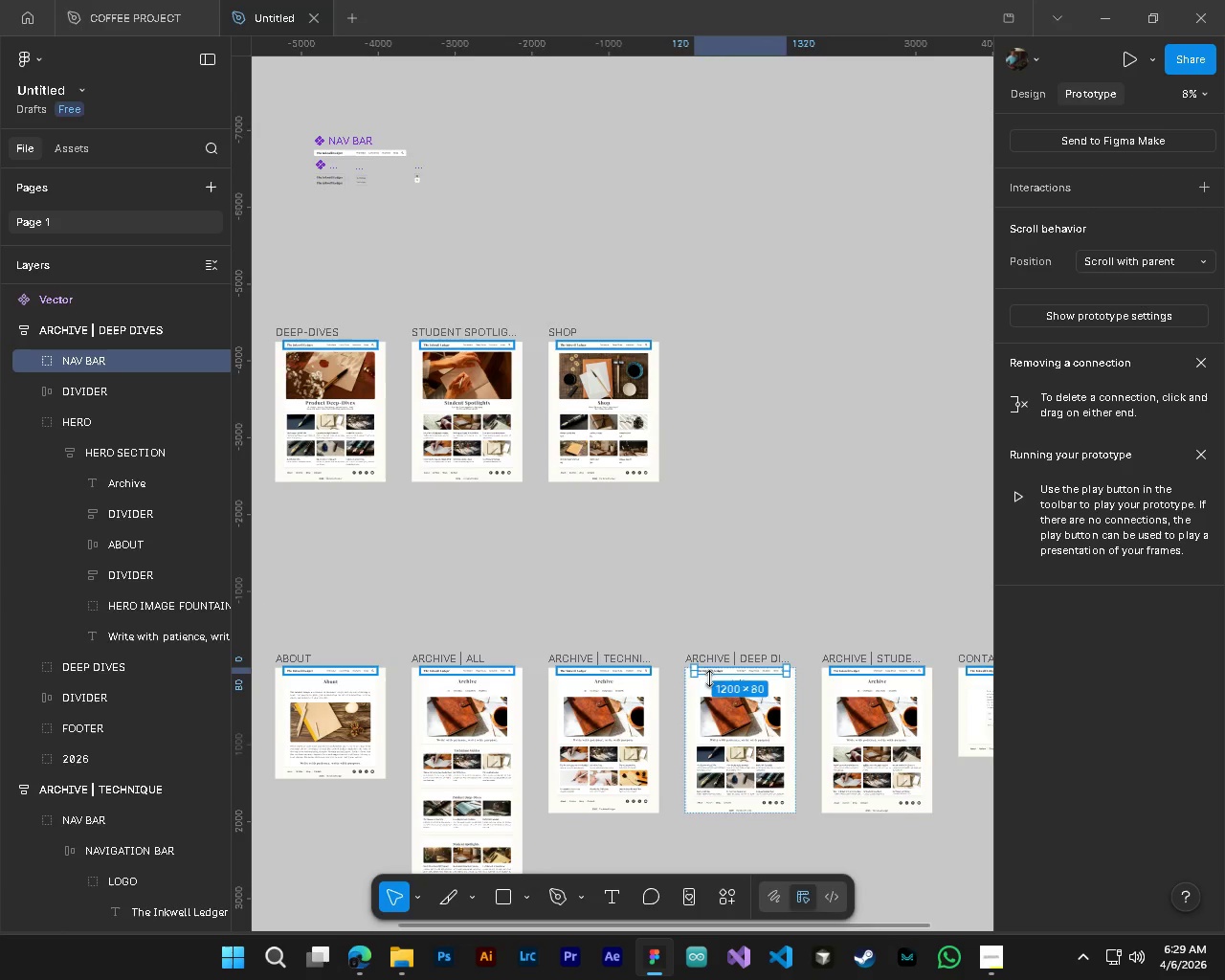 
hold_key(key=ControlLeft, duration=0.39)
 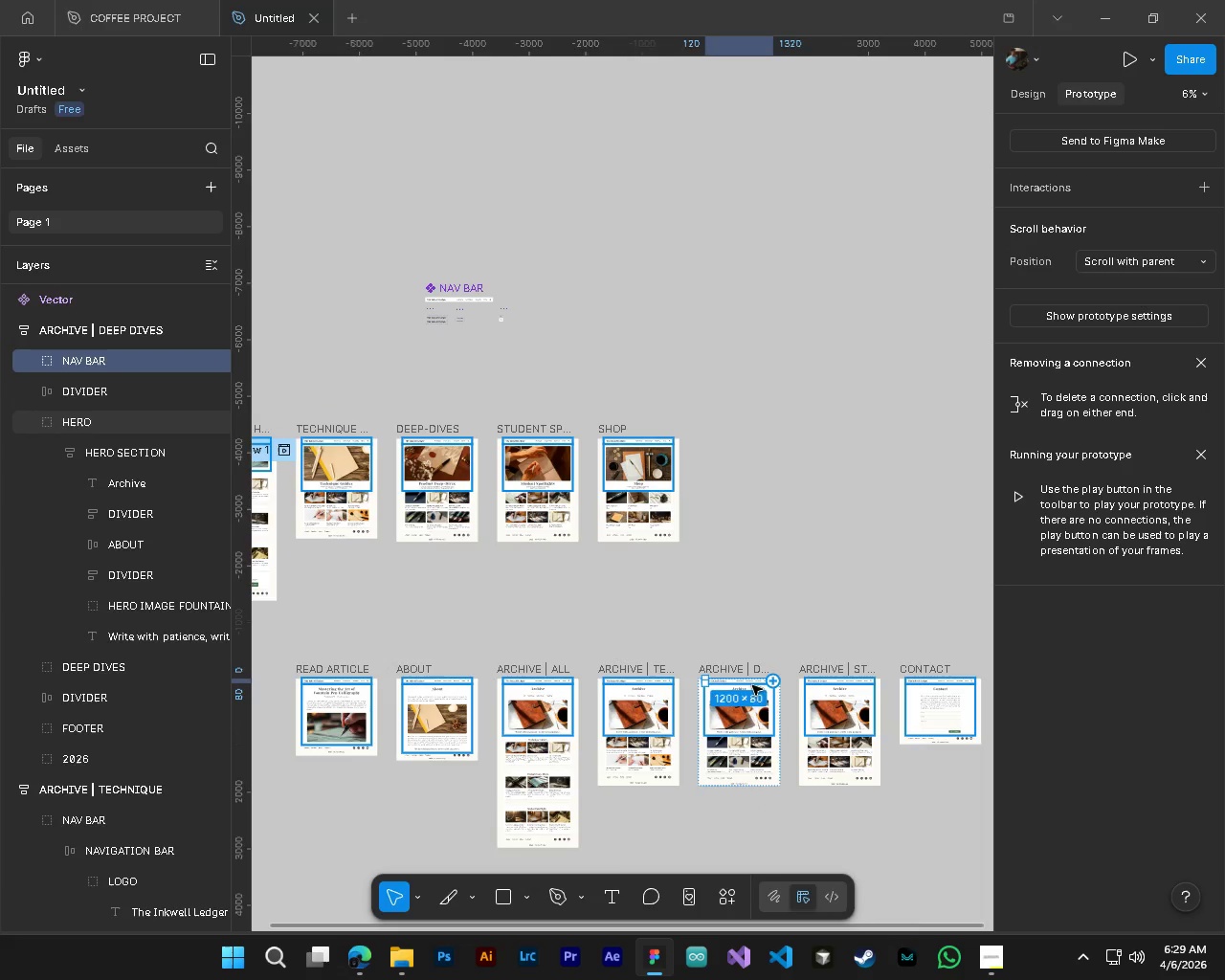 
key(Alt+Control+AltLeft)
 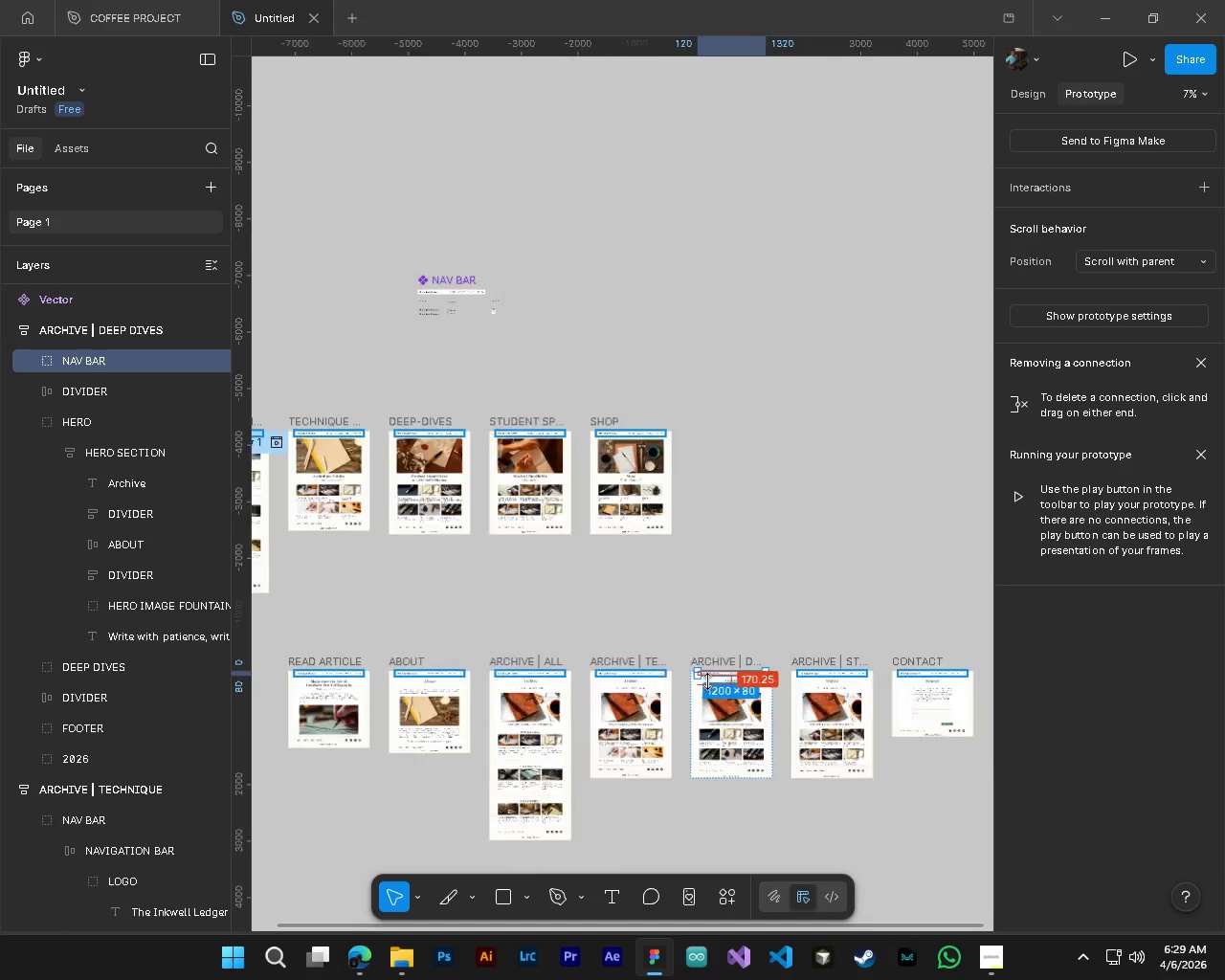 
key(Shift+ShiftLeft)
 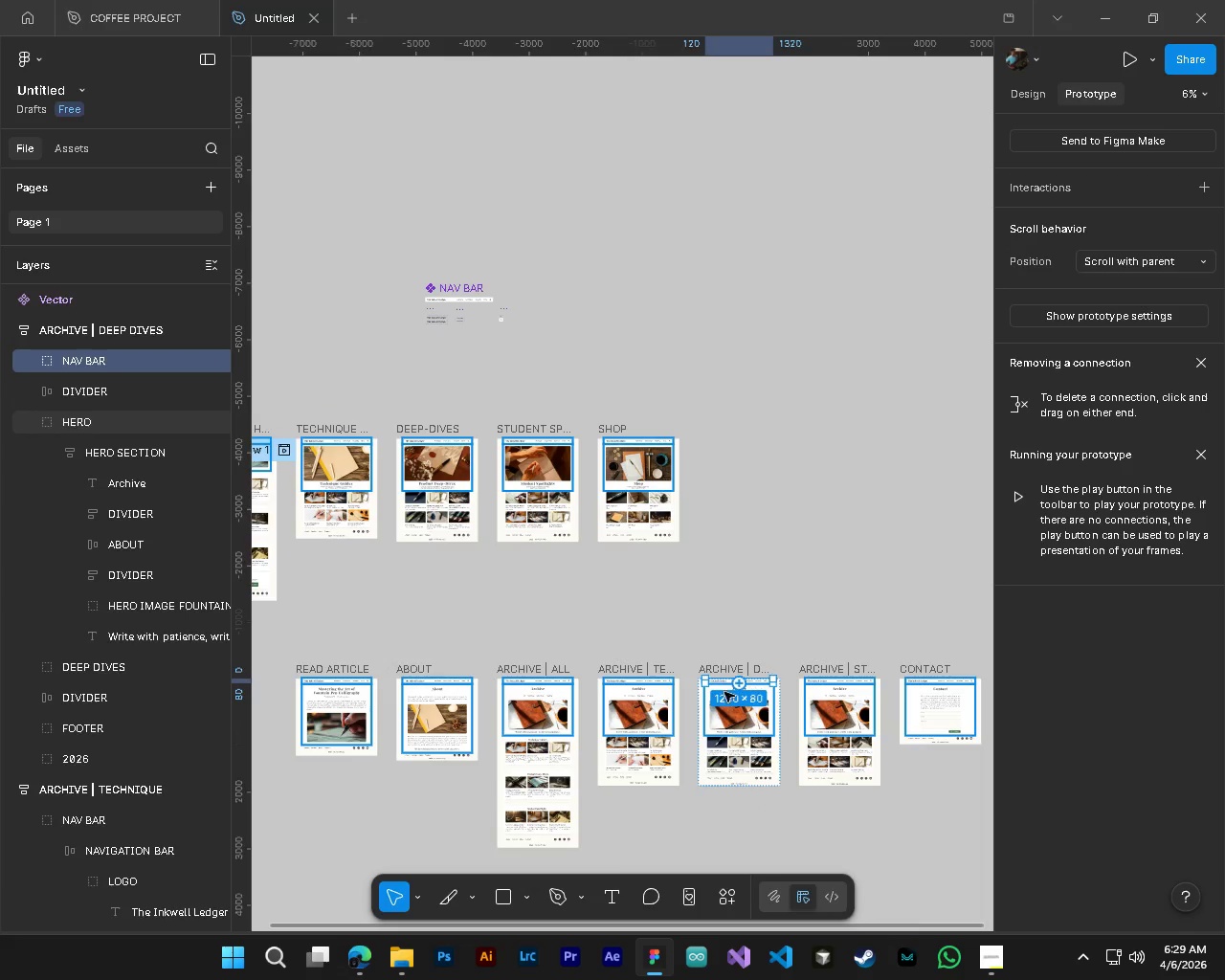 
key(Shift+ShiftLeft)
 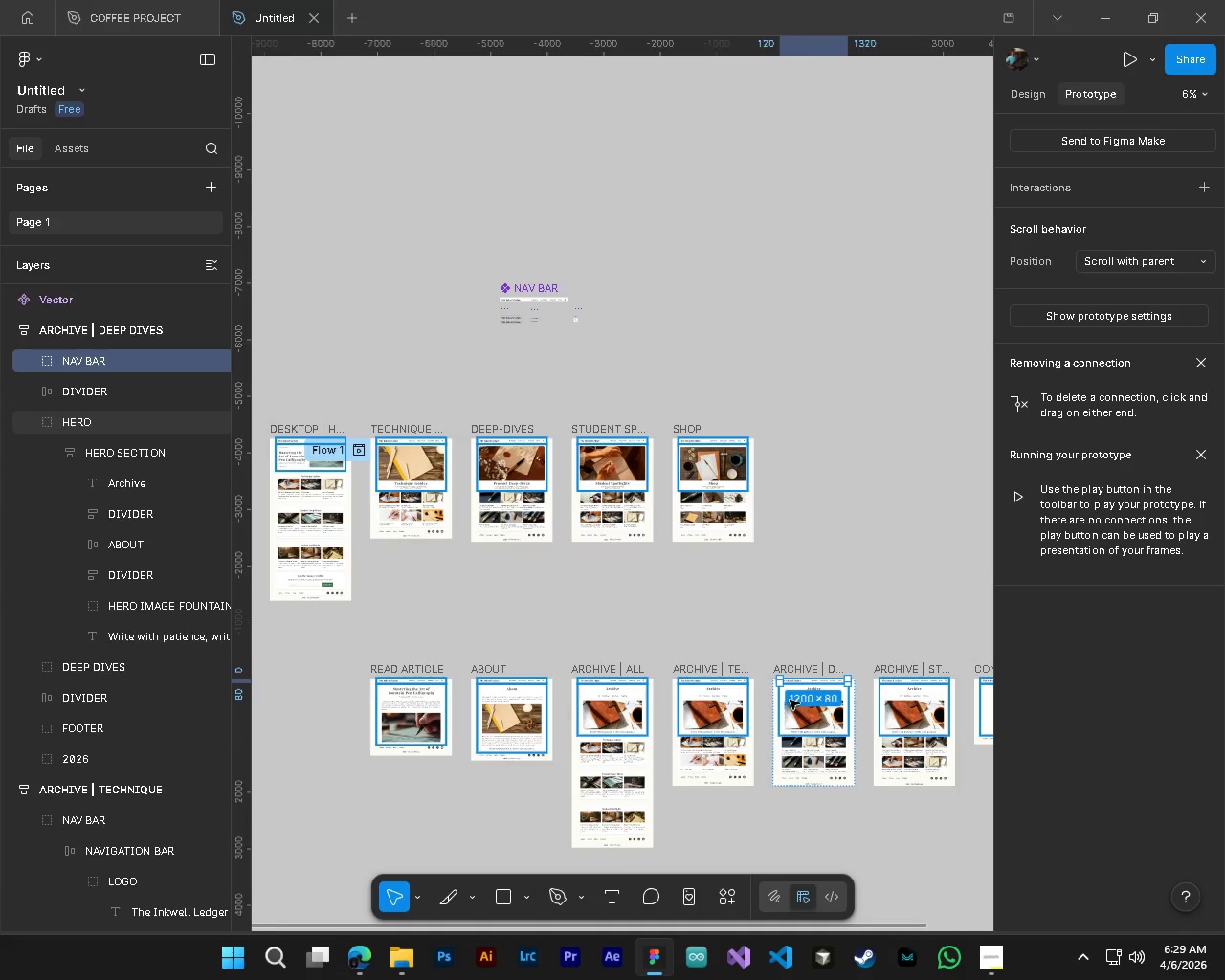 
scroll: coordinate [709, 692], scroll_direction: up, amount: 2.0
 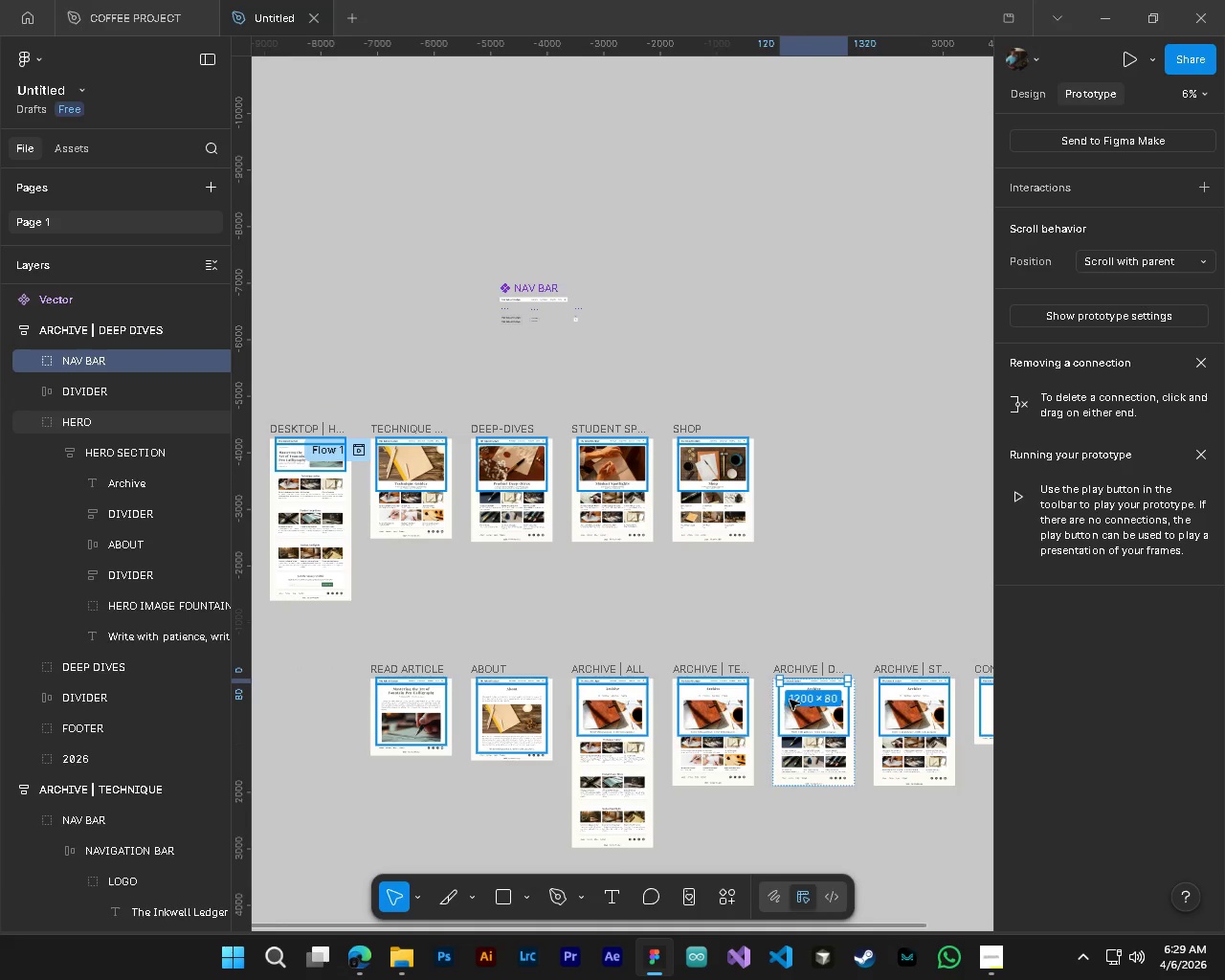 
hold_key(key=ControlLeft, duration=0.52)
 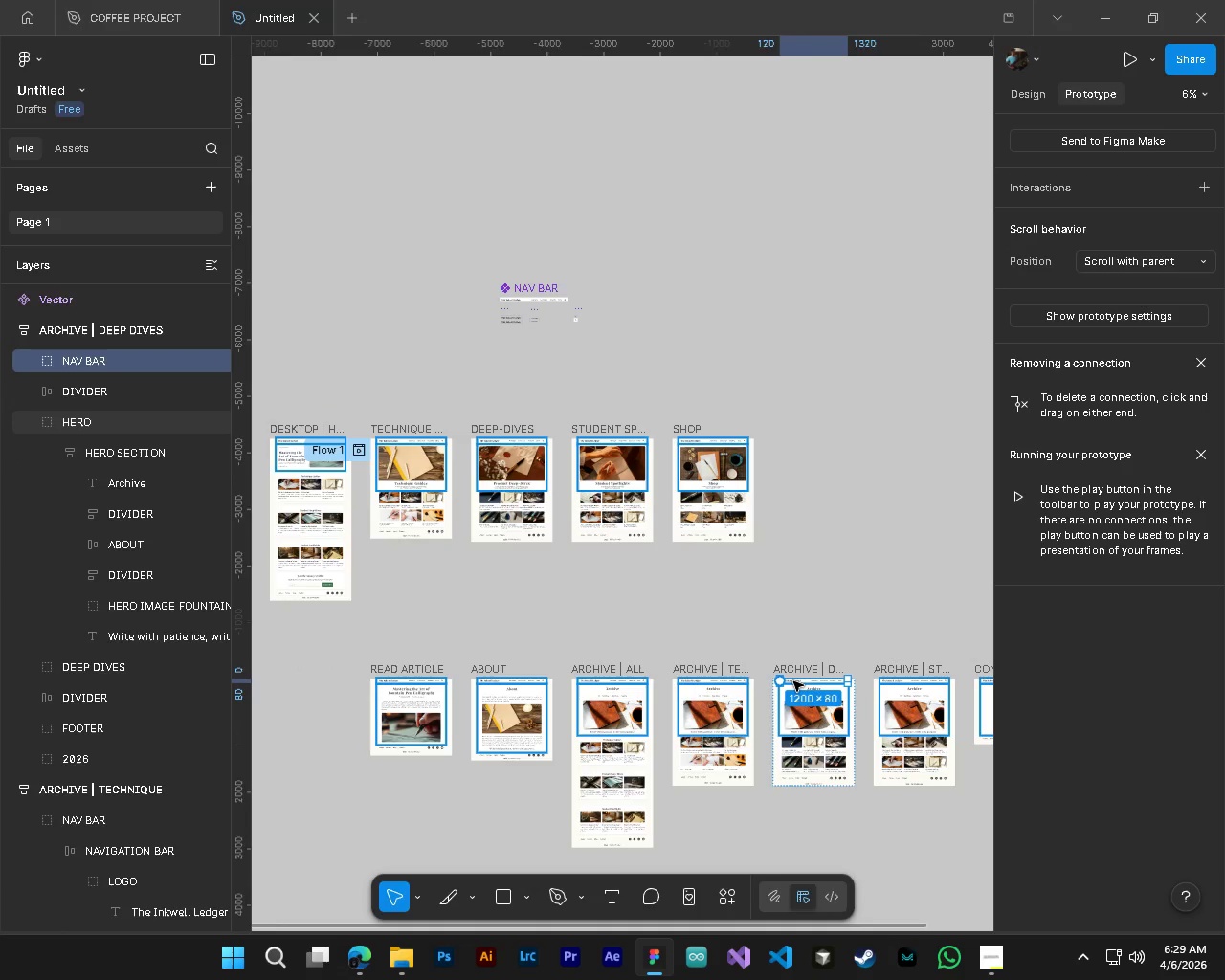 
left_click([793, 681])
 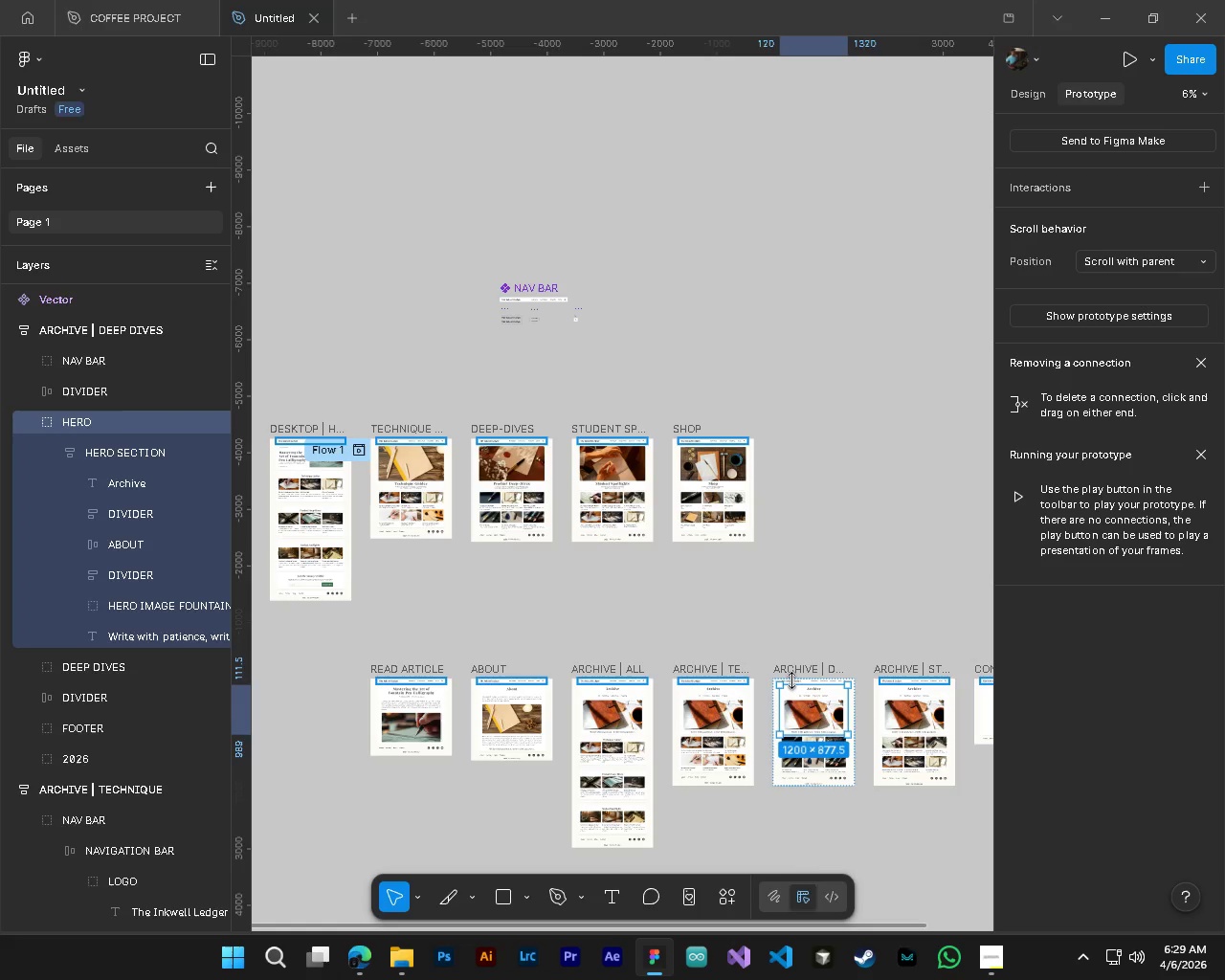 
hold_key(key=ControlLeft, duration=0.86)
hold_key(key=AltLeft, duration=0.69)
scroll: coordinate [792, 680], scroll_direction: up, amount: 9.0
 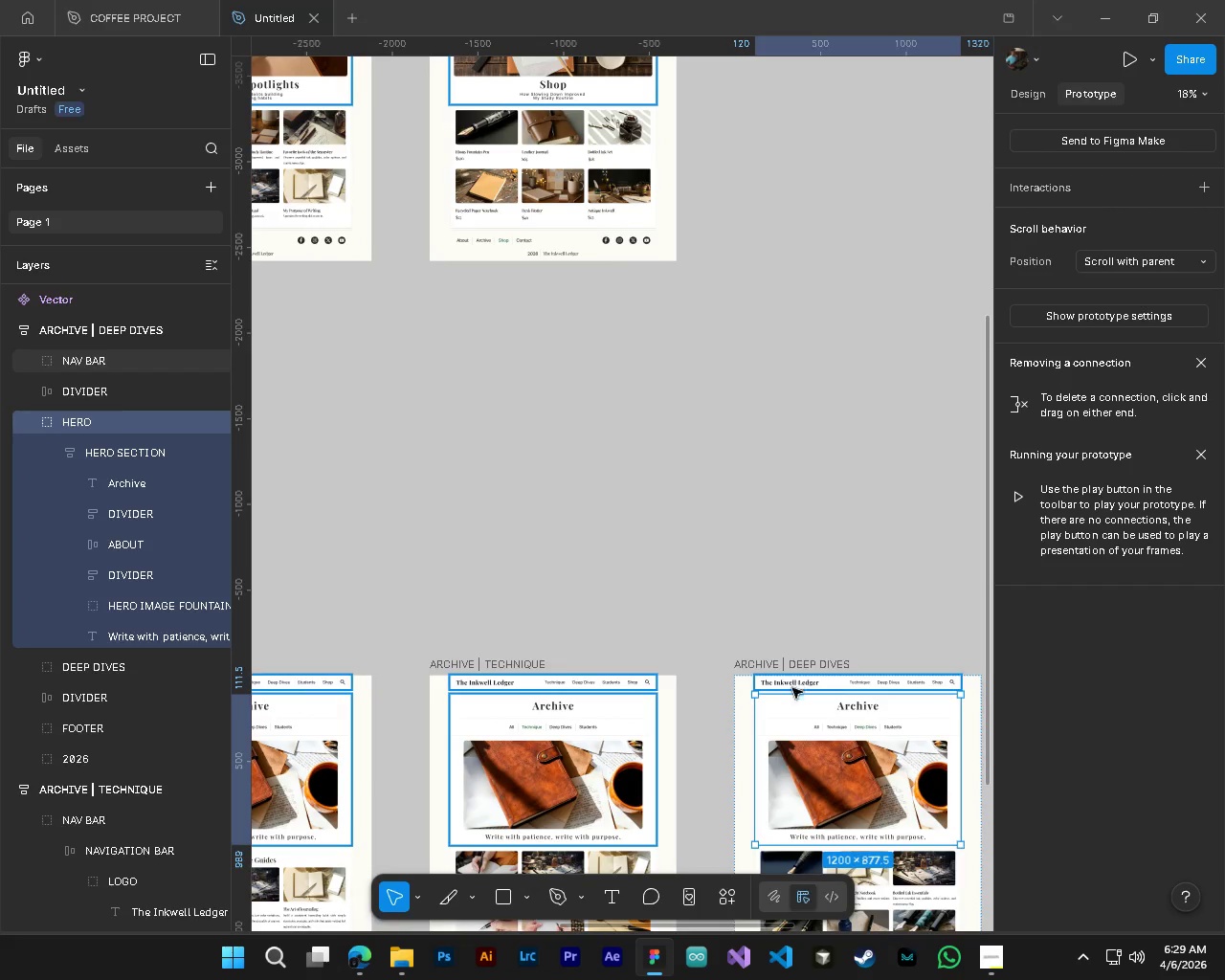 
hold_key(key=ControlLeft, duration=0.73)
left_click([791, 685])
 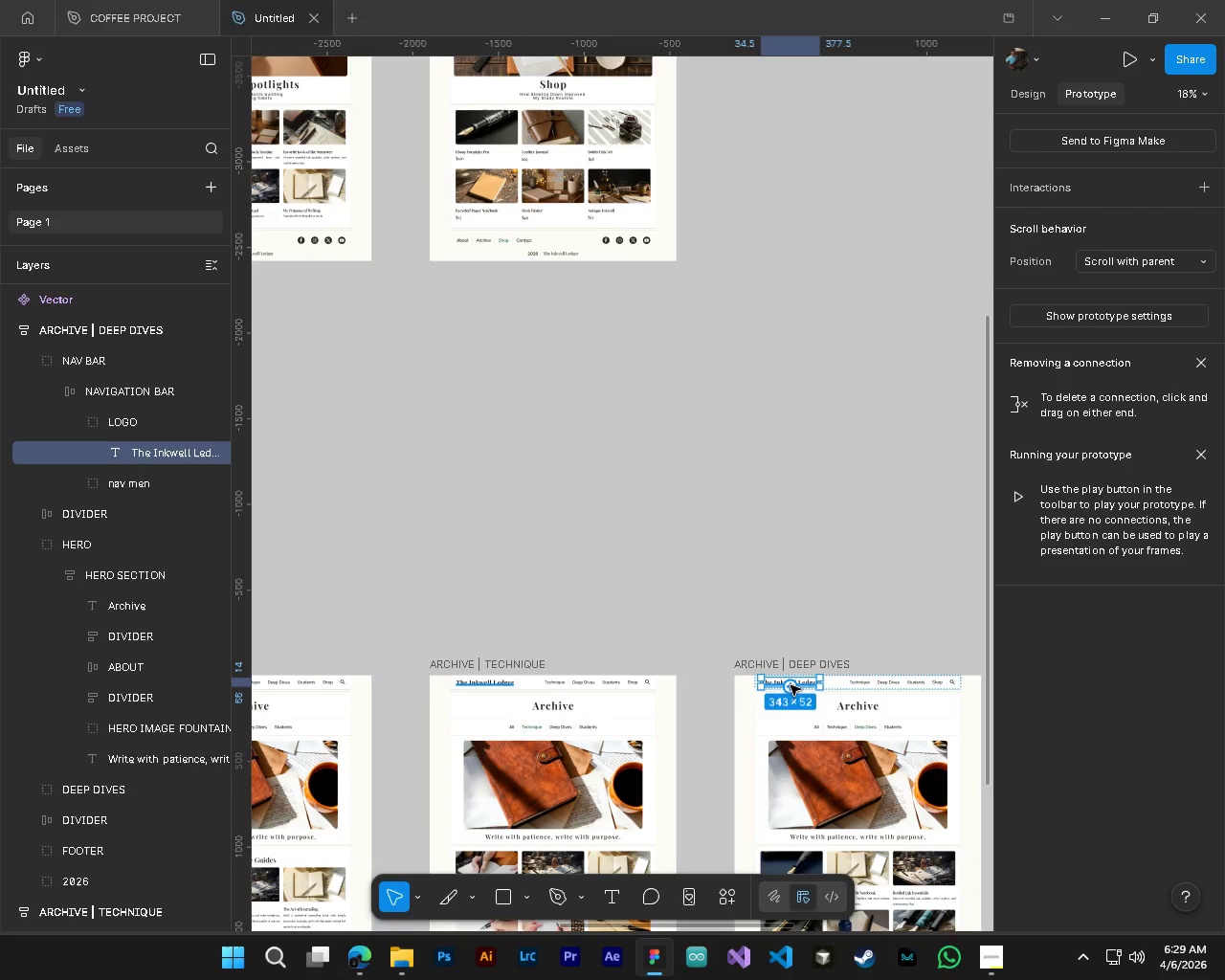 
hold_key(key=ControlLeft, duration=0.47)
 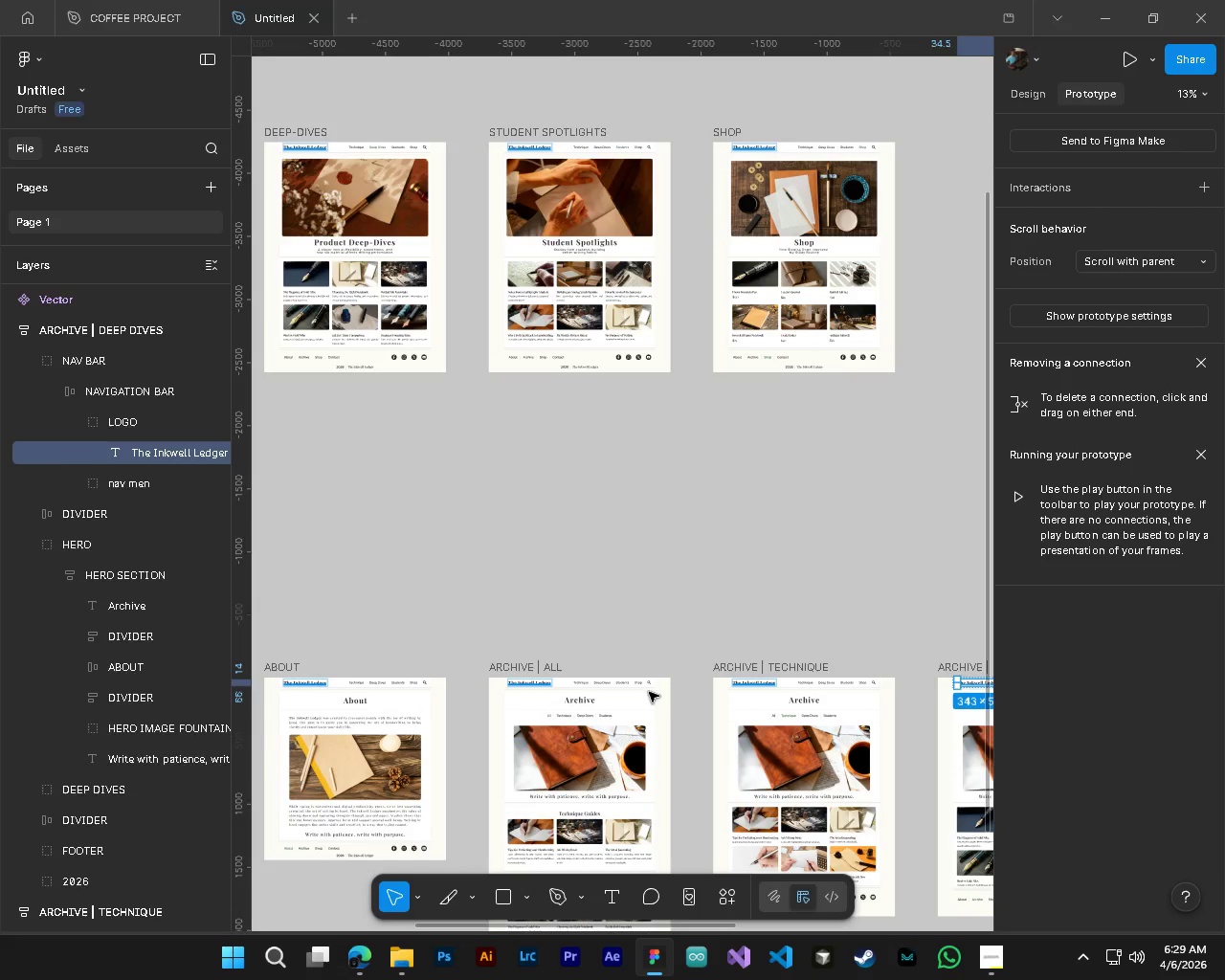 
hold_key(key=AltLeft, duration=0.41)
 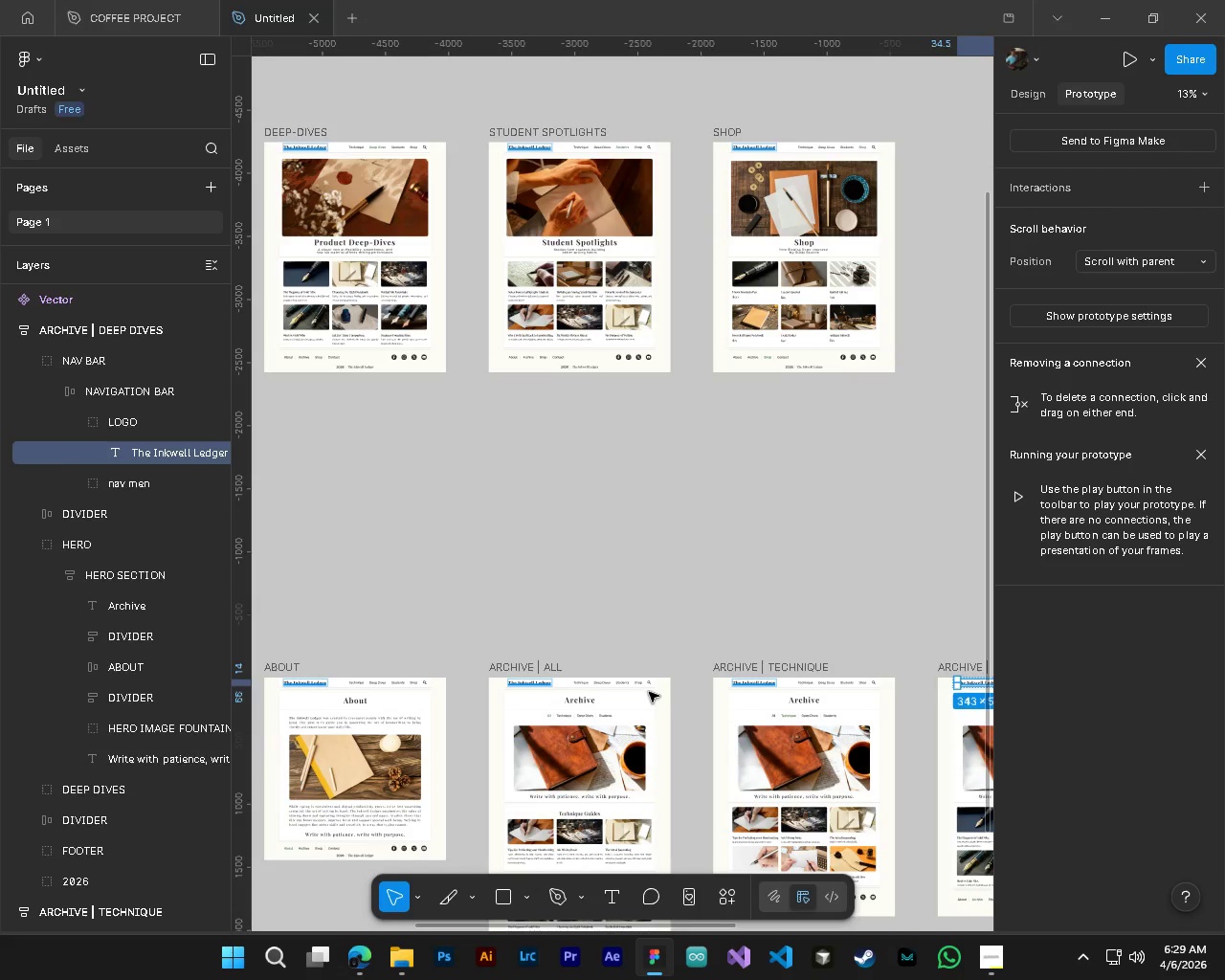 
hold_key(key=ShiftLeft, duration=0.41)
 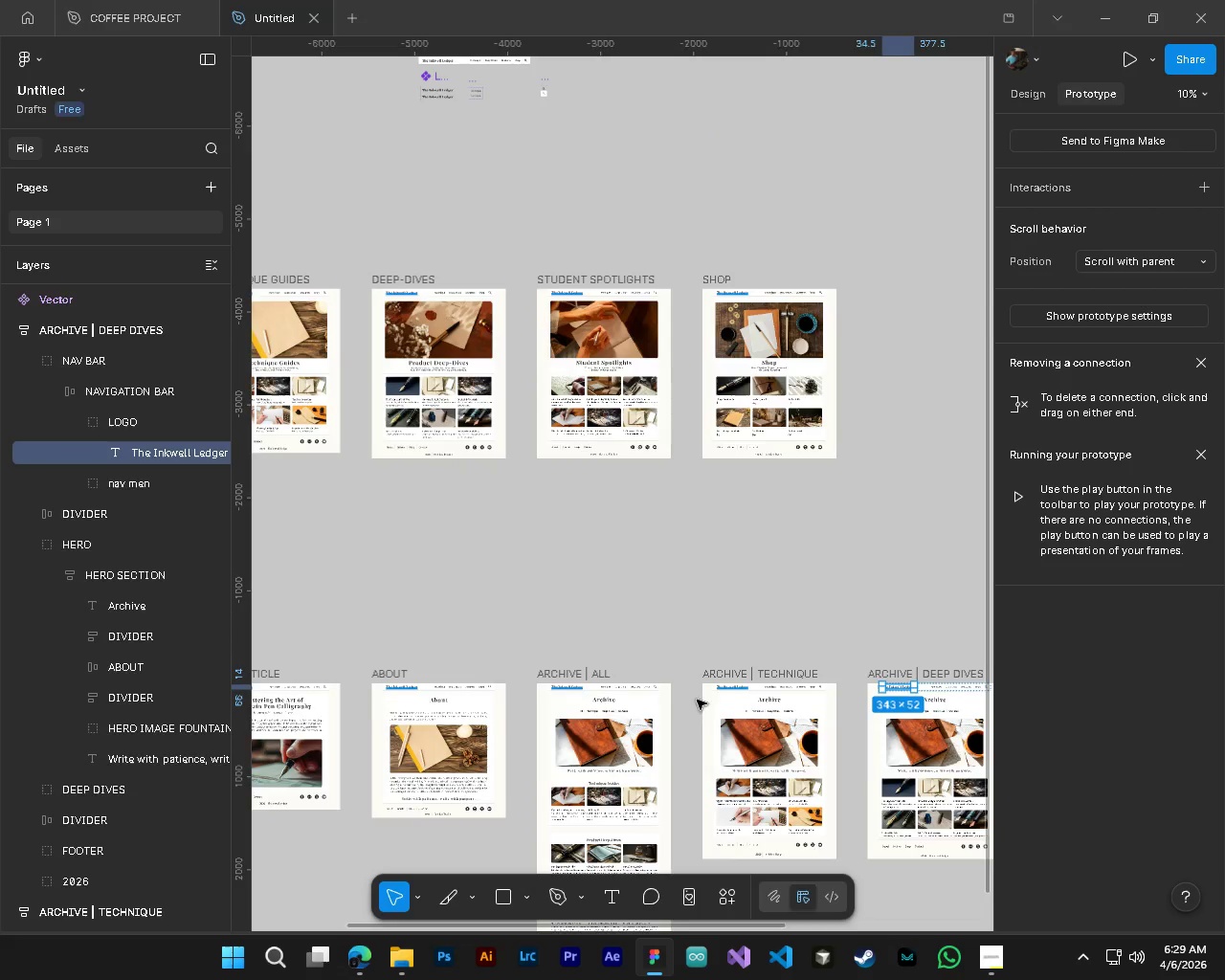 
scroll: coordinate [789, 684], scroll_direction: down, amount: 3.0
 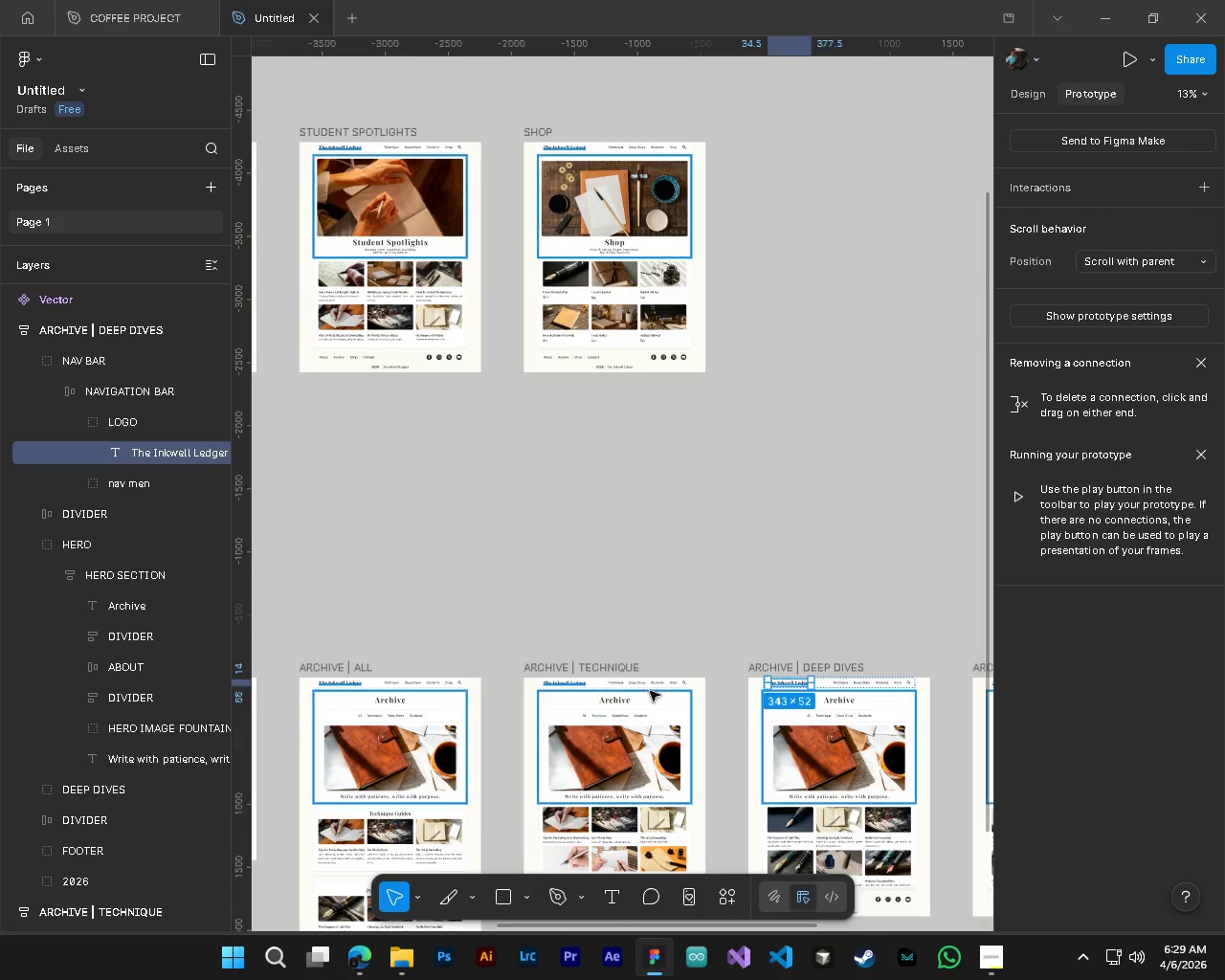 
scroll: coordinate [649, 691], scroll_direction: up, amount: 4.0
 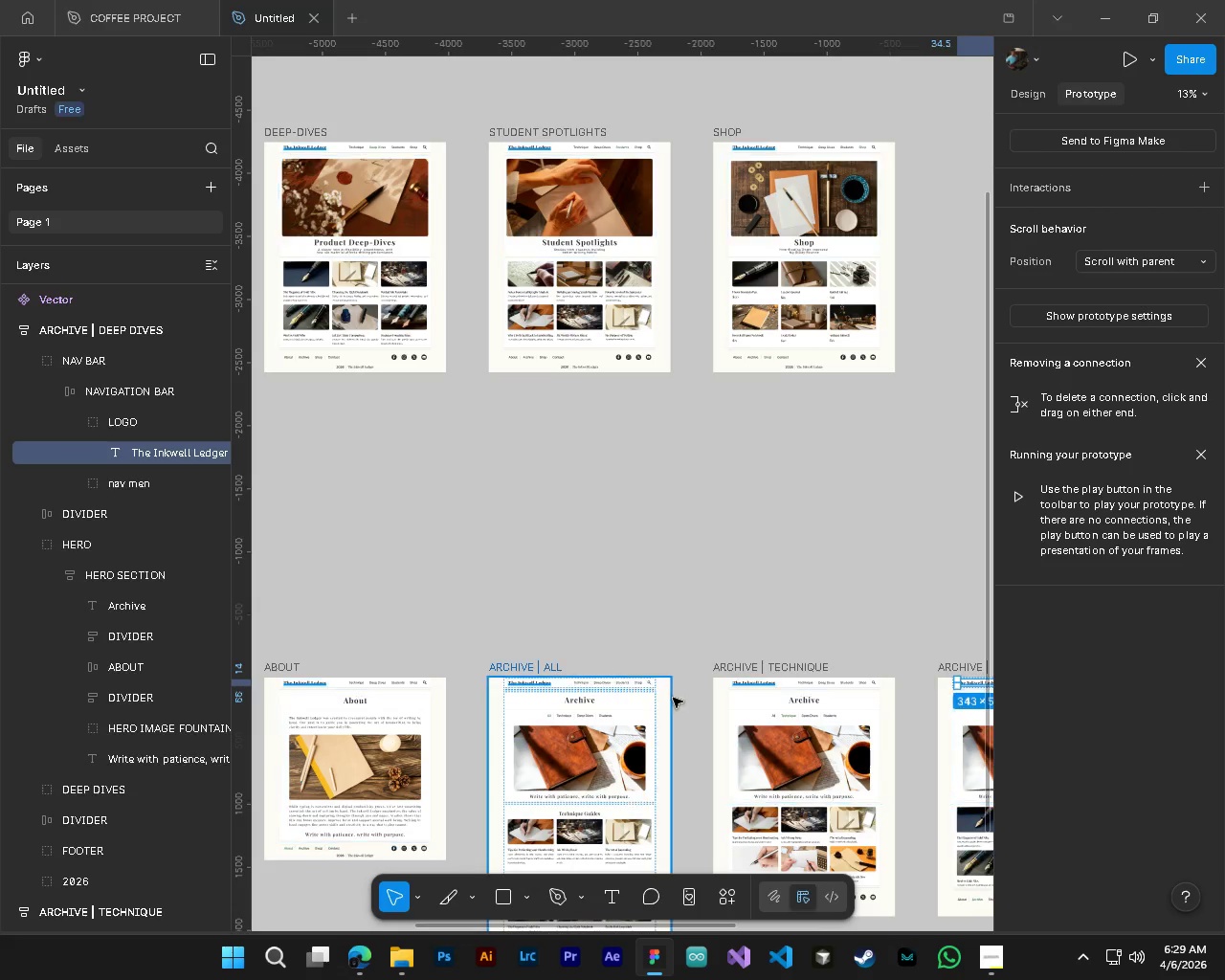 
hold_key(key=ControlLeft, duration=0.38)
 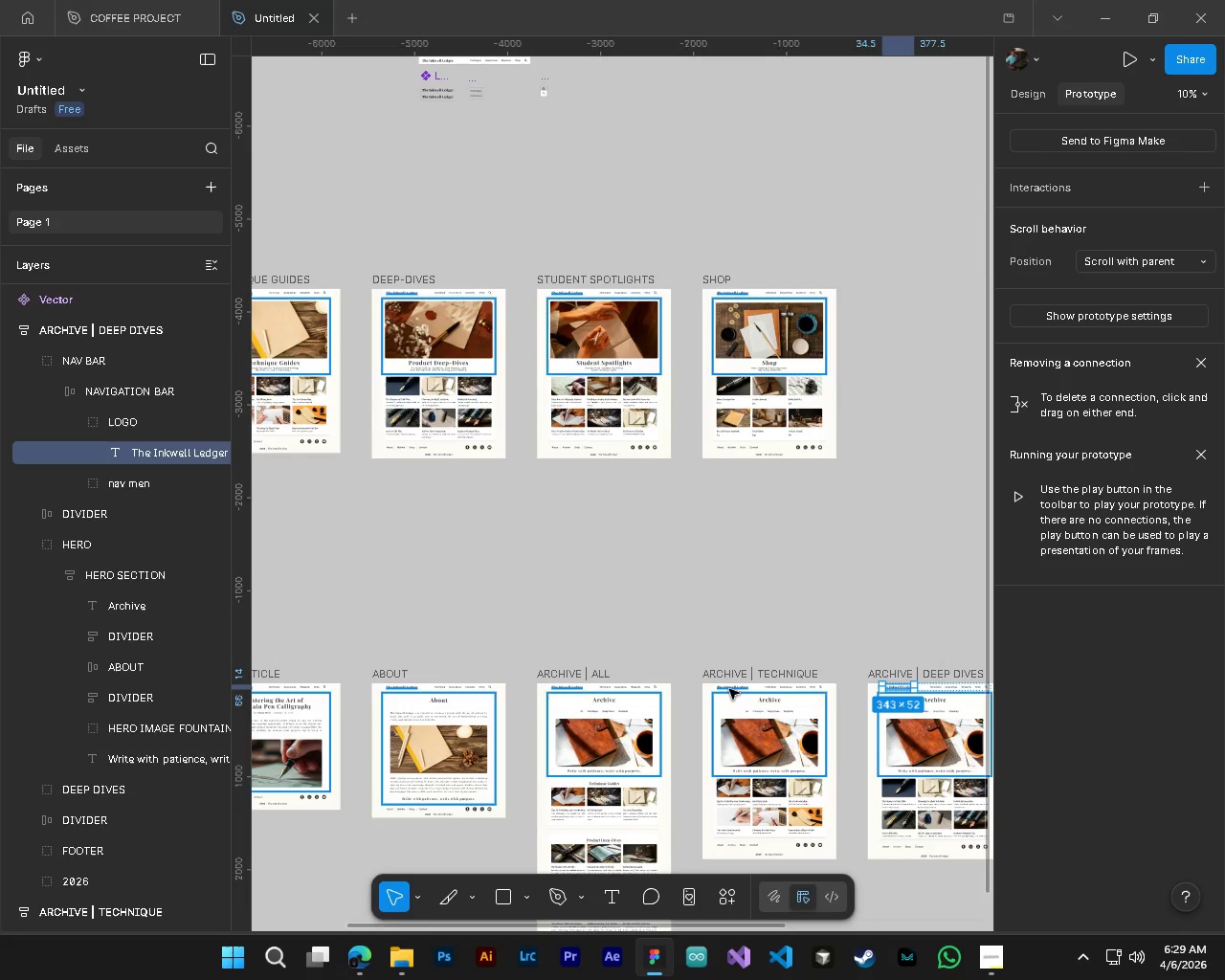 
key(Alt+Control+AltLeft)
 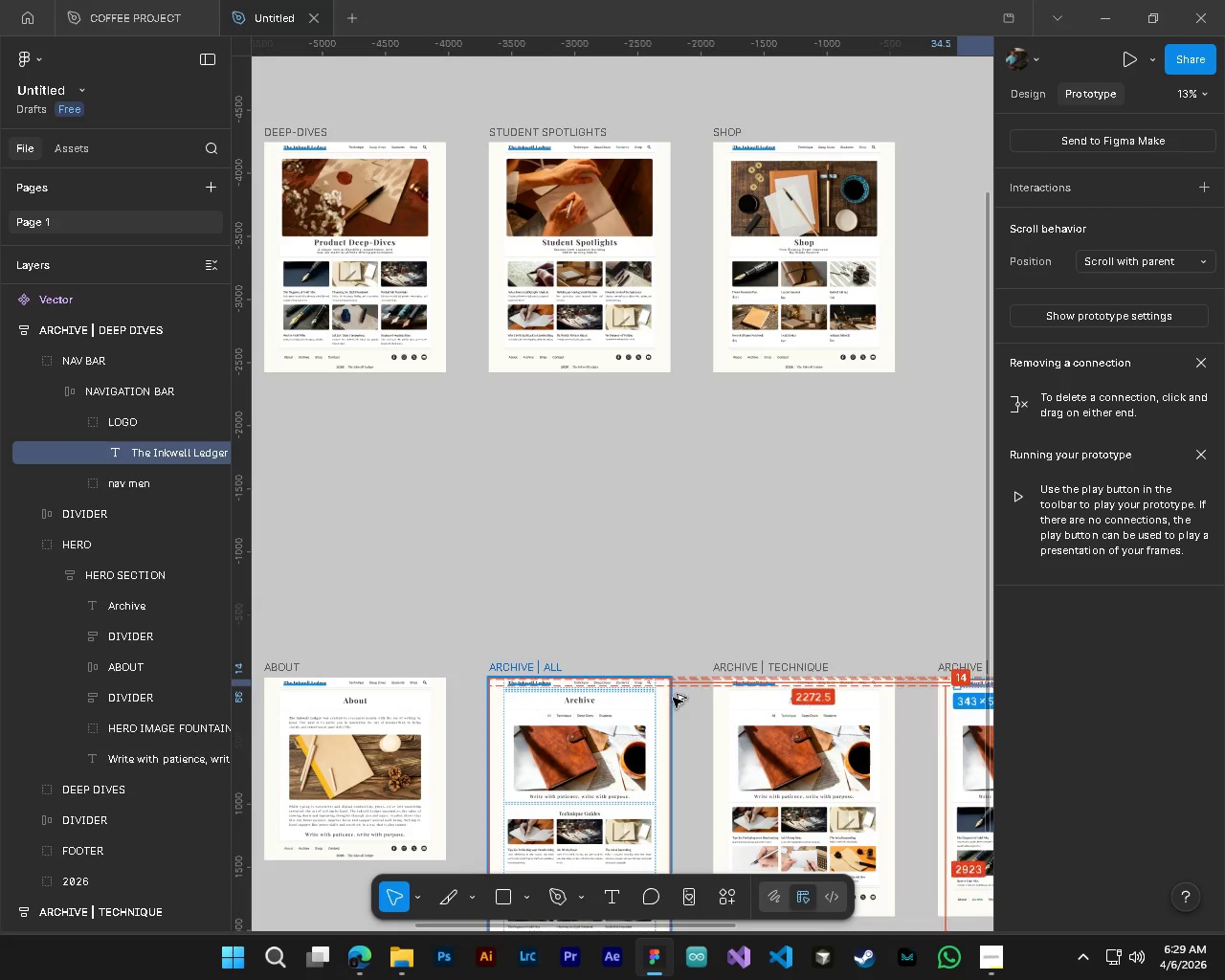 
scroll: coordinate [673, 698], scroll_direction: down, amount: 3.0
 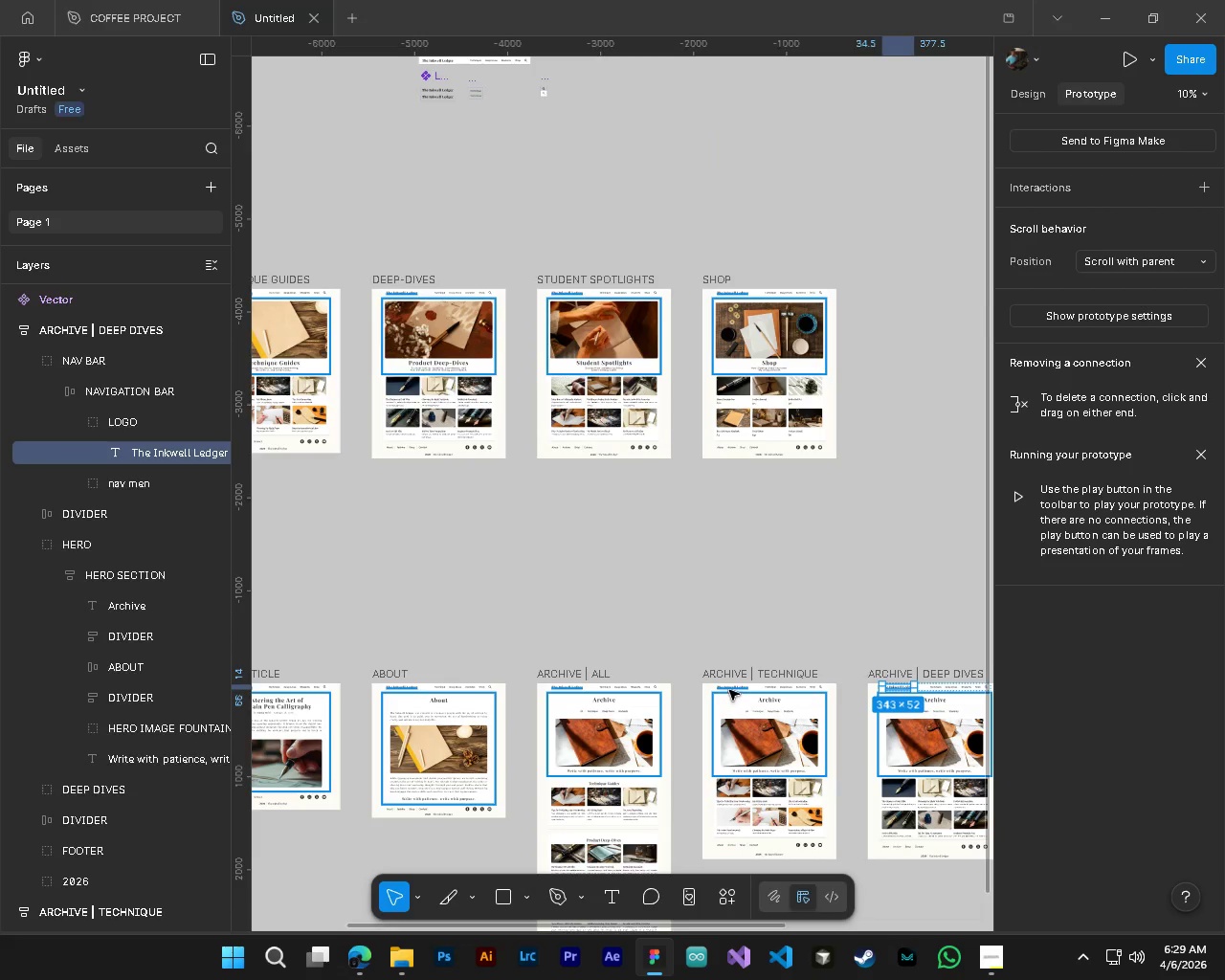 
left_click([729, 689])
 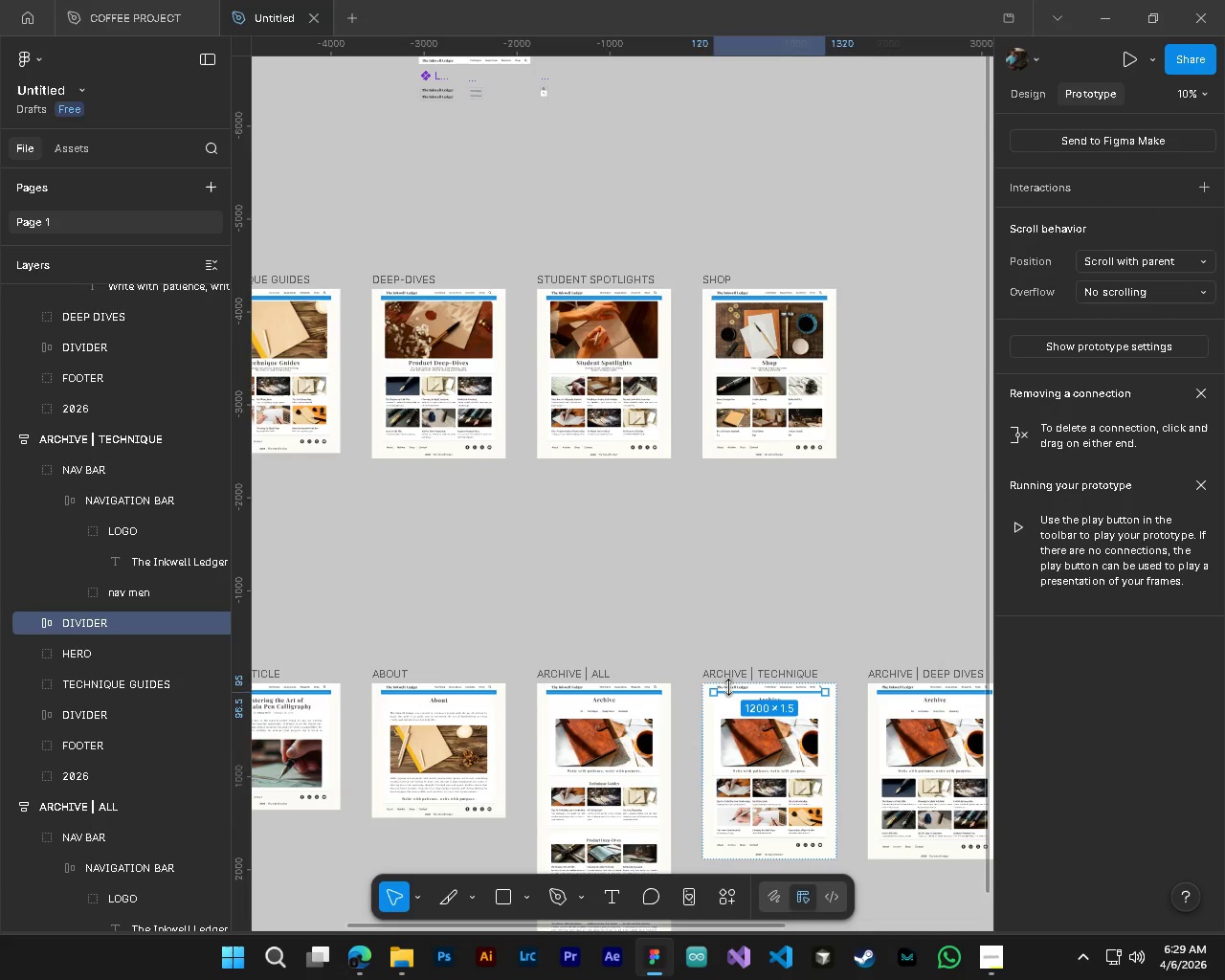 
hold_key(key=ControlLeft, duration=2.34)
left_click([729, 683])
 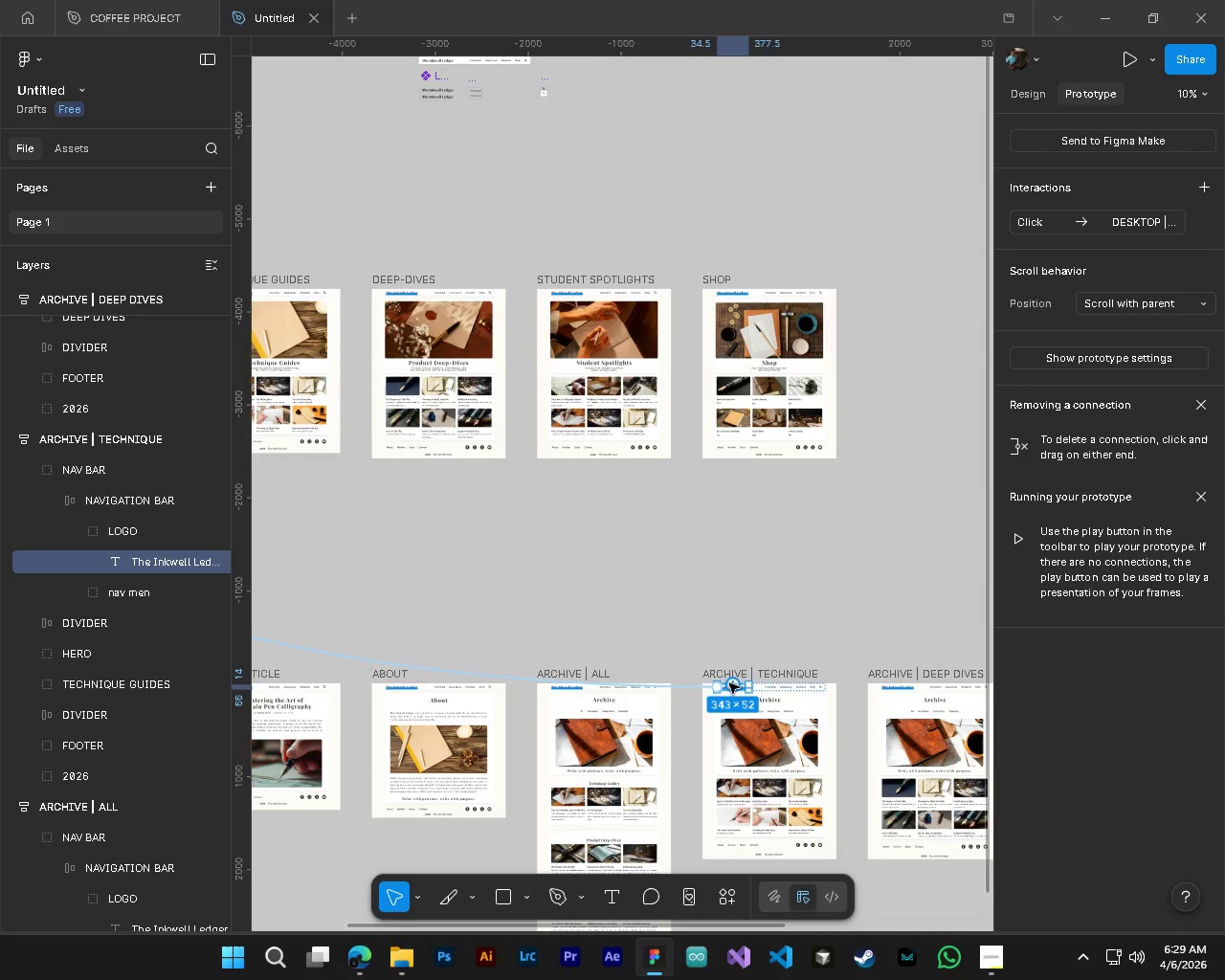 
key(Alt+Control+AltLeft)
 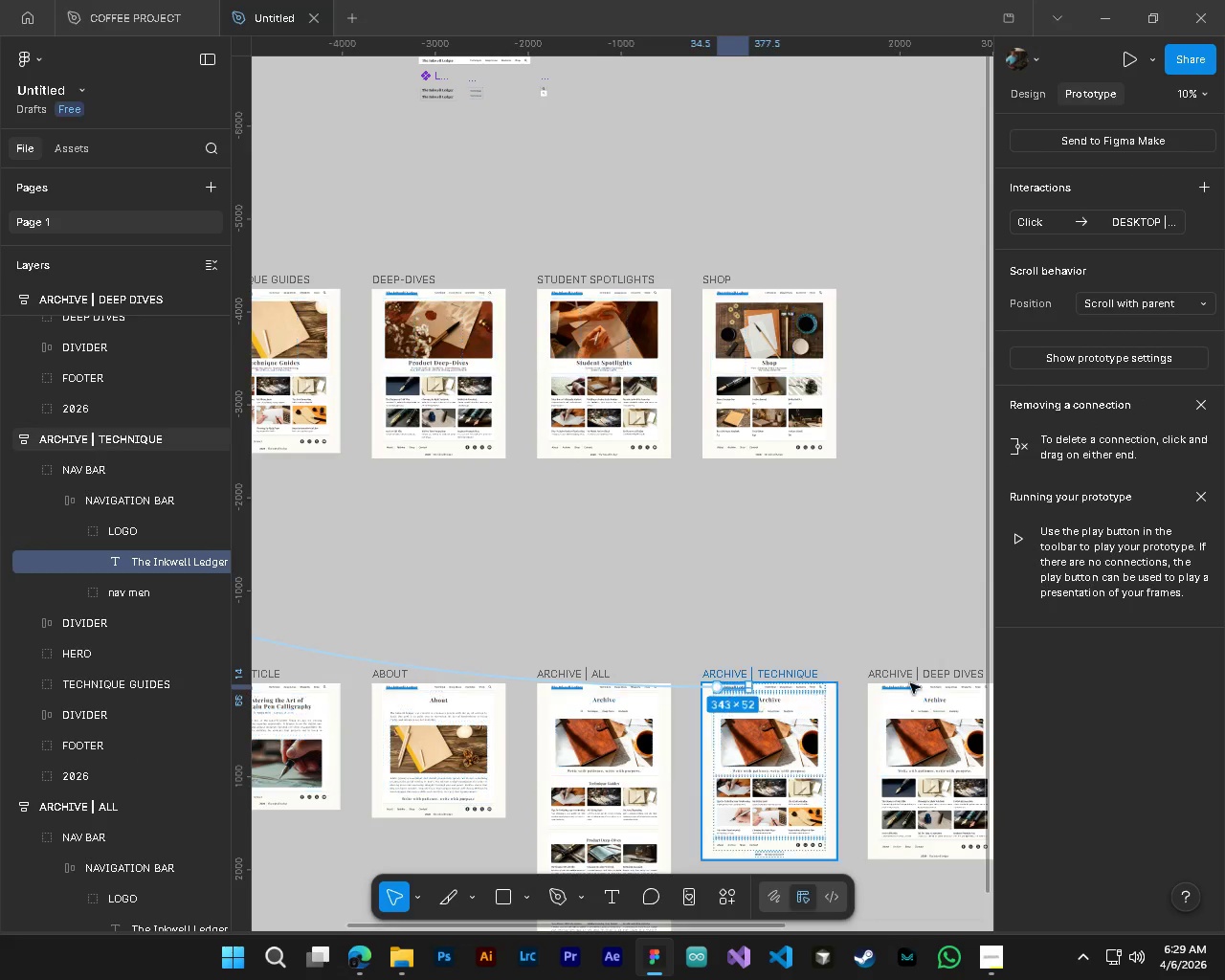 
key(Alt+Control+AltLeft)
 